 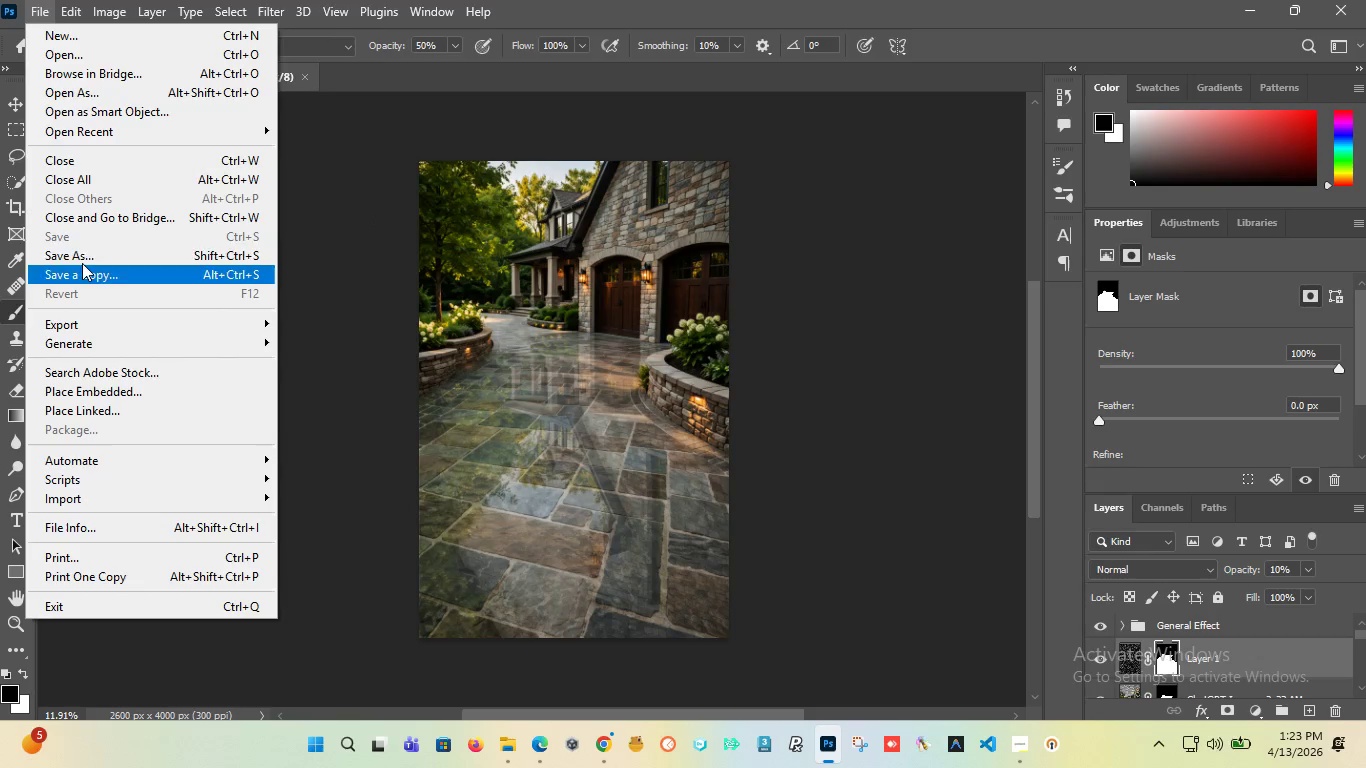 
double_click([515, 307])
 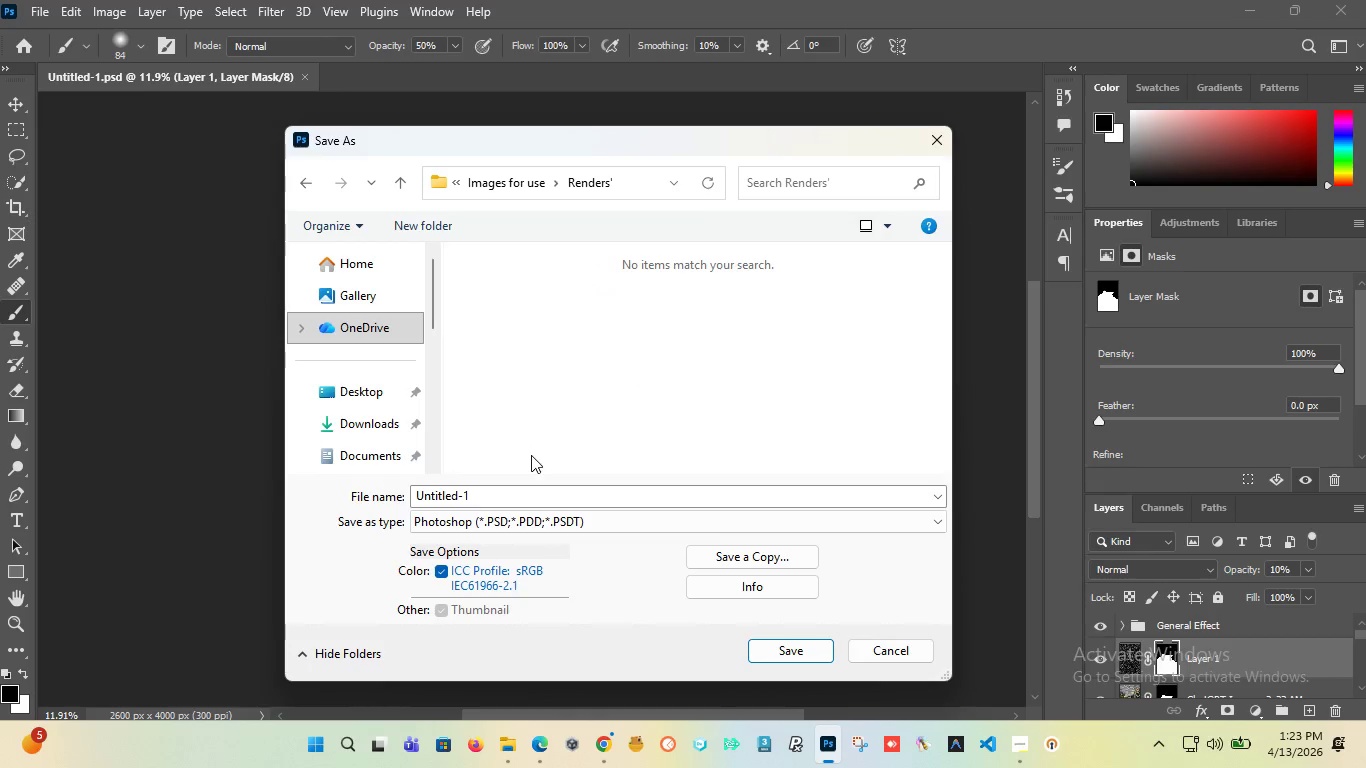 
left_click([533, 517])
 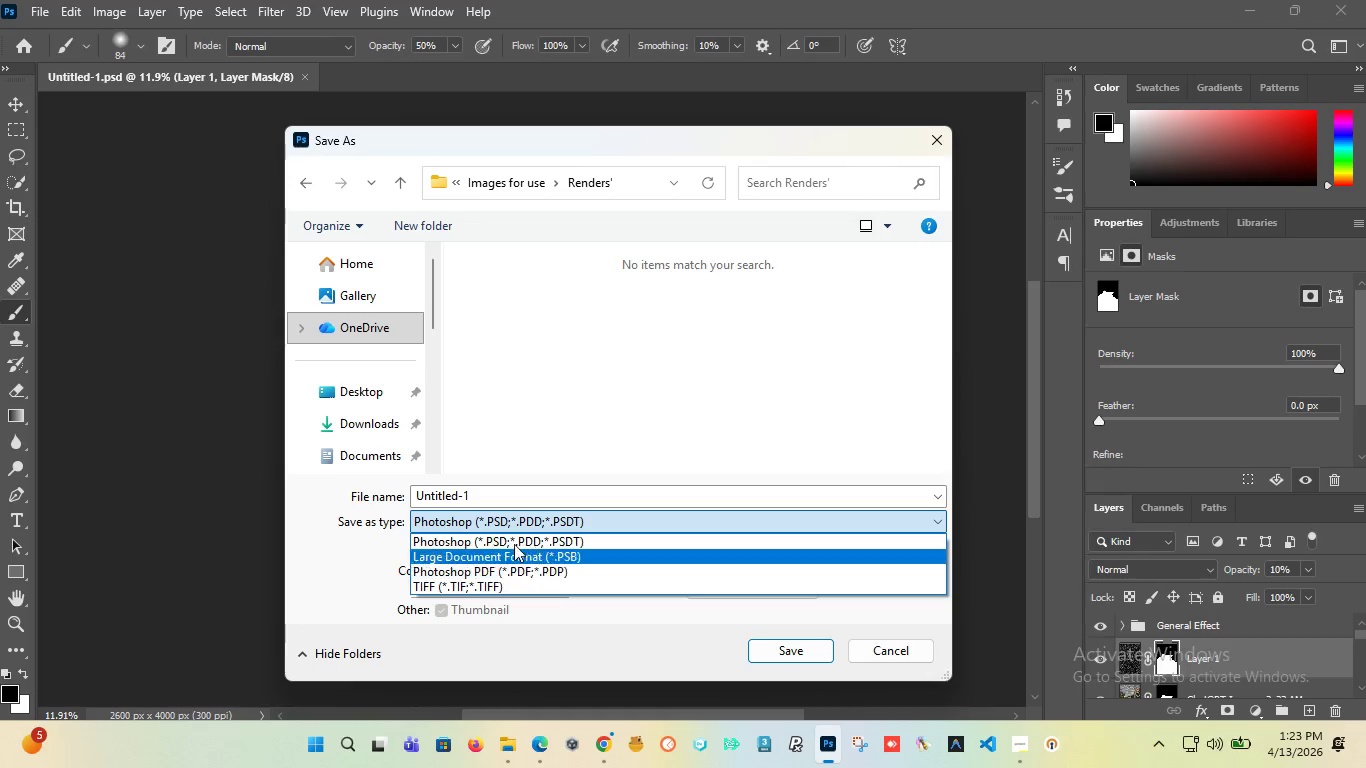 
left_click([586, 412])
 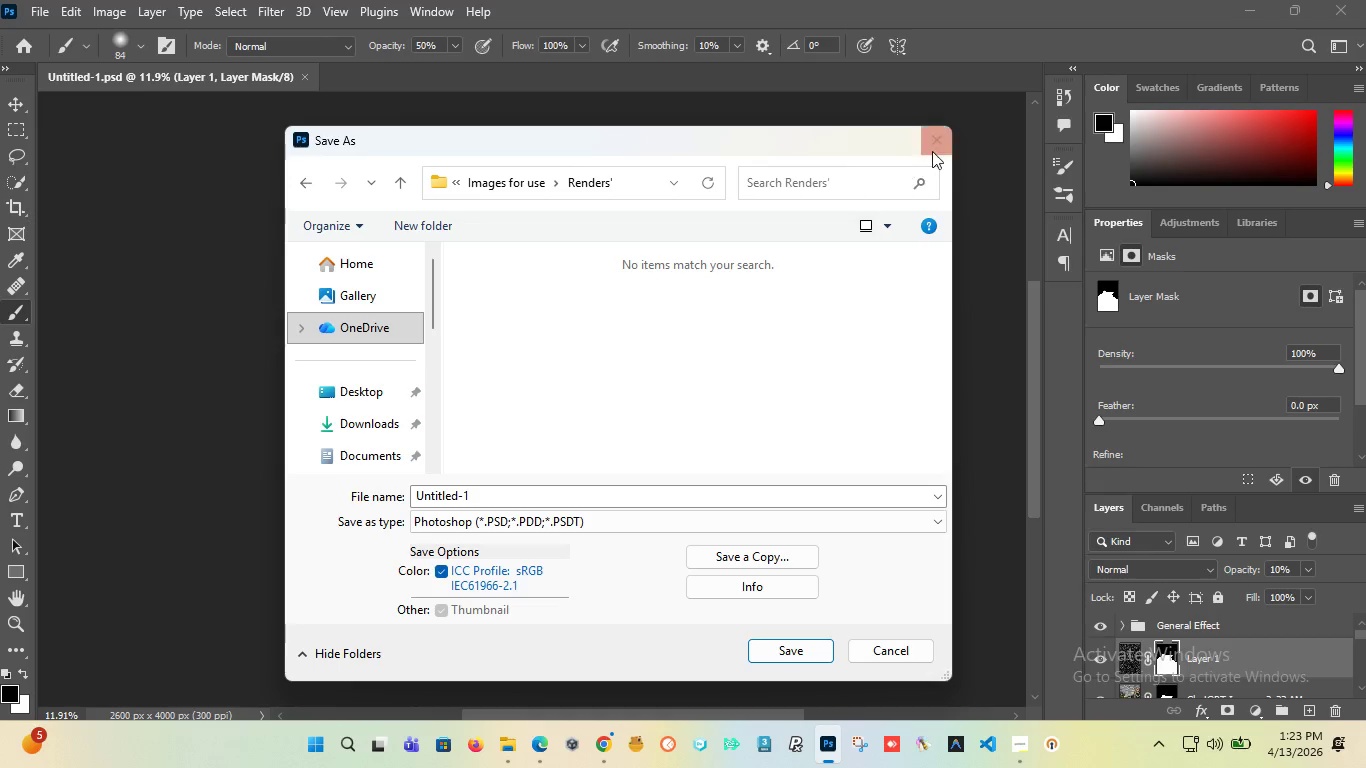 
left_click([945, 144])
 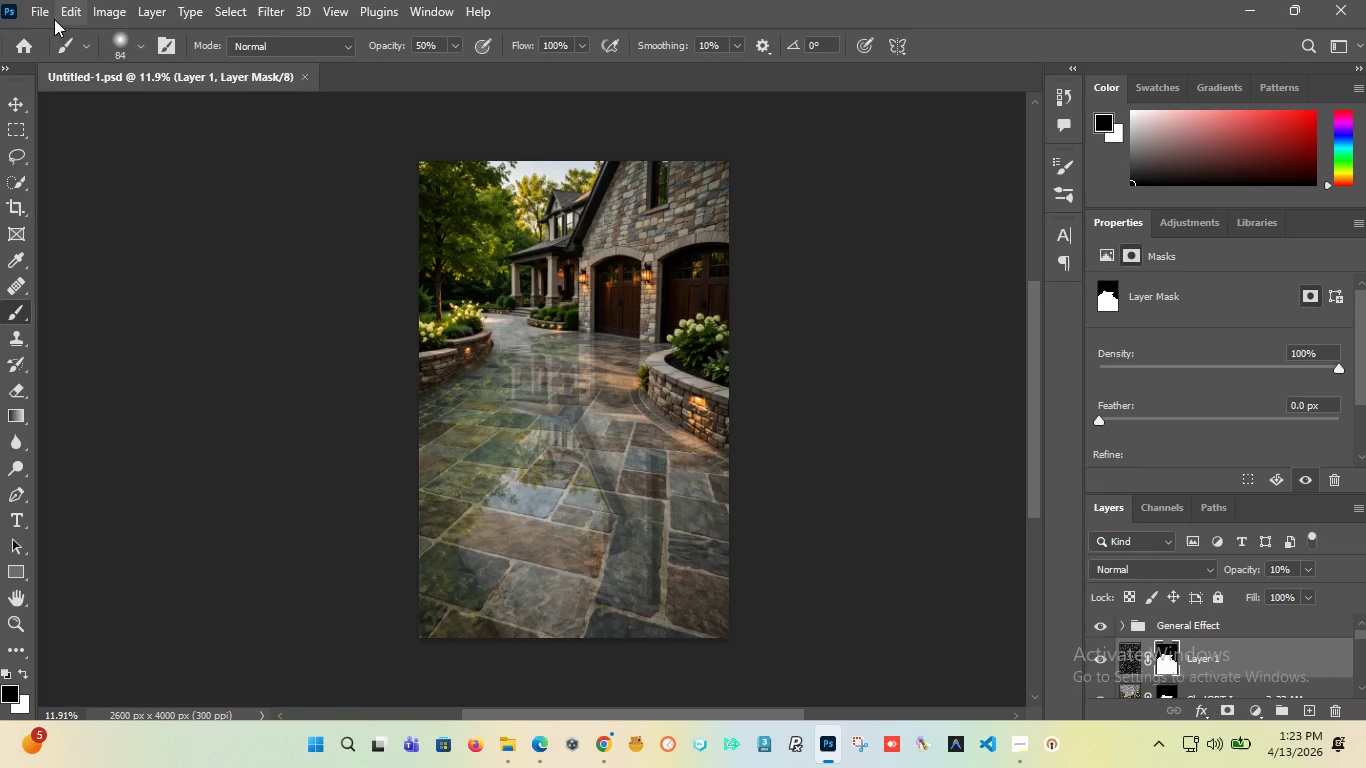 
left_click([45, 19])
 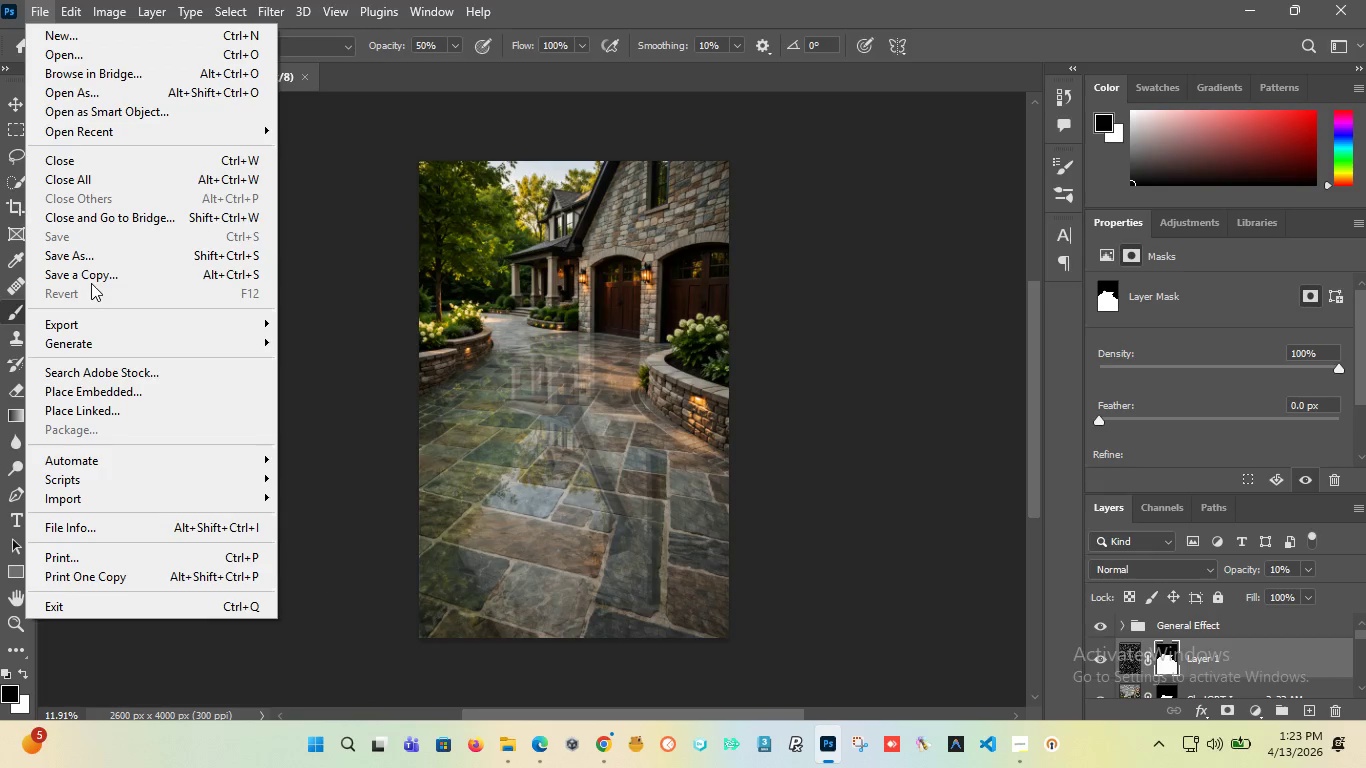 
left_click([89, 277])
 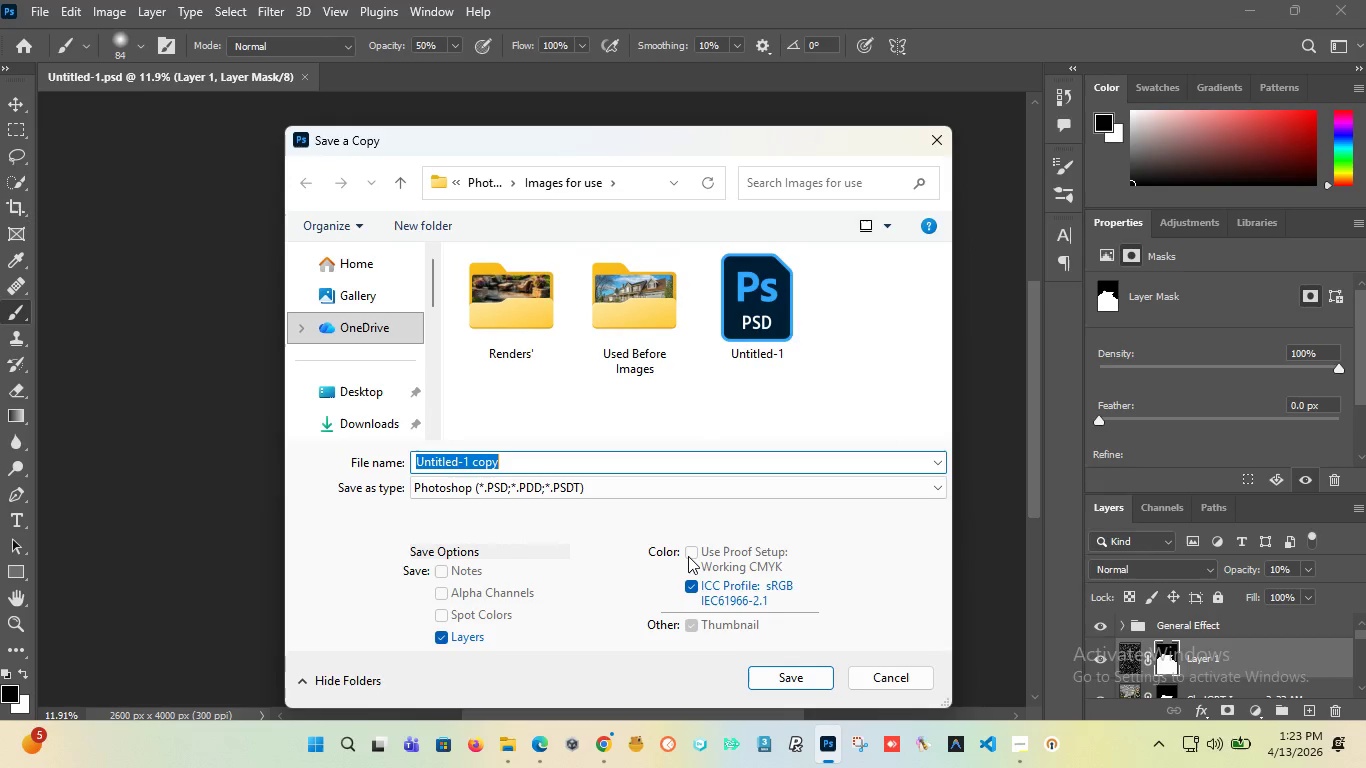 
wait(6.22)
 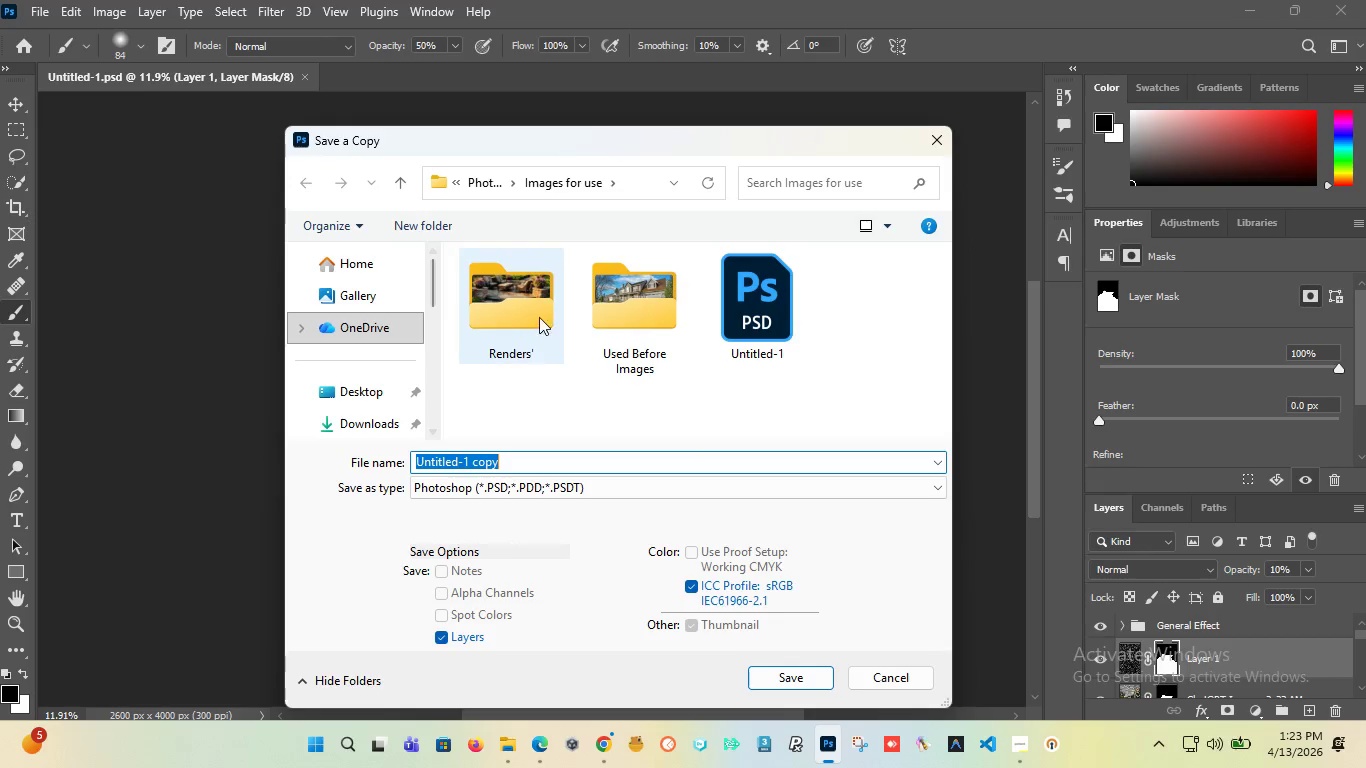 
double_click([530, 312])
 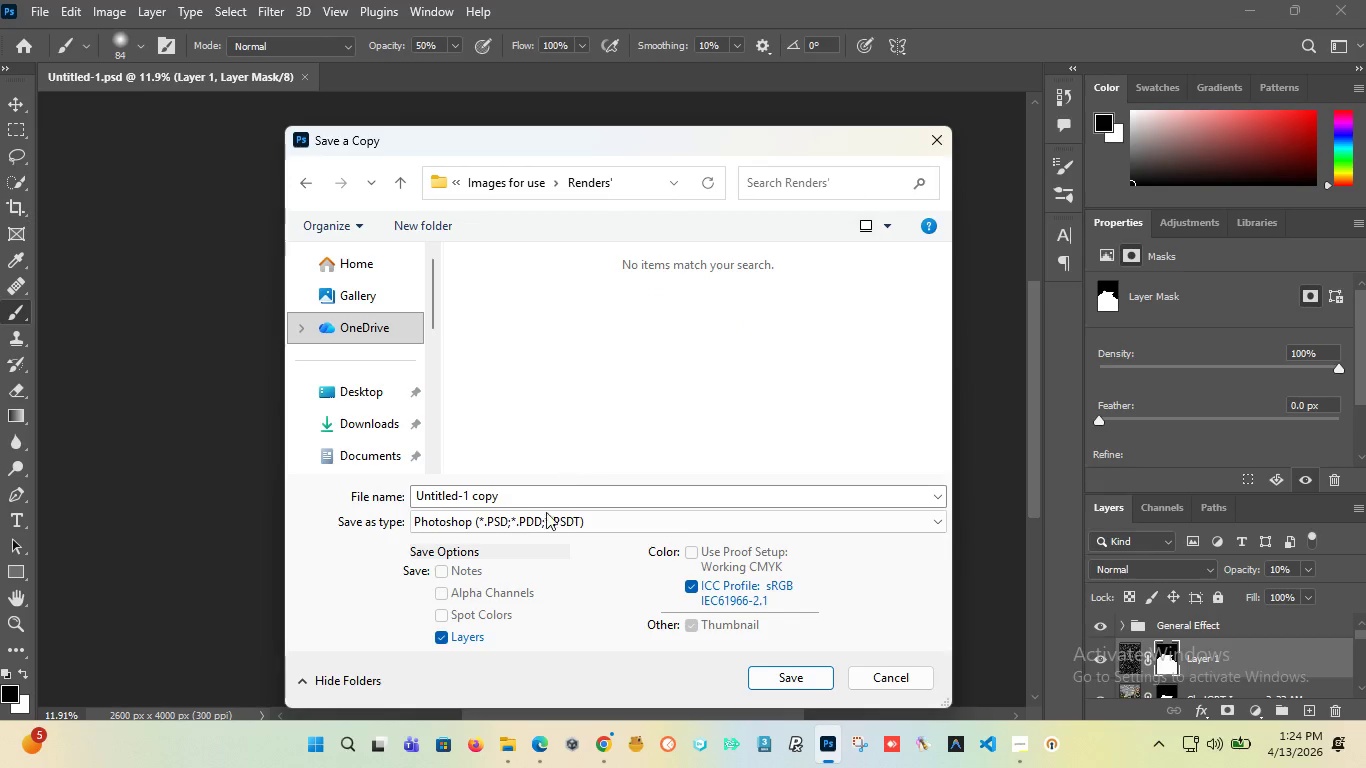 
left_click([539, 524])
 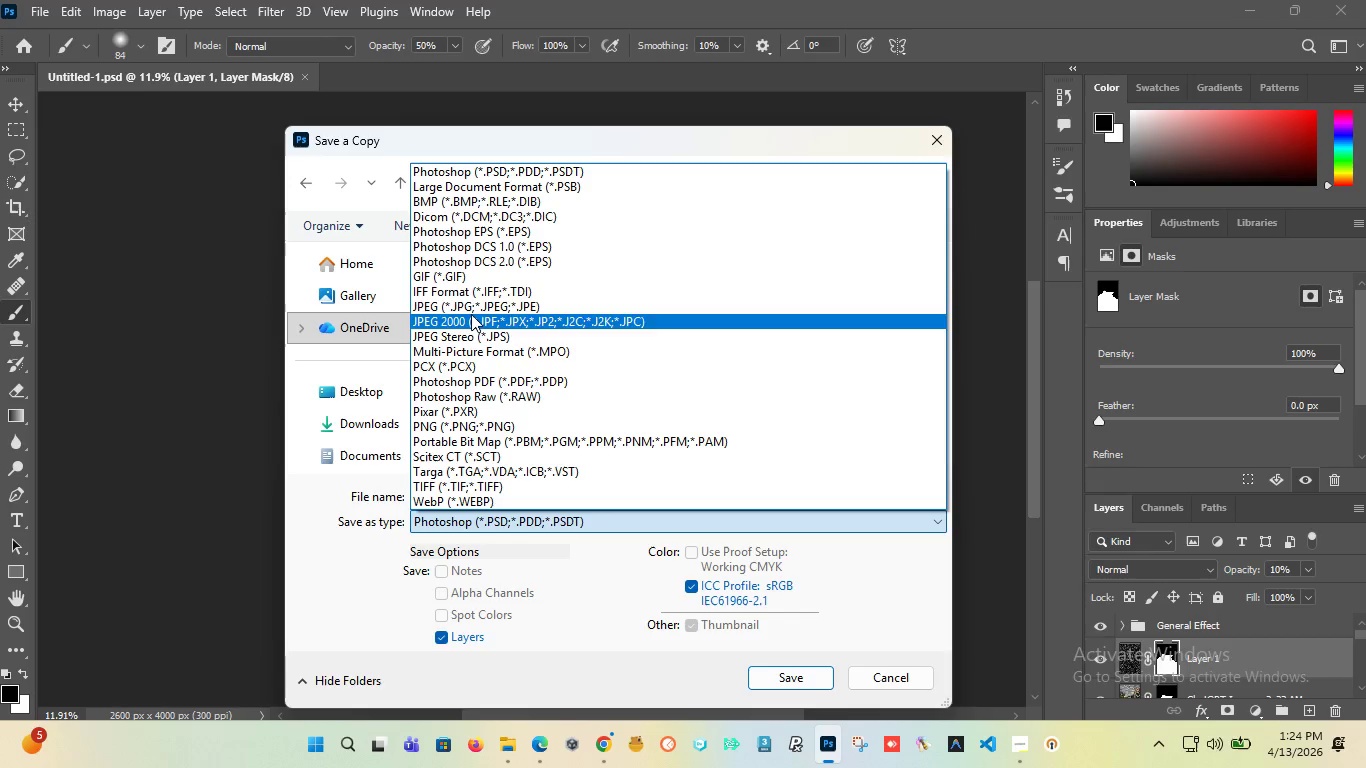 
left_click([471, 312])
 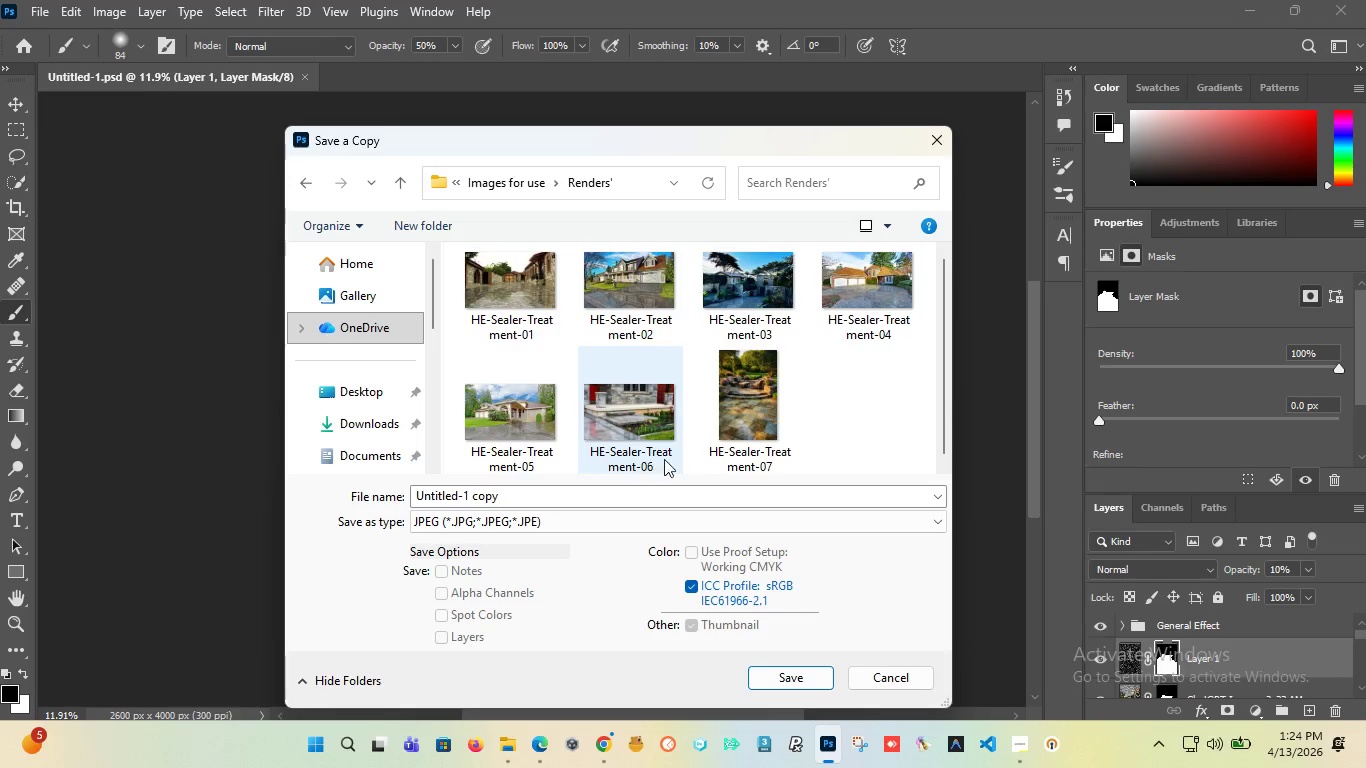 
left_click([763, 437])
 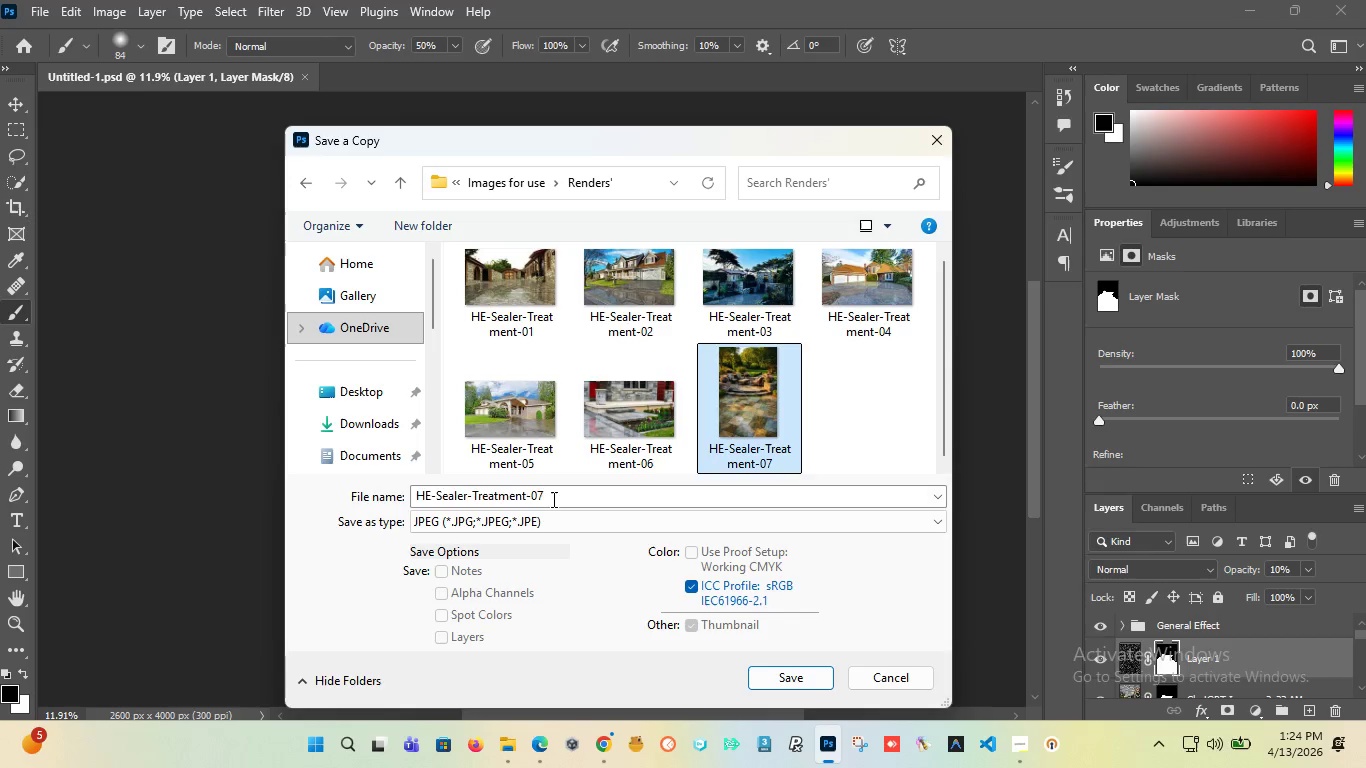 
double_click([552, 499])
 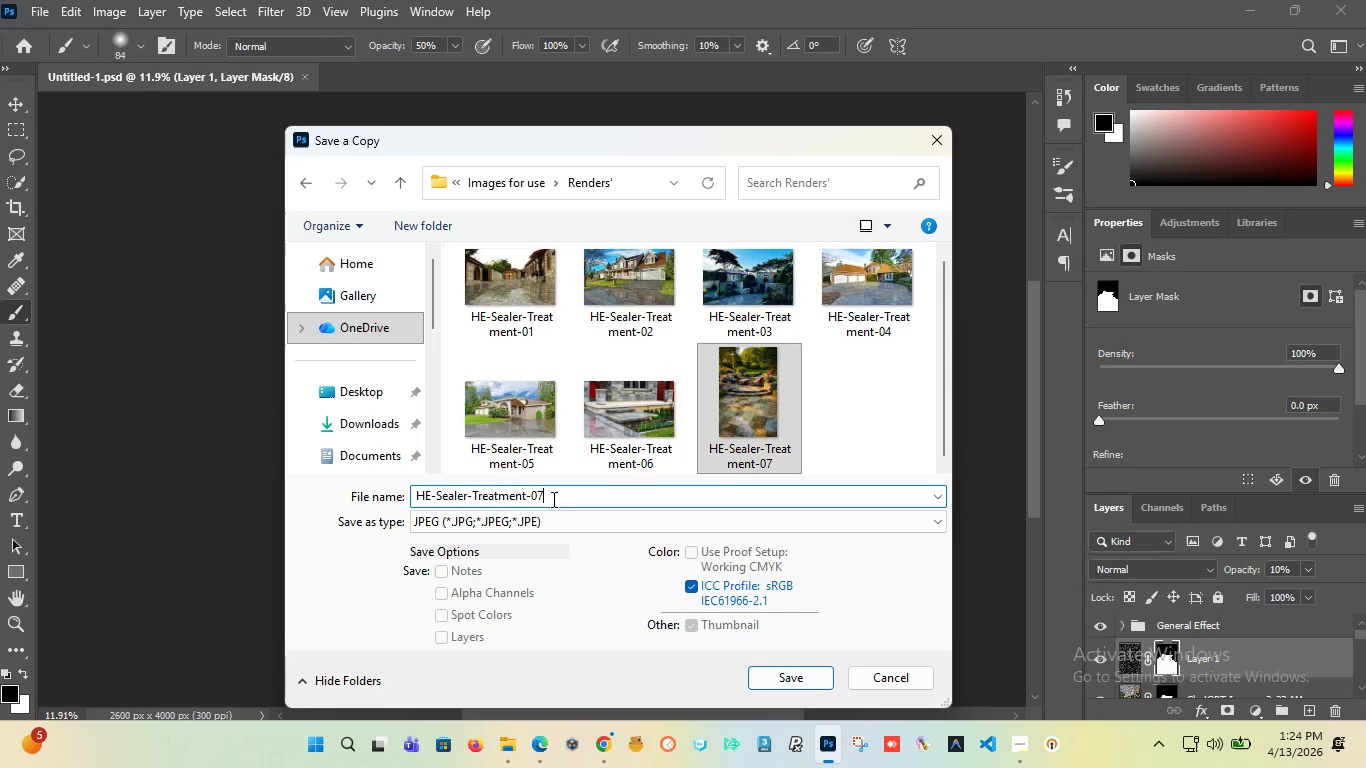 
triple_click([552, 499])
 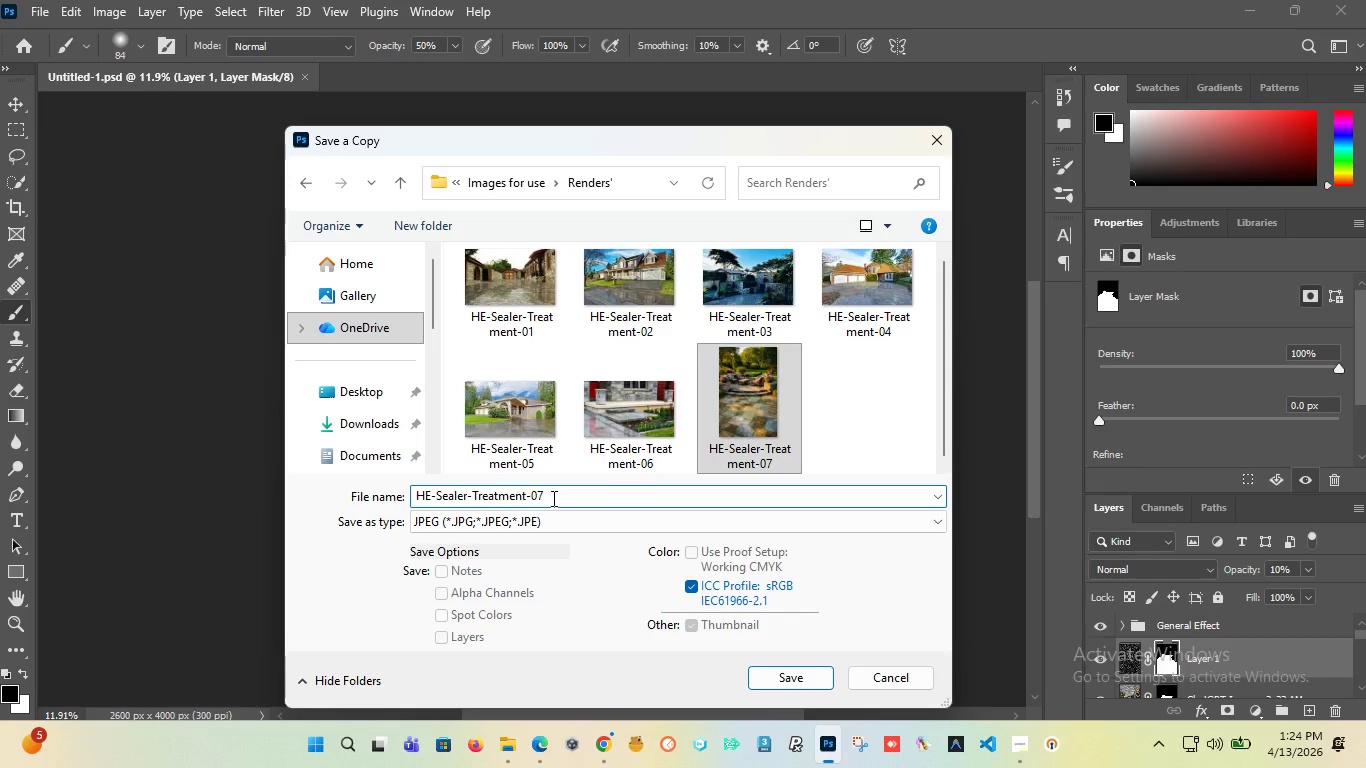 
key(Backspace)
 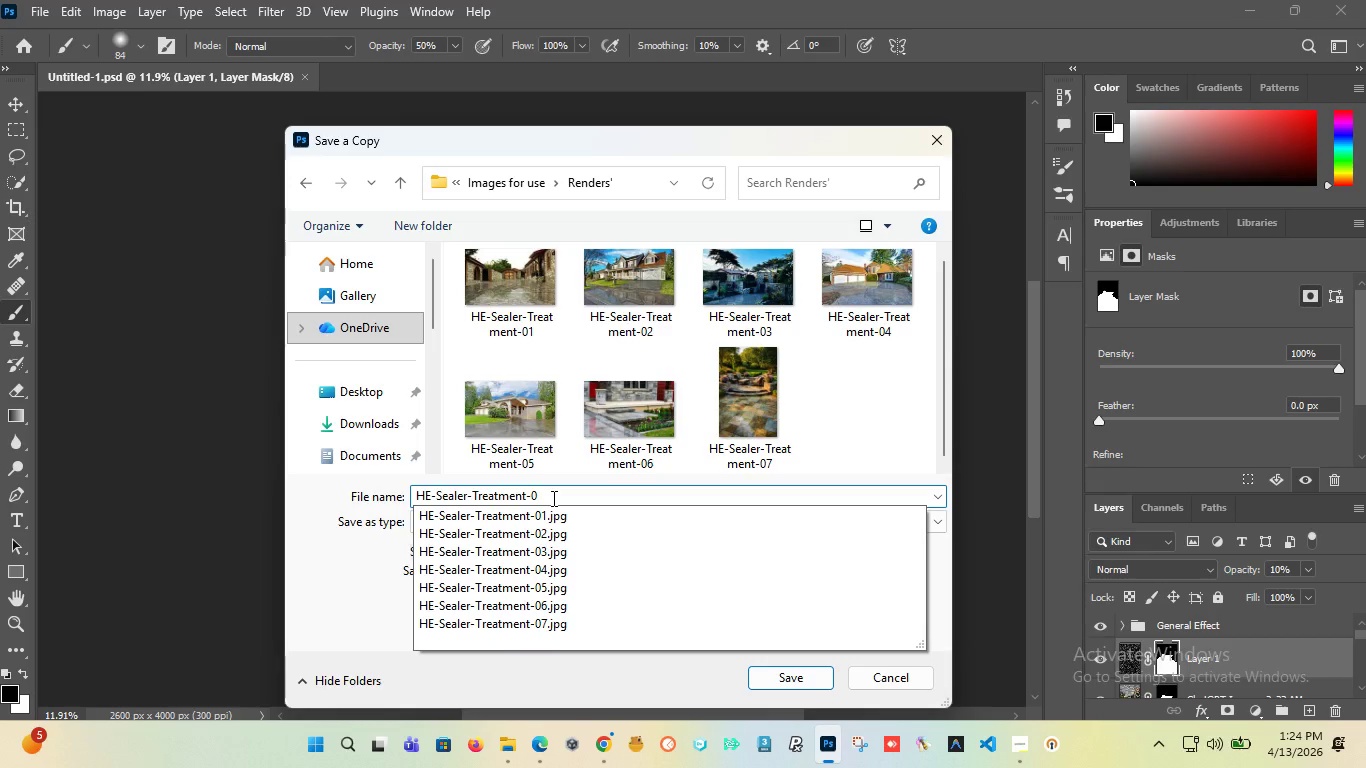 
key(8)
 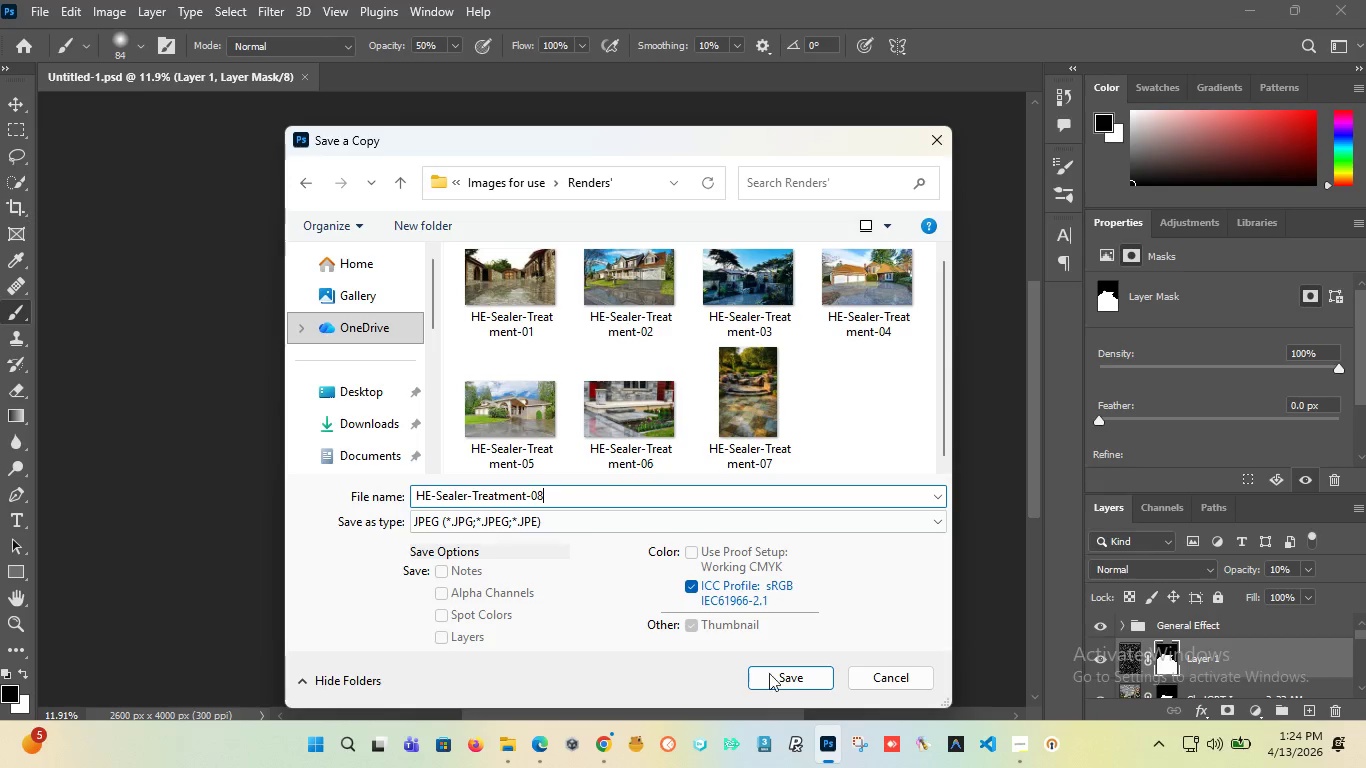 
left_click([785, 679])
 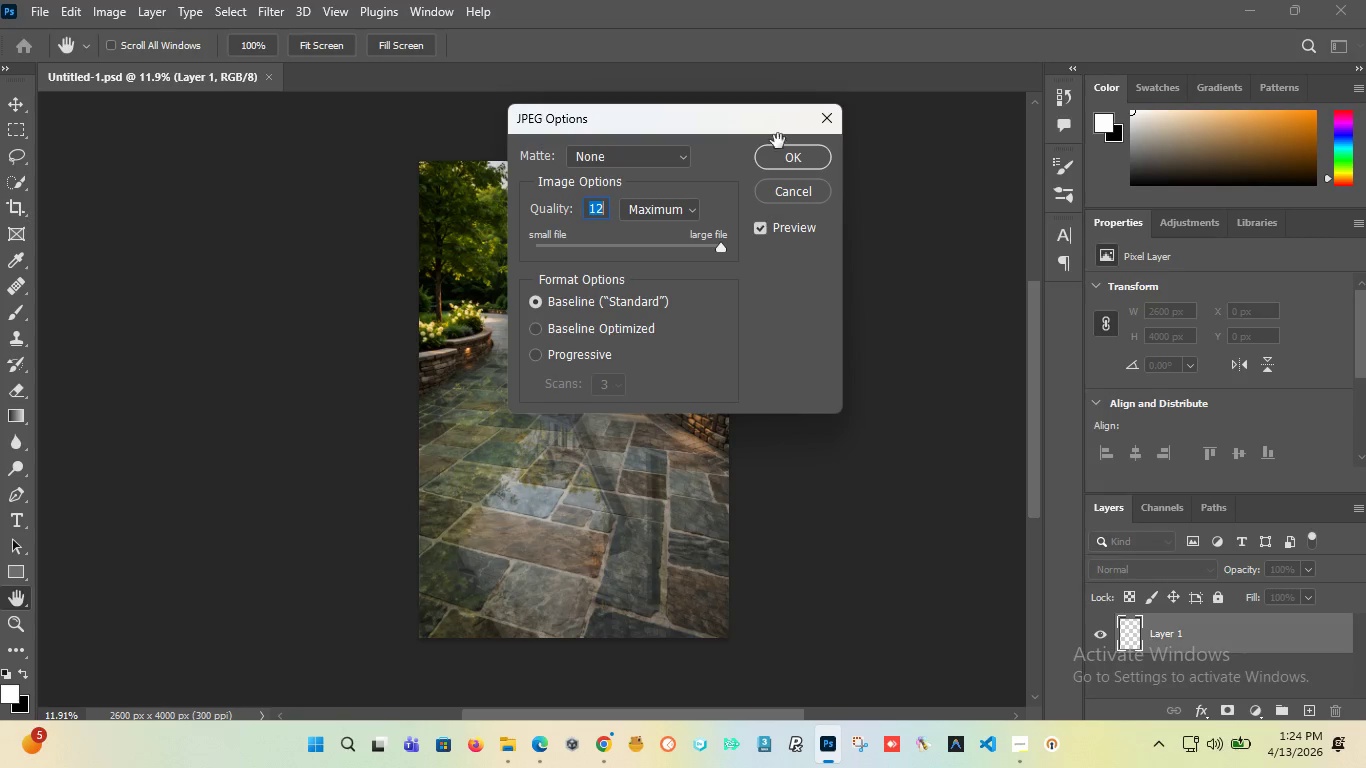 
left_click([788, 154])
 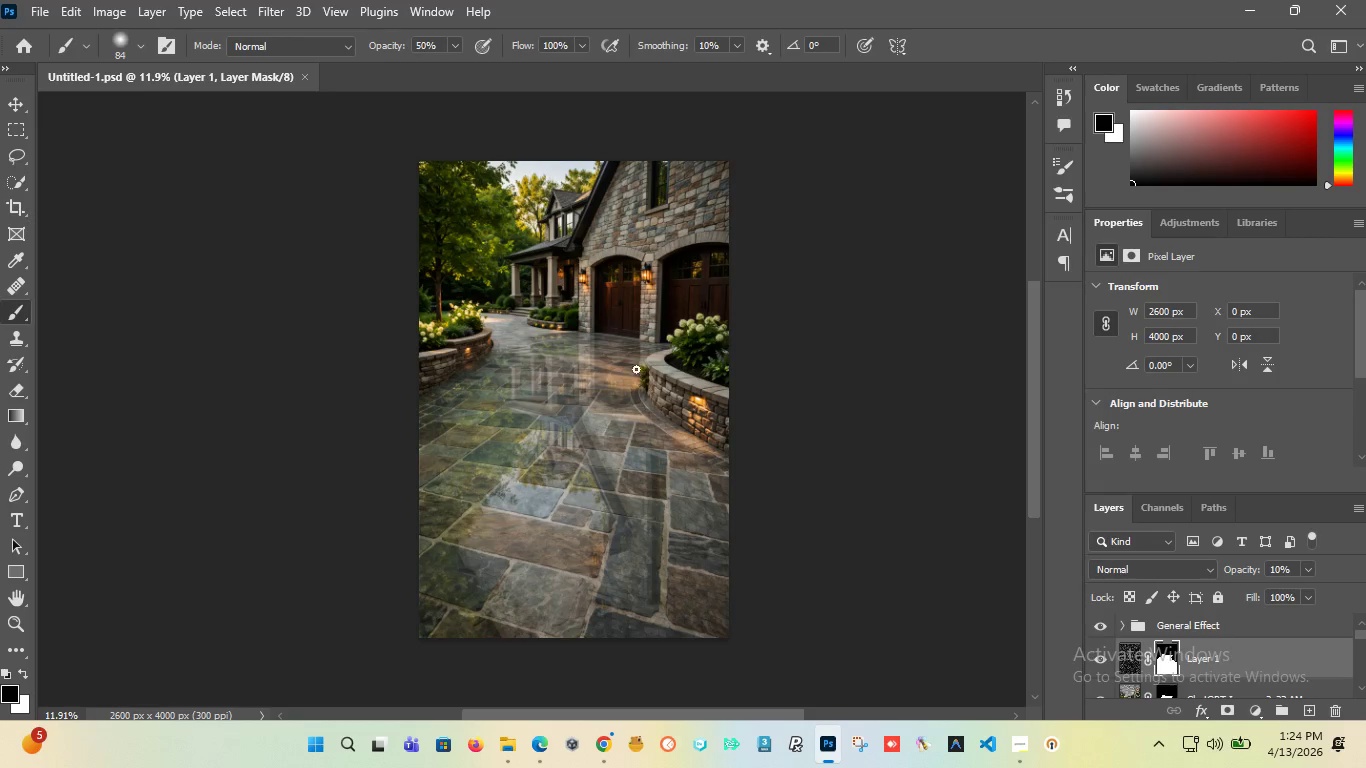 
hold_key(key=AltLeft, duration=1.52)
 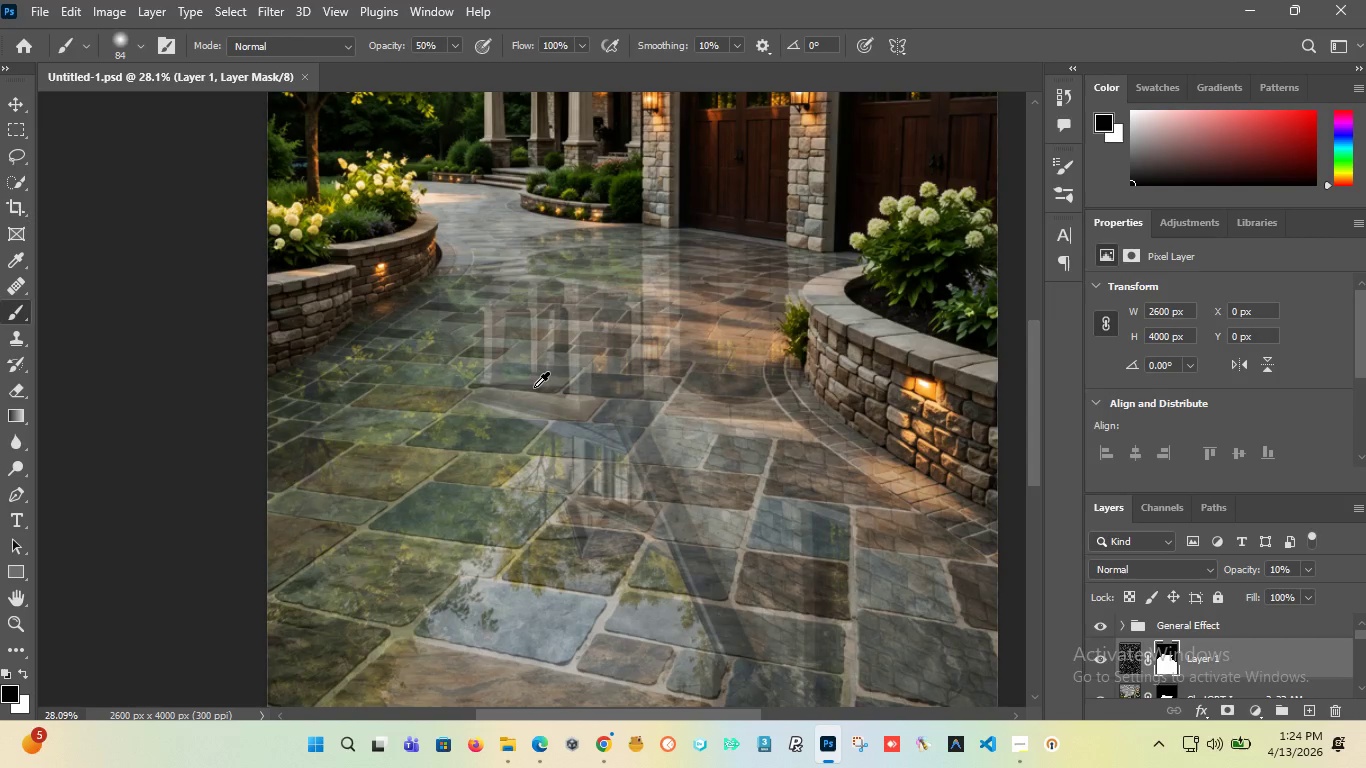 
hold_key(key=AltLeft, duration=1.52)
 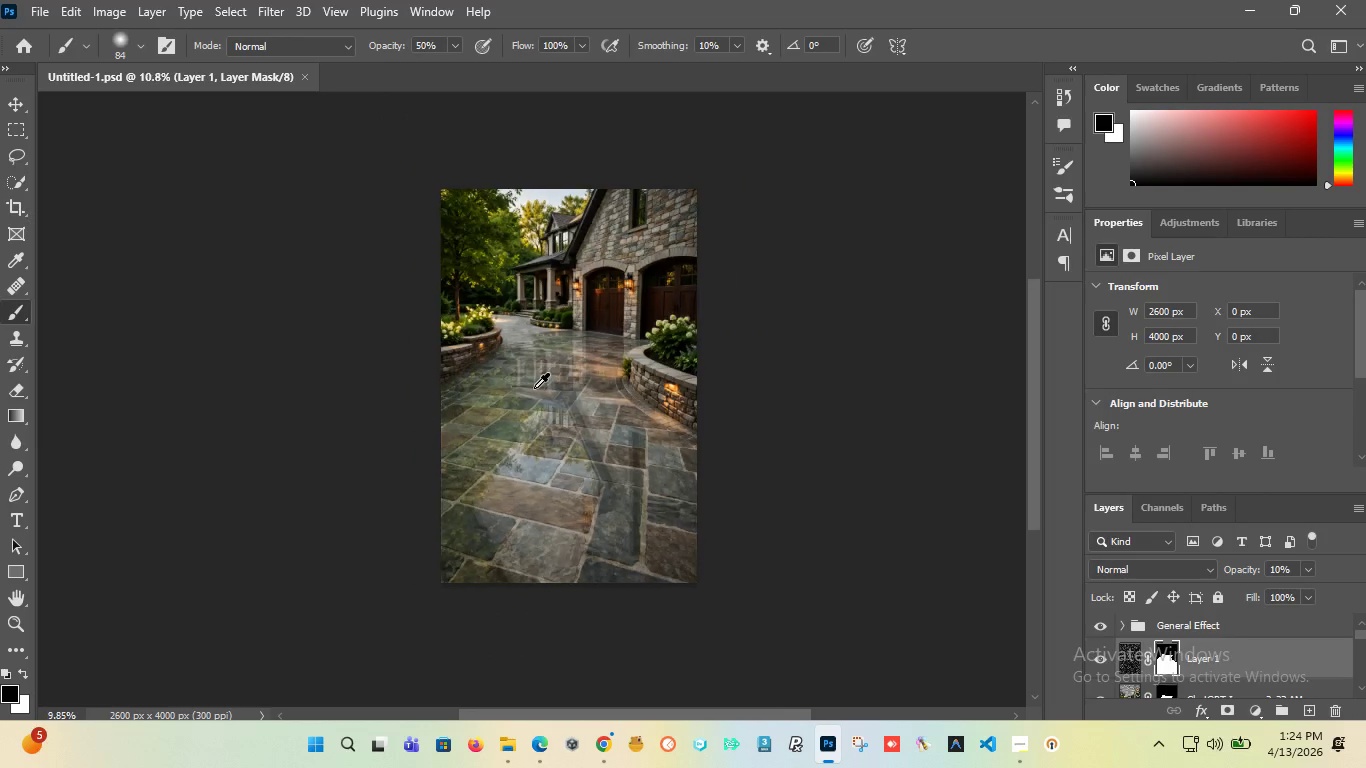 
scroll: coordinate [534, 387], scroll_direction: up, amount: 8.0
 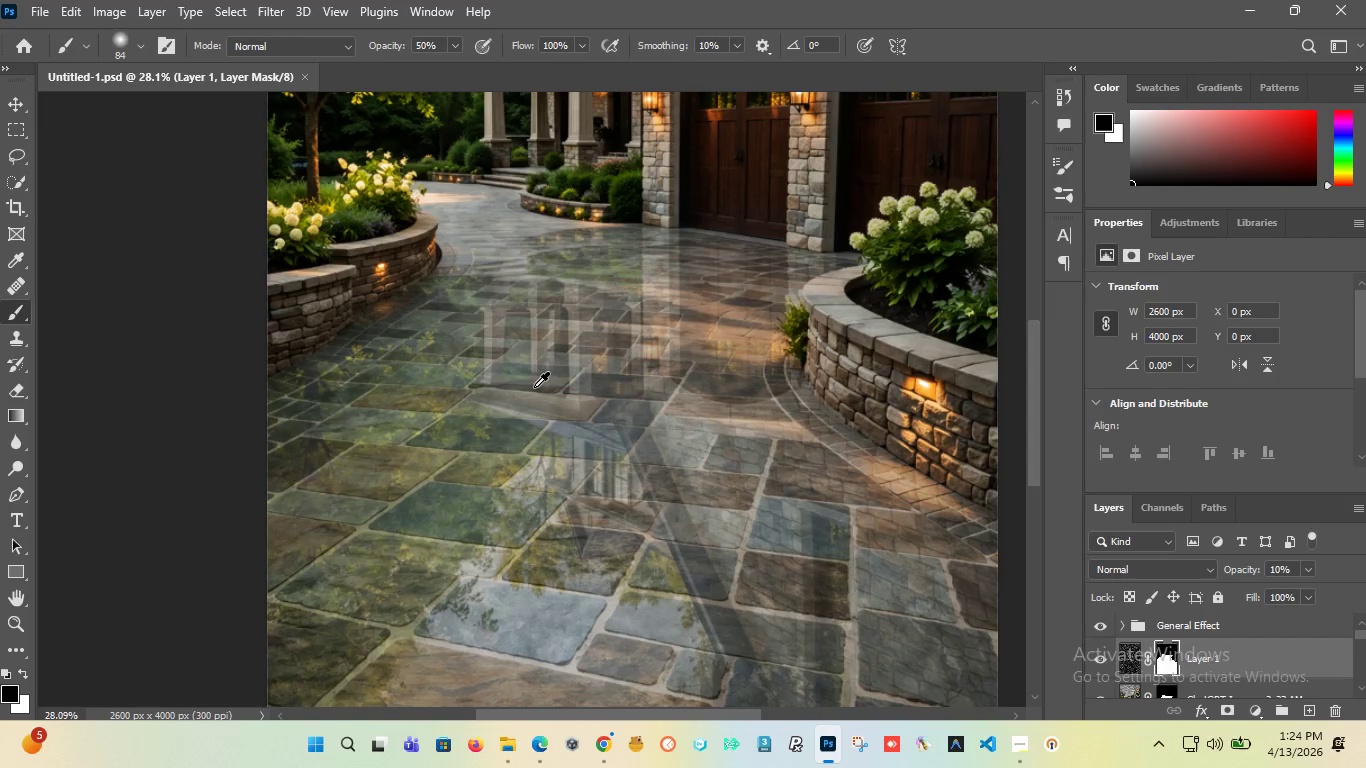 
hold_key(key=AltLeft, duration=1.5)
scroll: coordinate [534, 388], scroll_direction: down, amount: 11.0
 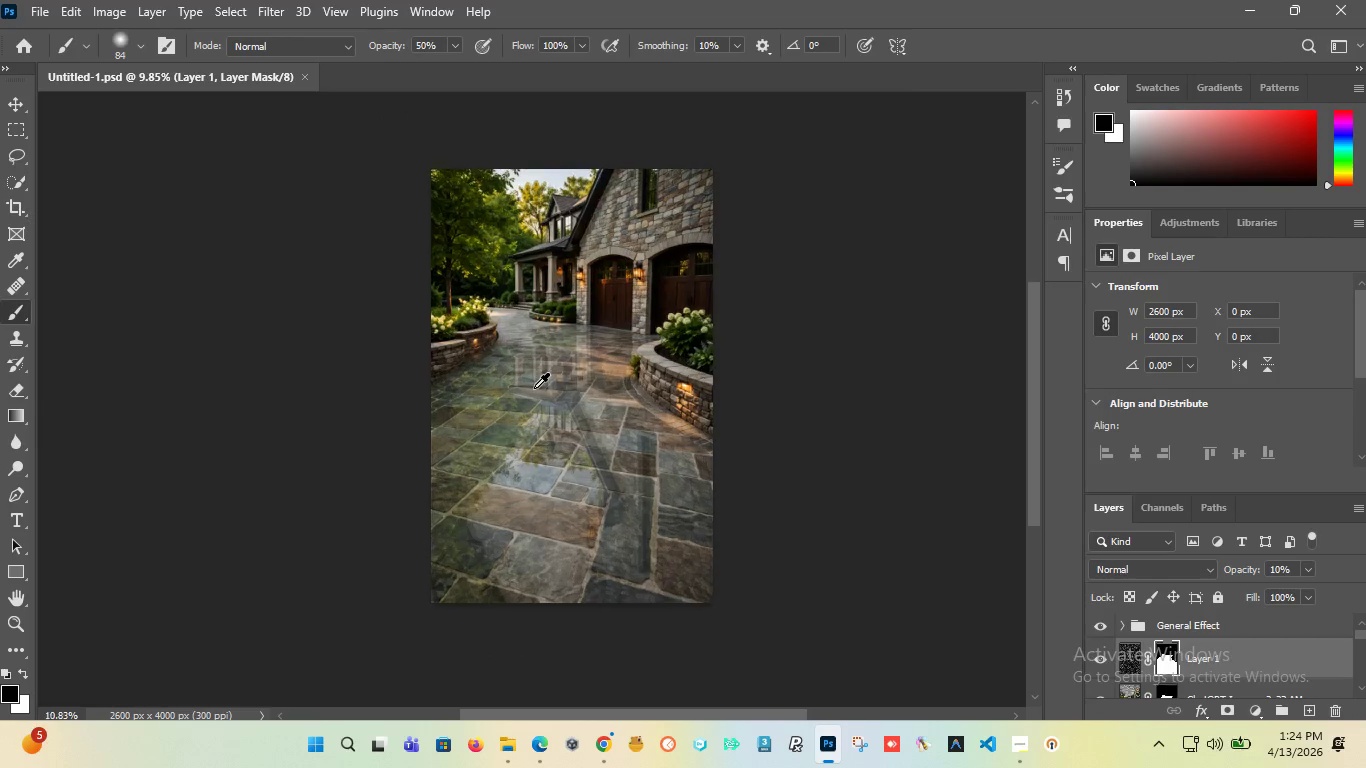 
hold_key(key=AltLeft, duration=0.73)
 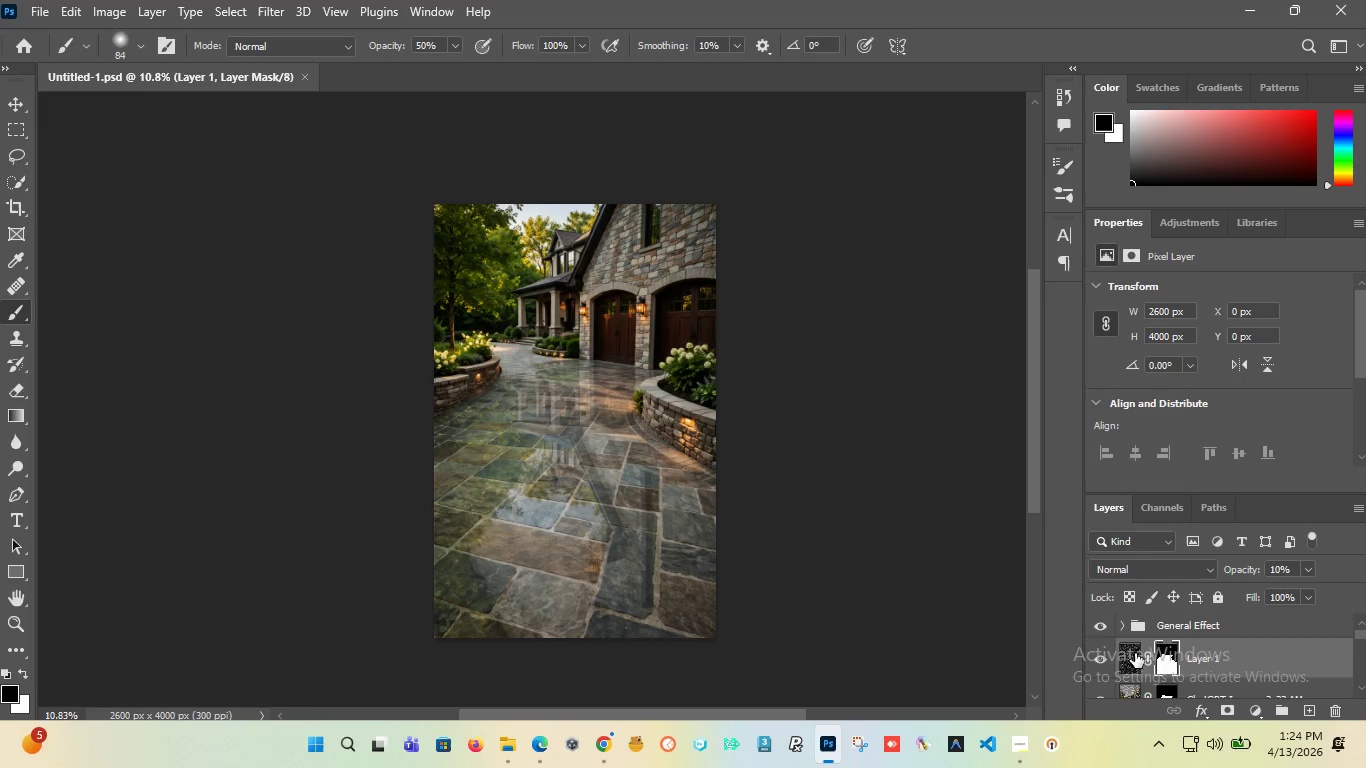 
scroll: coordinate [538, 370], scroll_direction: up, amount: 6.0
 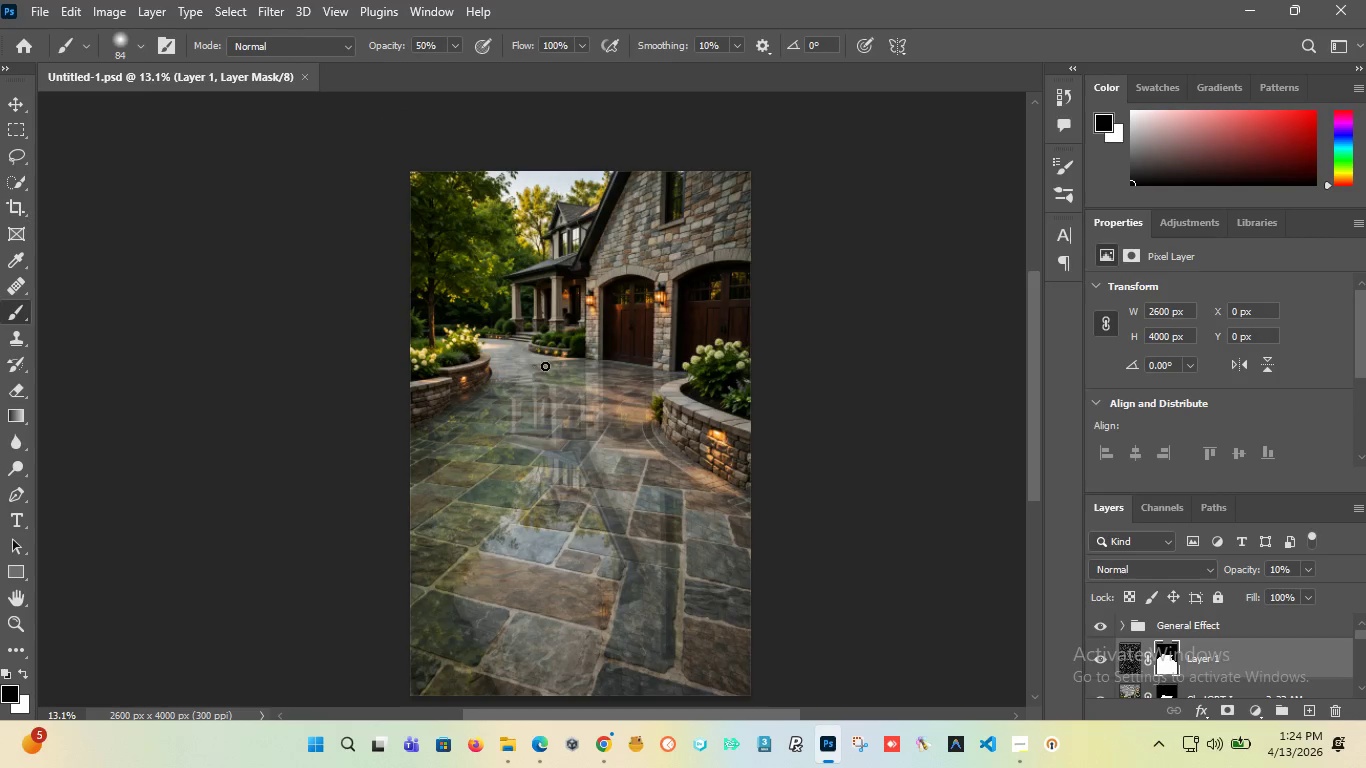 
scroll: coordinate [1157, 643], scroll_direction: down, amount: 4.0
 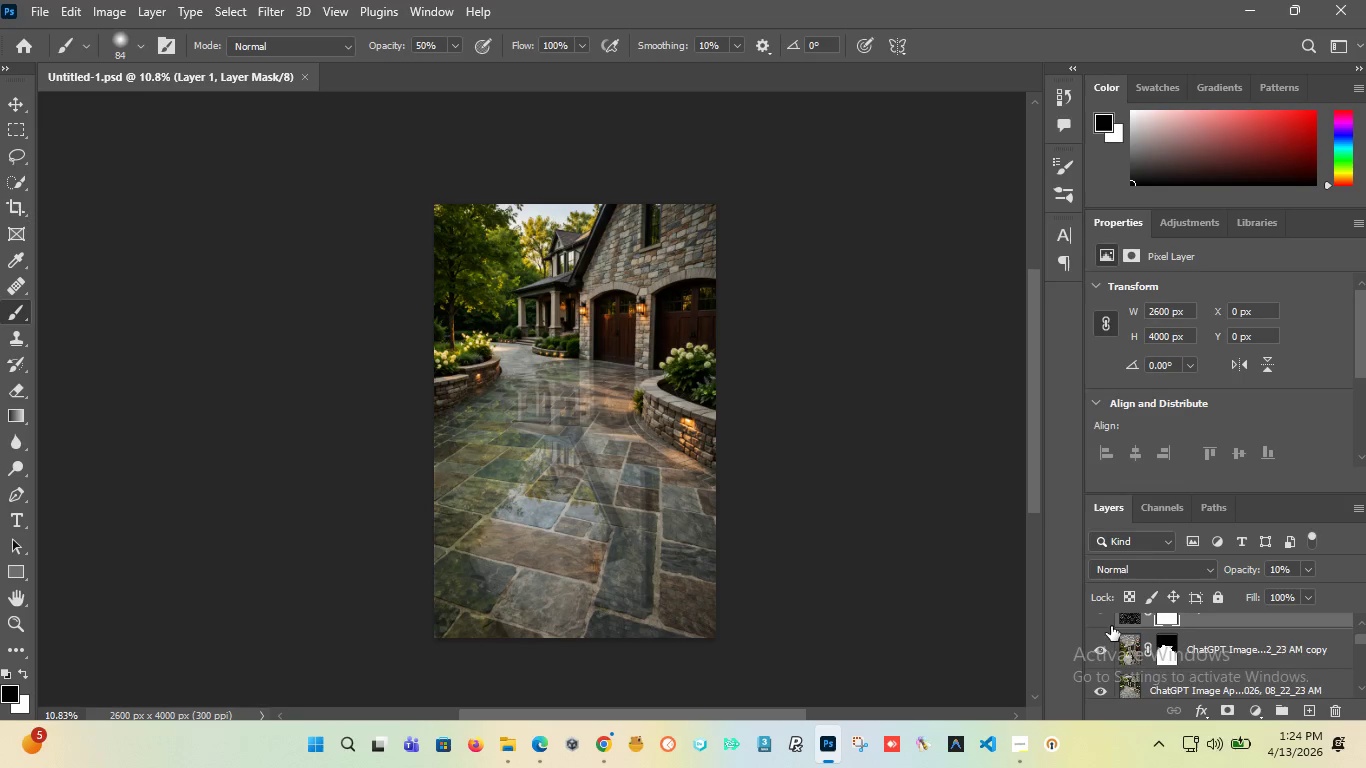 
scroll: coordinate [1108, 631], scroll_direction: up, amount: 3.0
 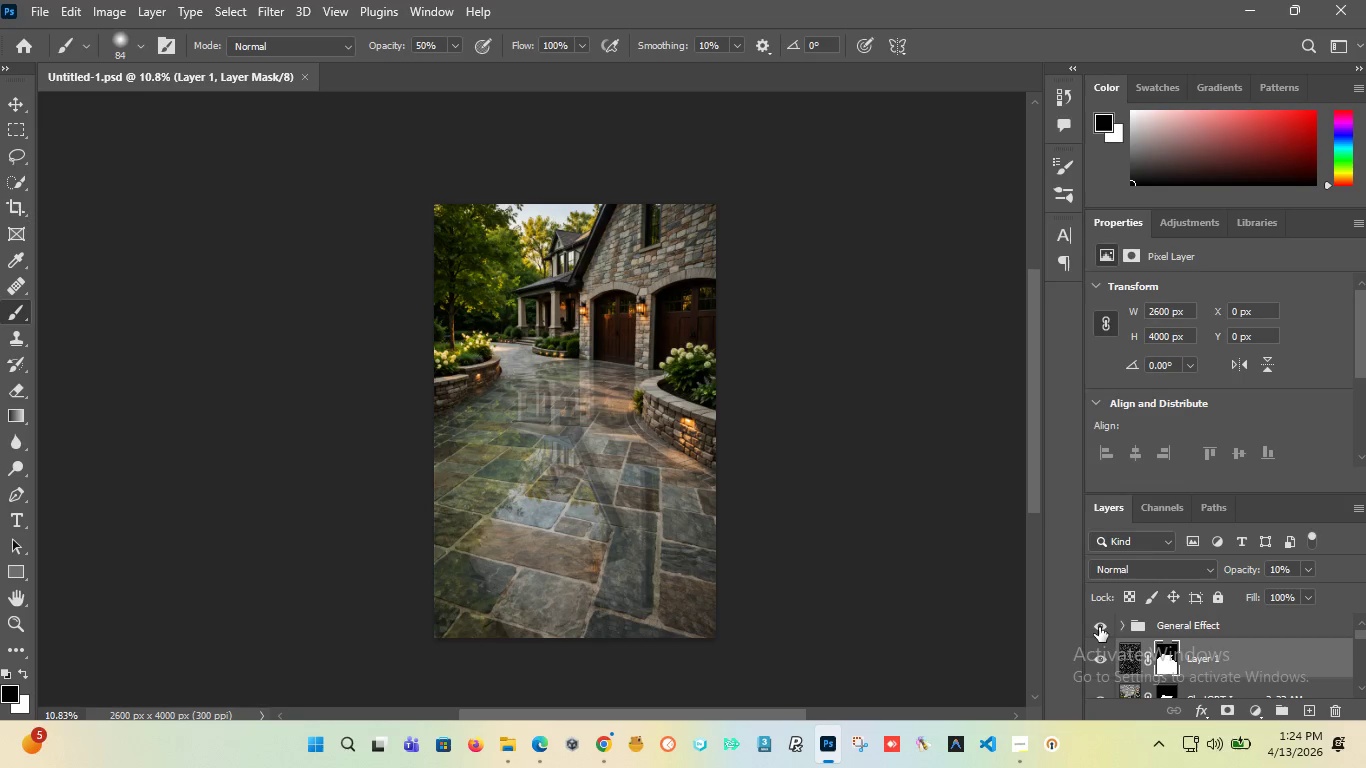 
left_click([1099, 627])
 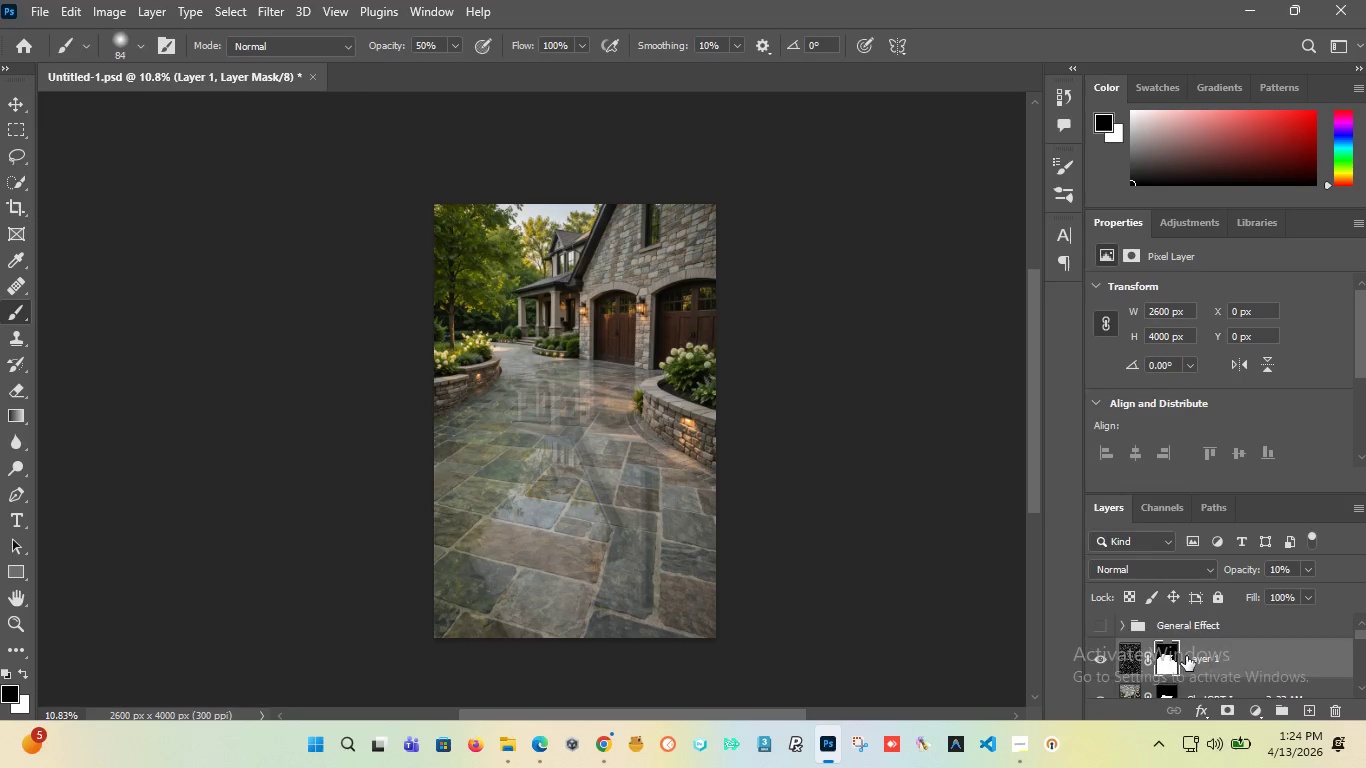 
scroll: coordinate [1186, 656], scroll_direction: down, amount: 3.0
 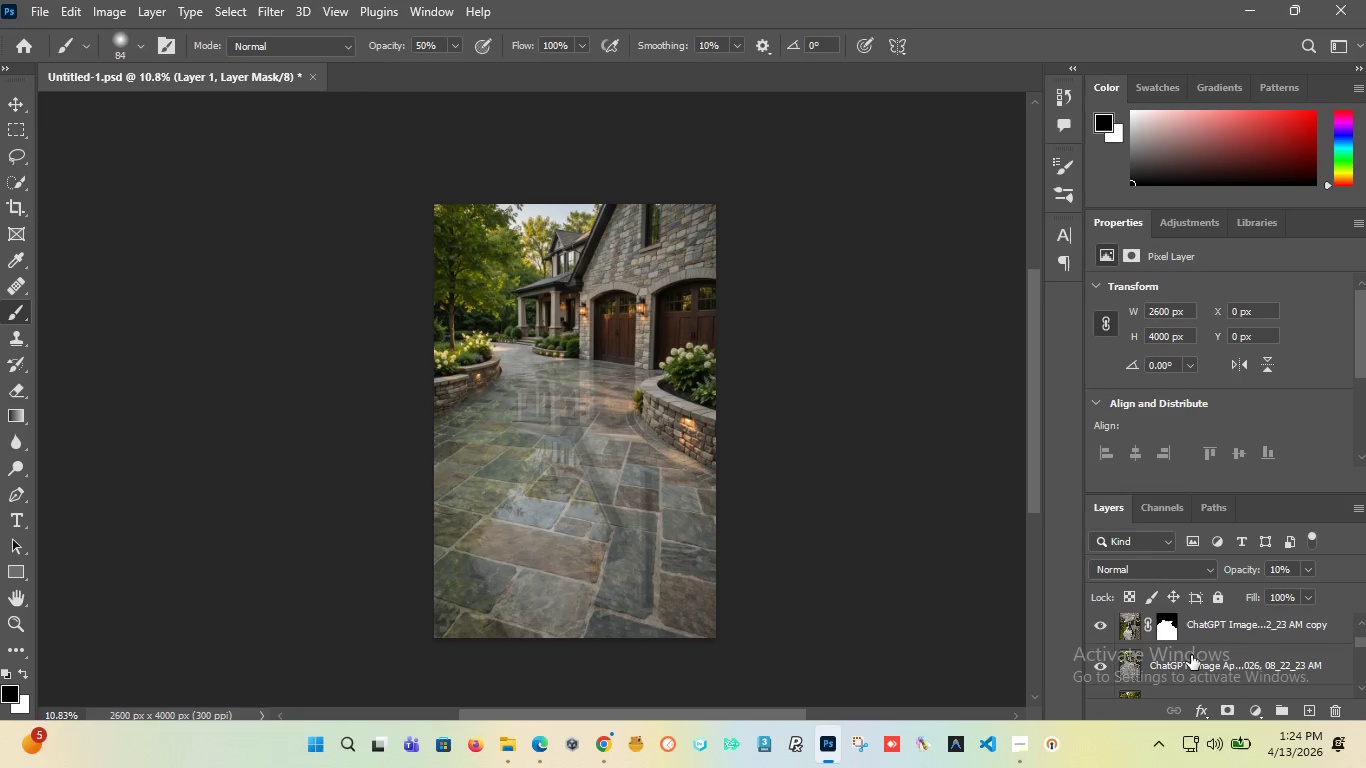 
scroll: coordinate [1191, 657], scroll_direction: none, amount: 0.0
 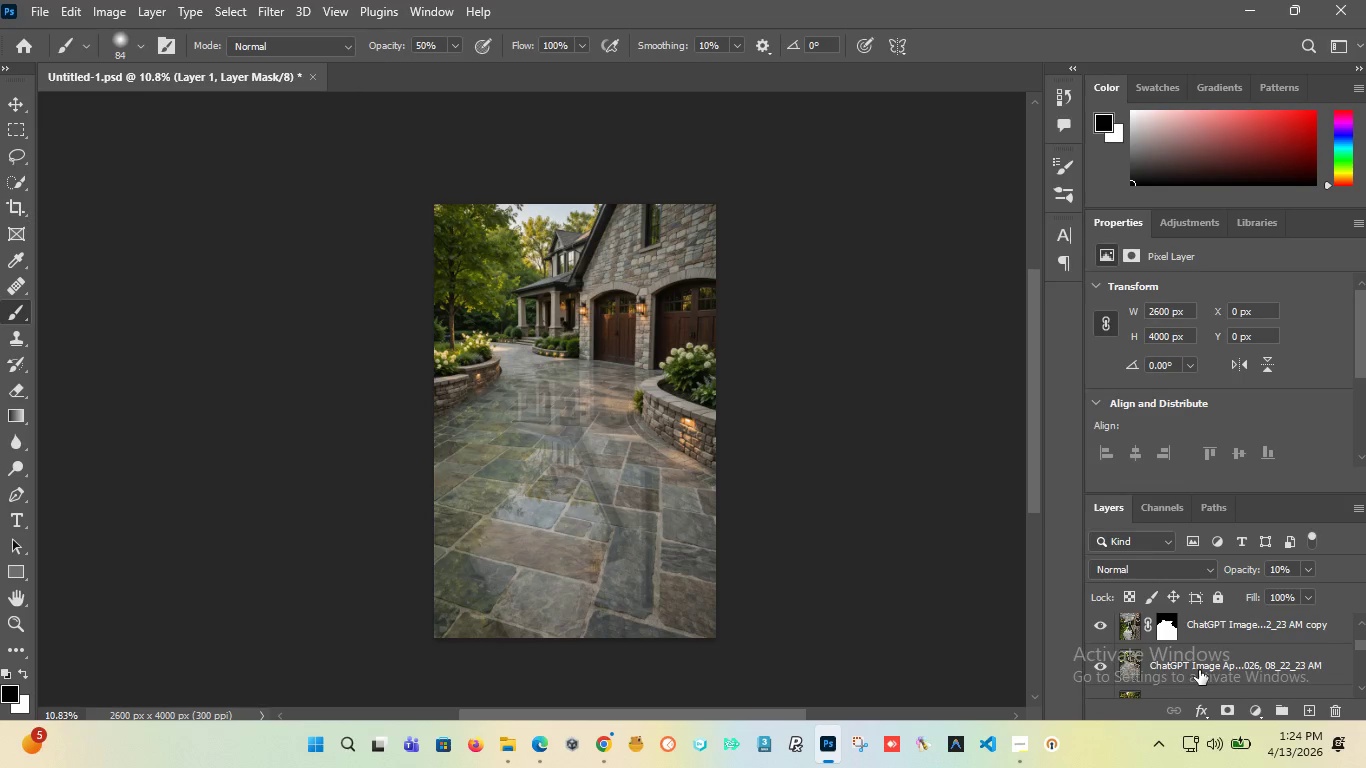 
scroll: coordinate [1199, 670], scroll_direction: down, amount: 3.0
 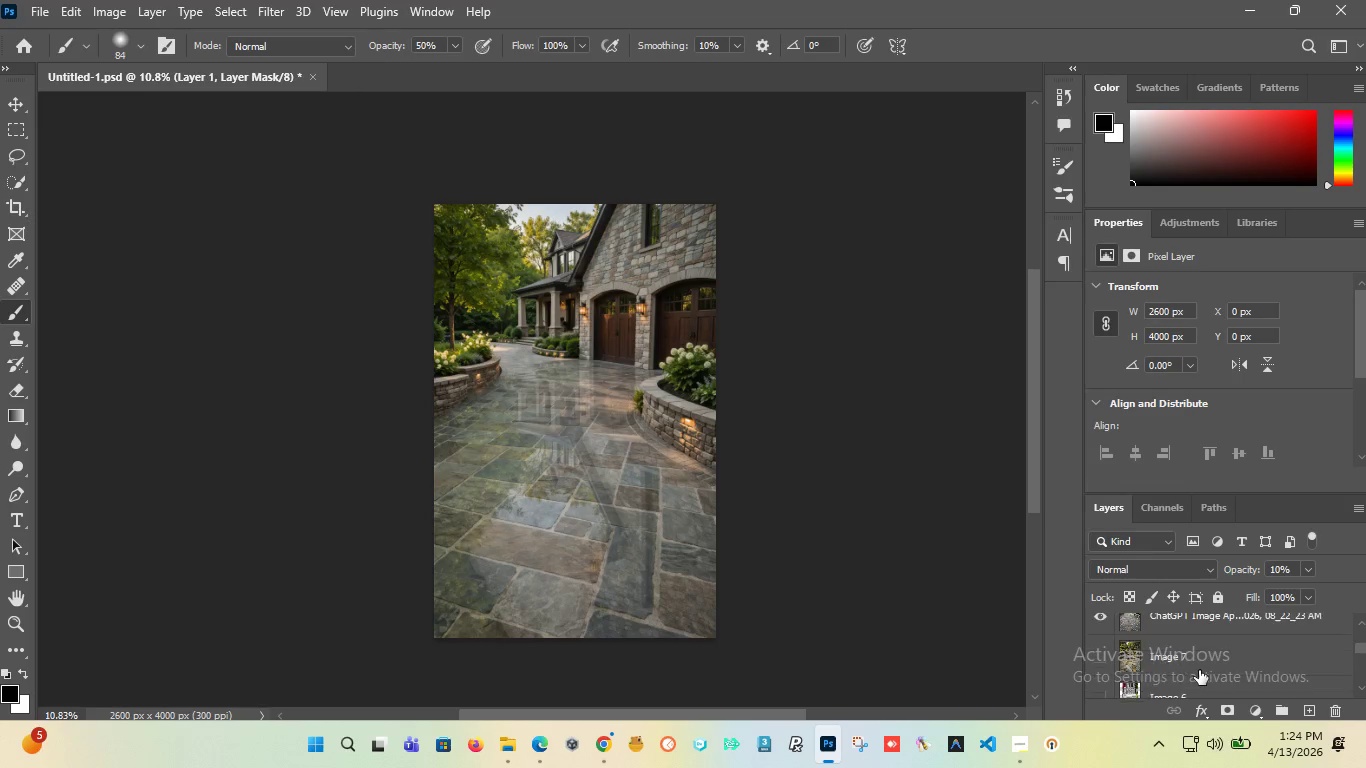 
scroll: coordinate [1199, 670], scroll_direction: up, amount: 1.0
 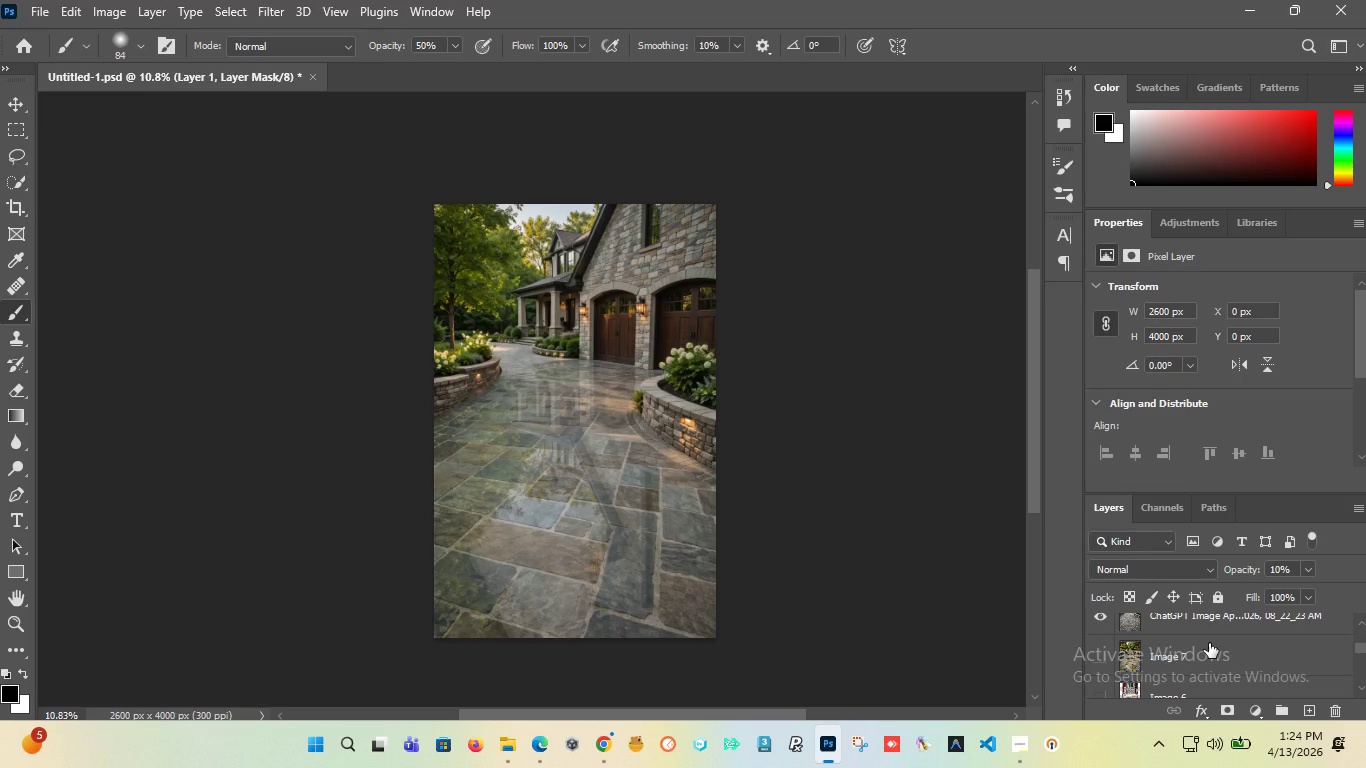 
hold_key(key=ShiftLeft, duration=0.81)
 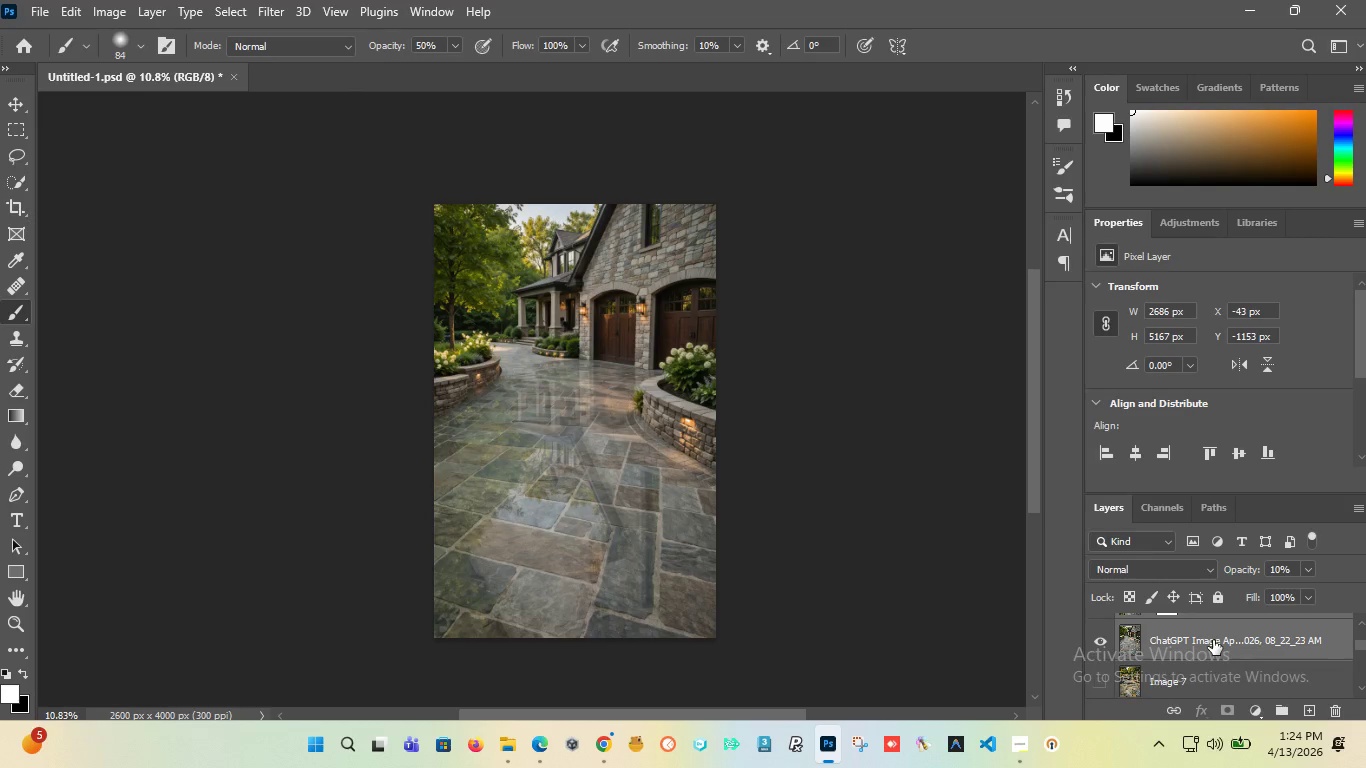 
scroll: coordinate [1209, 643], scroll_direction: up, amount: 1.0
 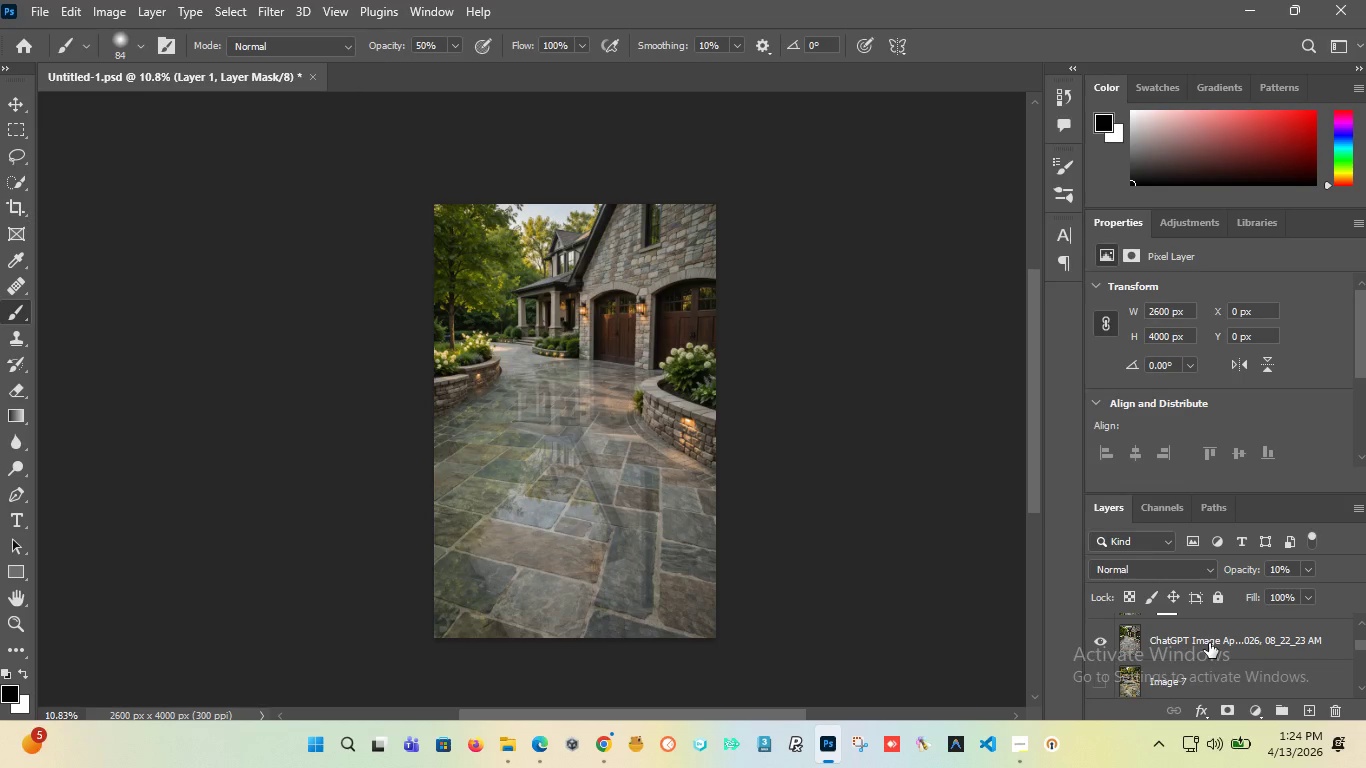 
left_click([1209, 643])
 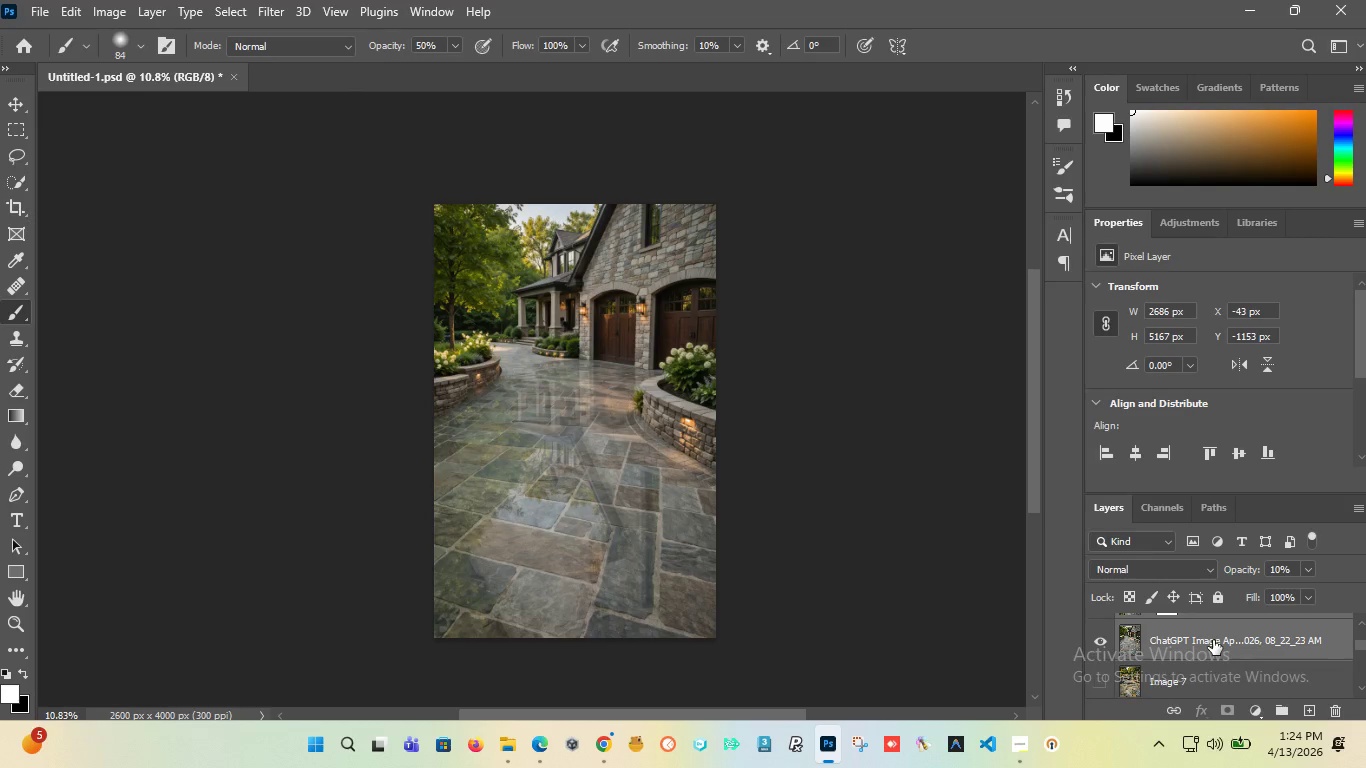 
hold_key(key=ControlLeft, duration=1.52)
 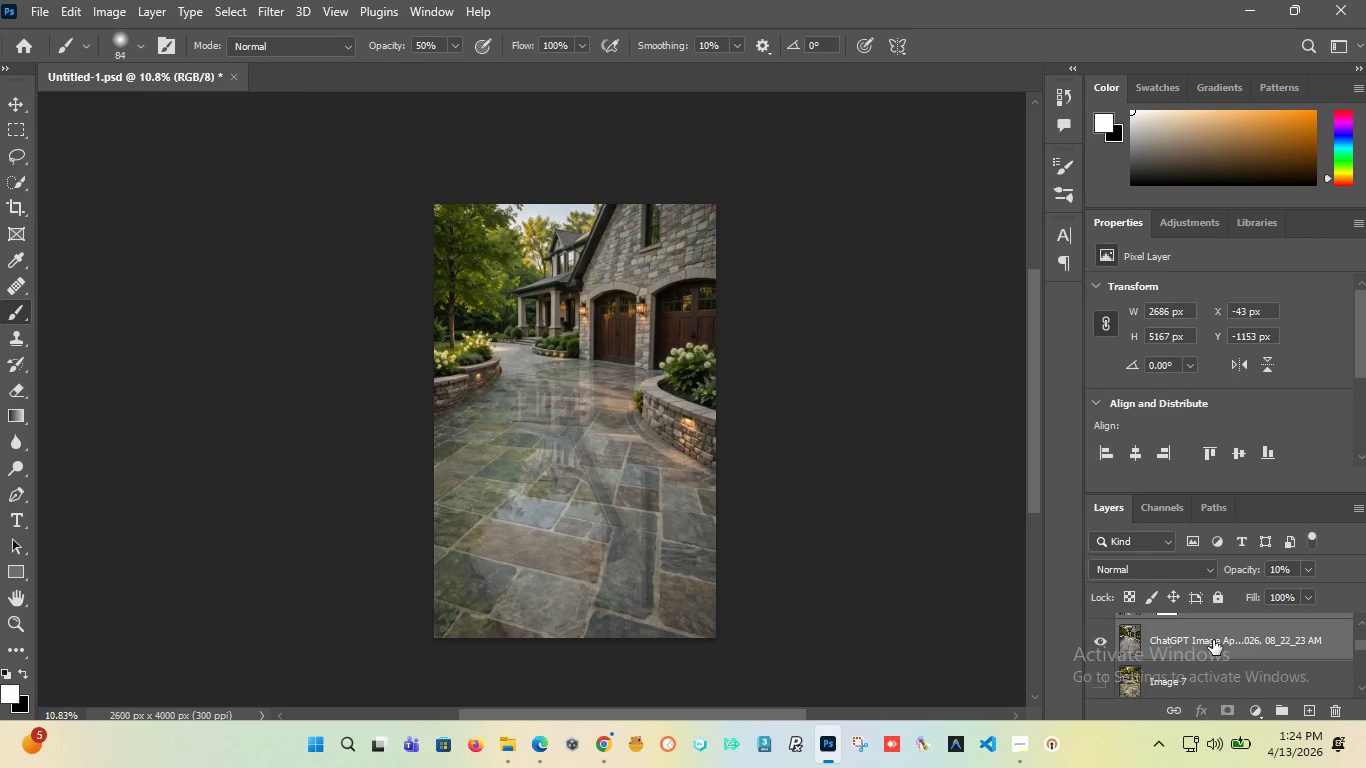 
hold_key(key=AltLeft, duration=1.5)
 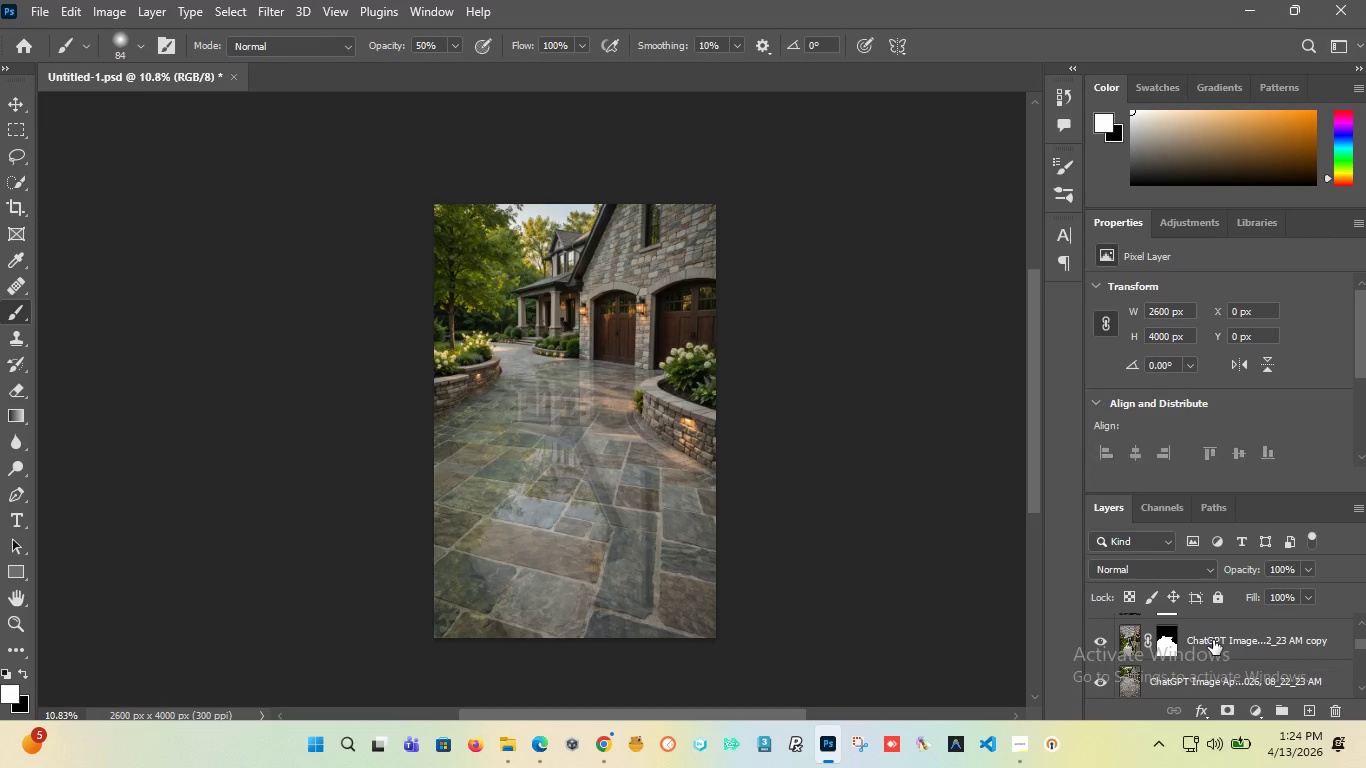 
key(Alt+Control+Shift+E)
 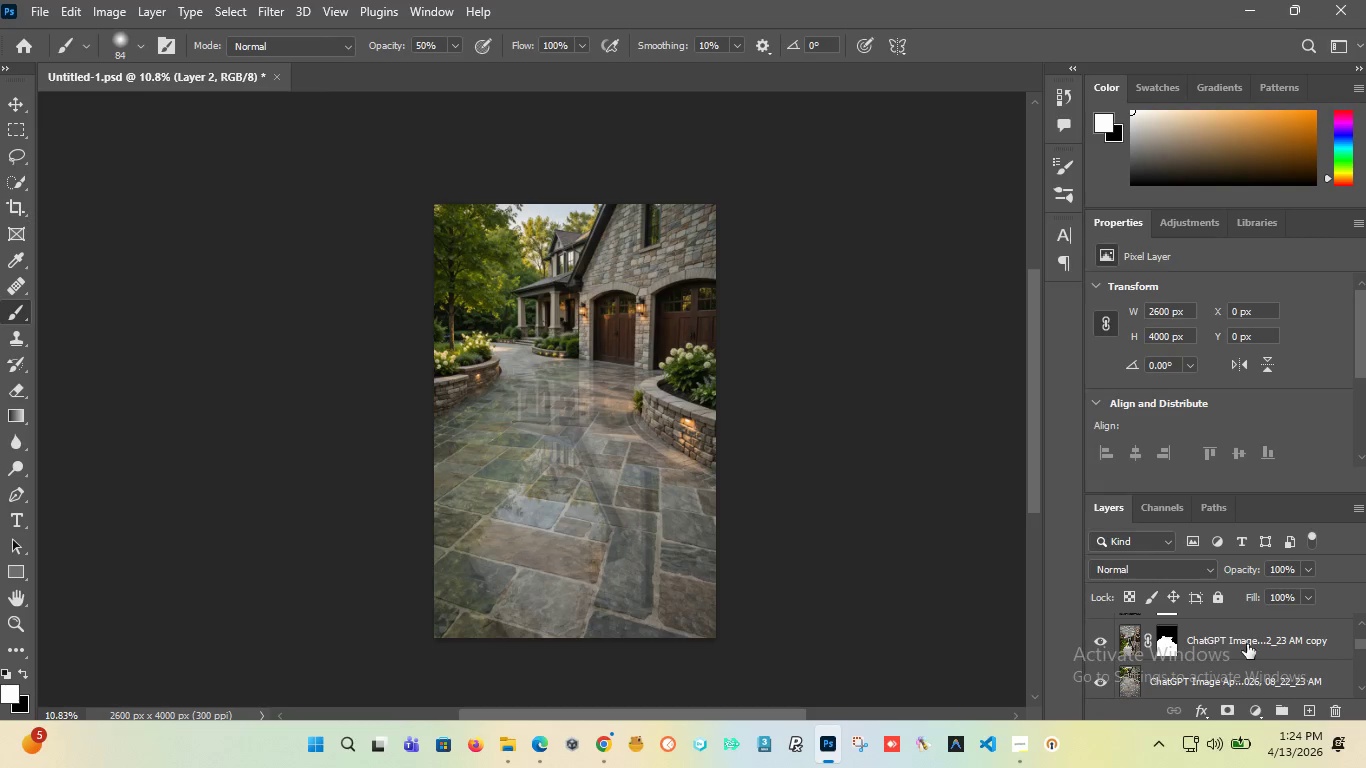 
scroll: coordinate [1151, 631], scroll_direction: up, amount: 6.0
 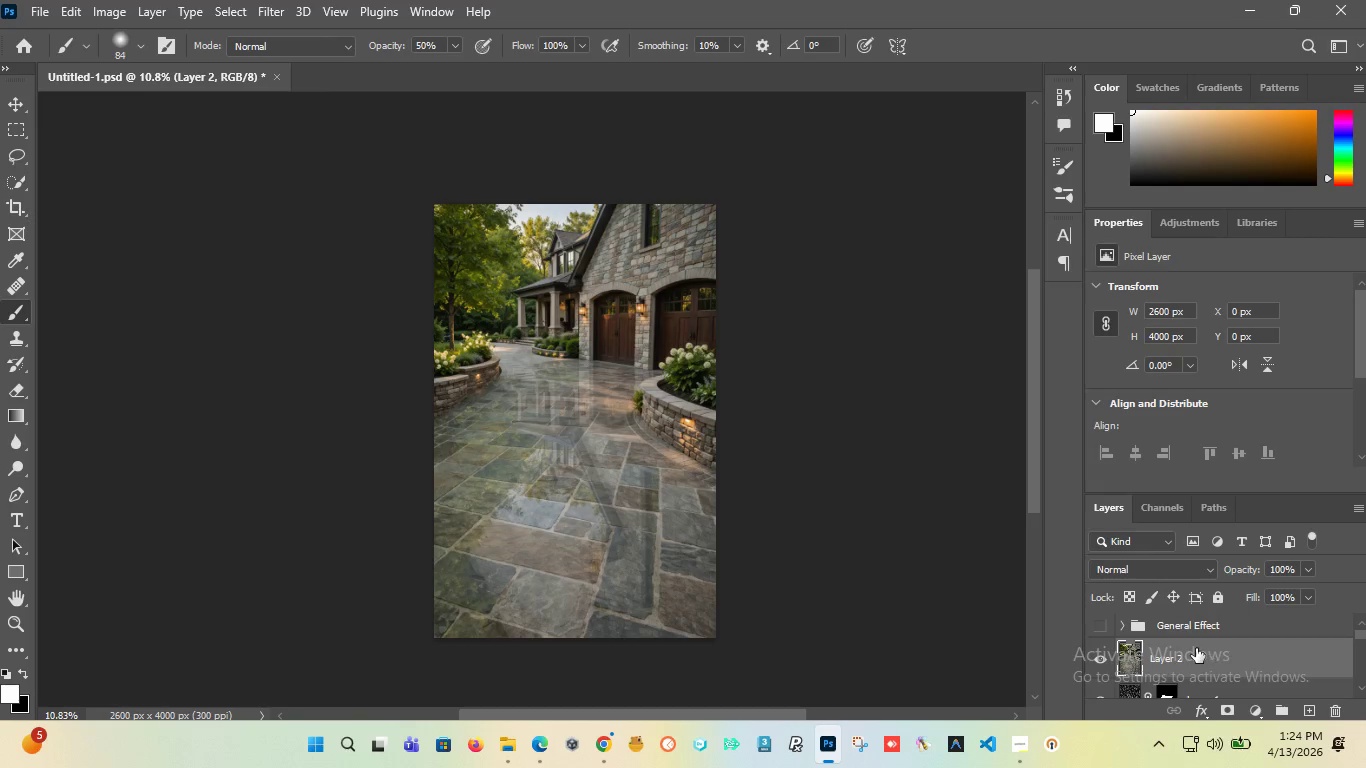 
scroll: coordinate [1196, 648], scroll_direction: down, amount: 2.0
 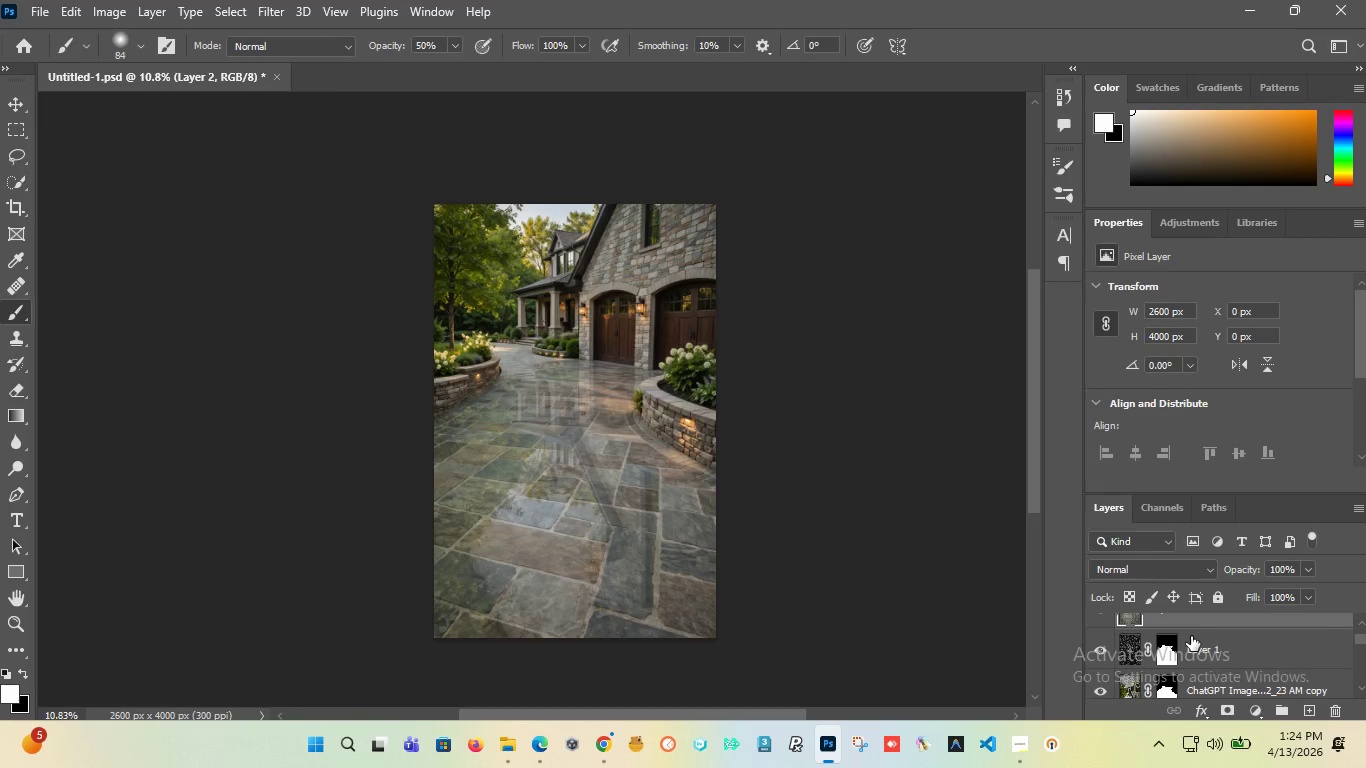 
left_click([1191, 636])
 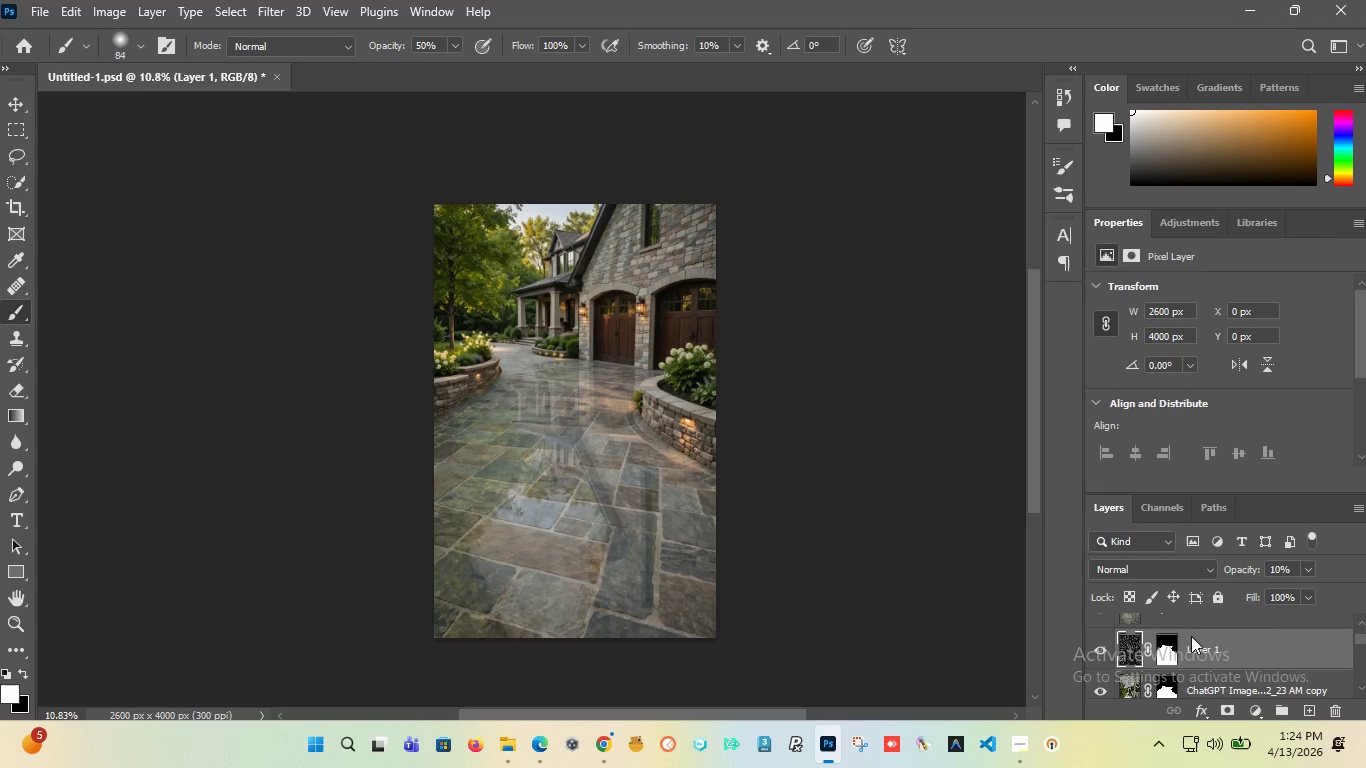 
scroll: coordinate [1191, 636], scroll_direction: down, amount: 3.0
 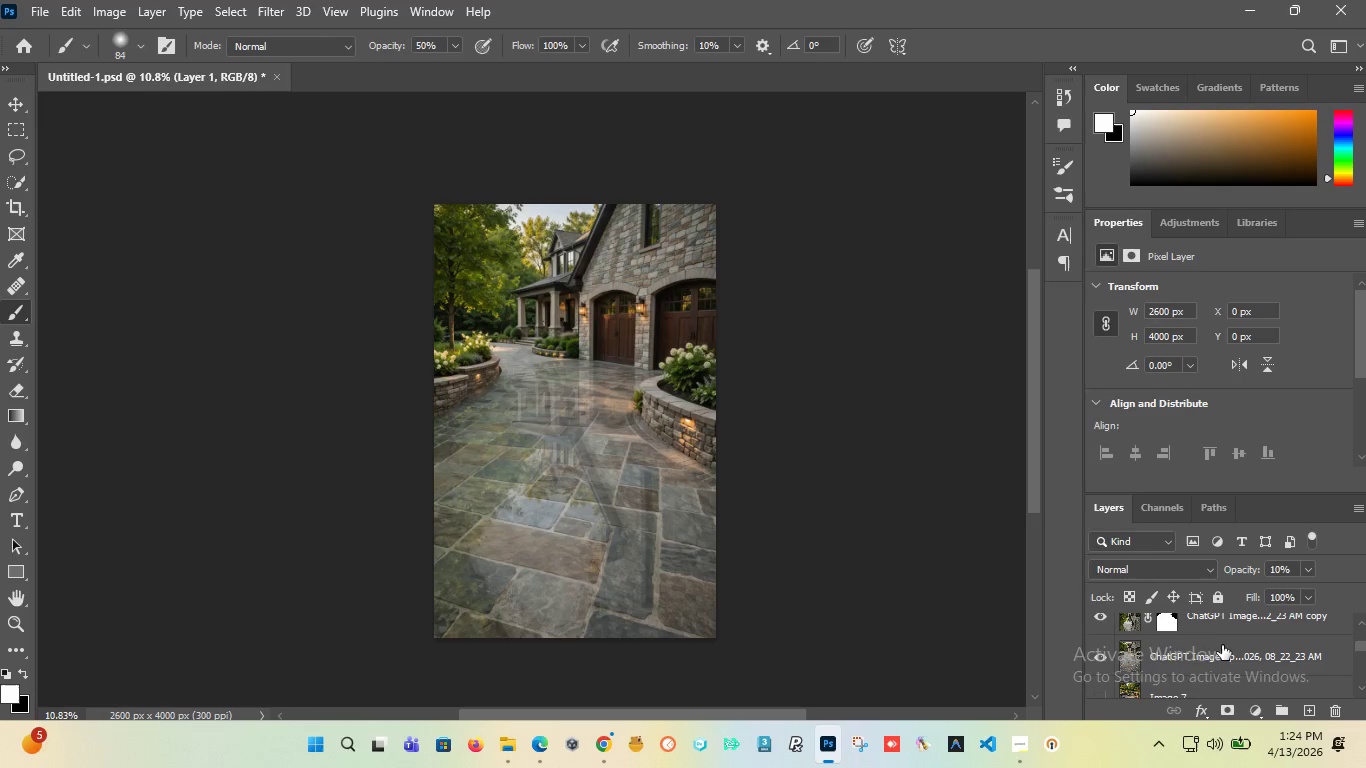 
hold_key(key=ShiftLeft, duration=0.48)
left_click([1219, 656])
 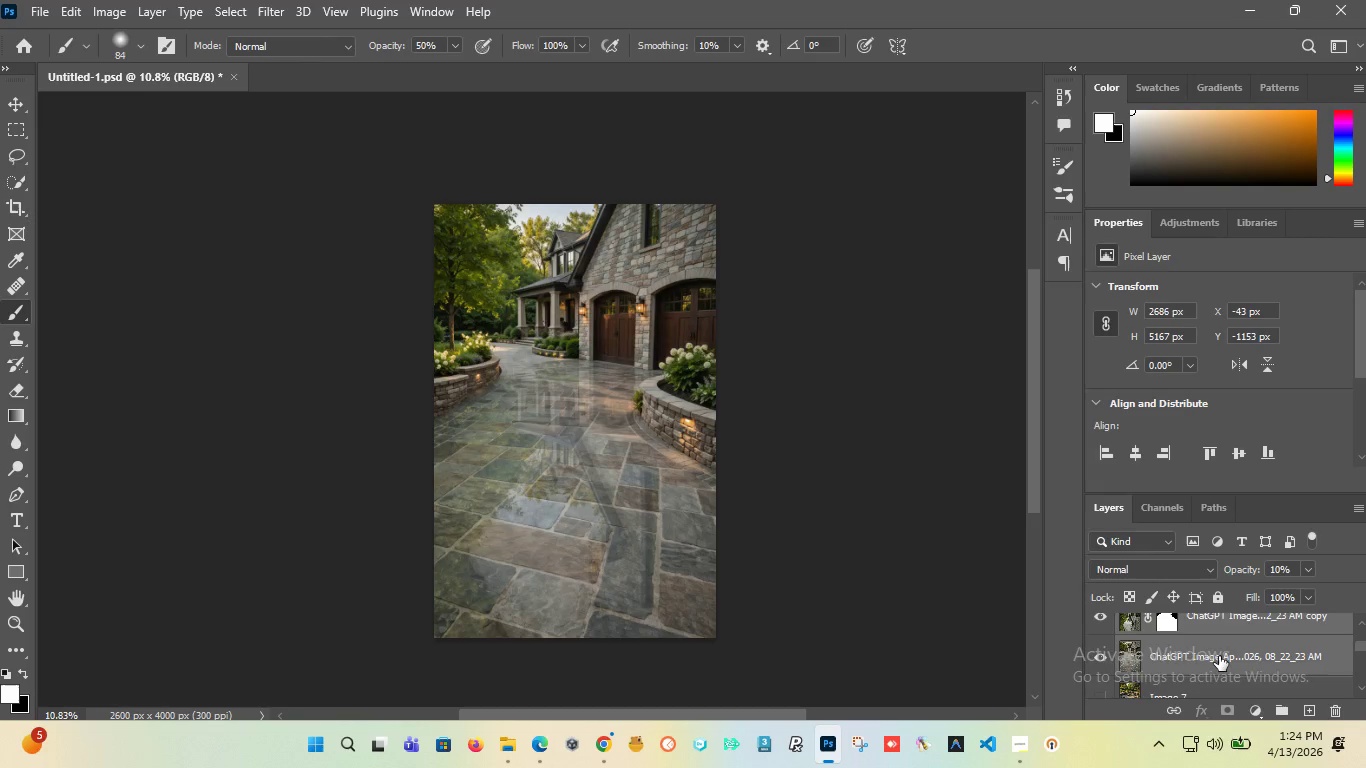 
scroll: coordinate [1219, 656], scroll_direction: down, amount: 2.0
 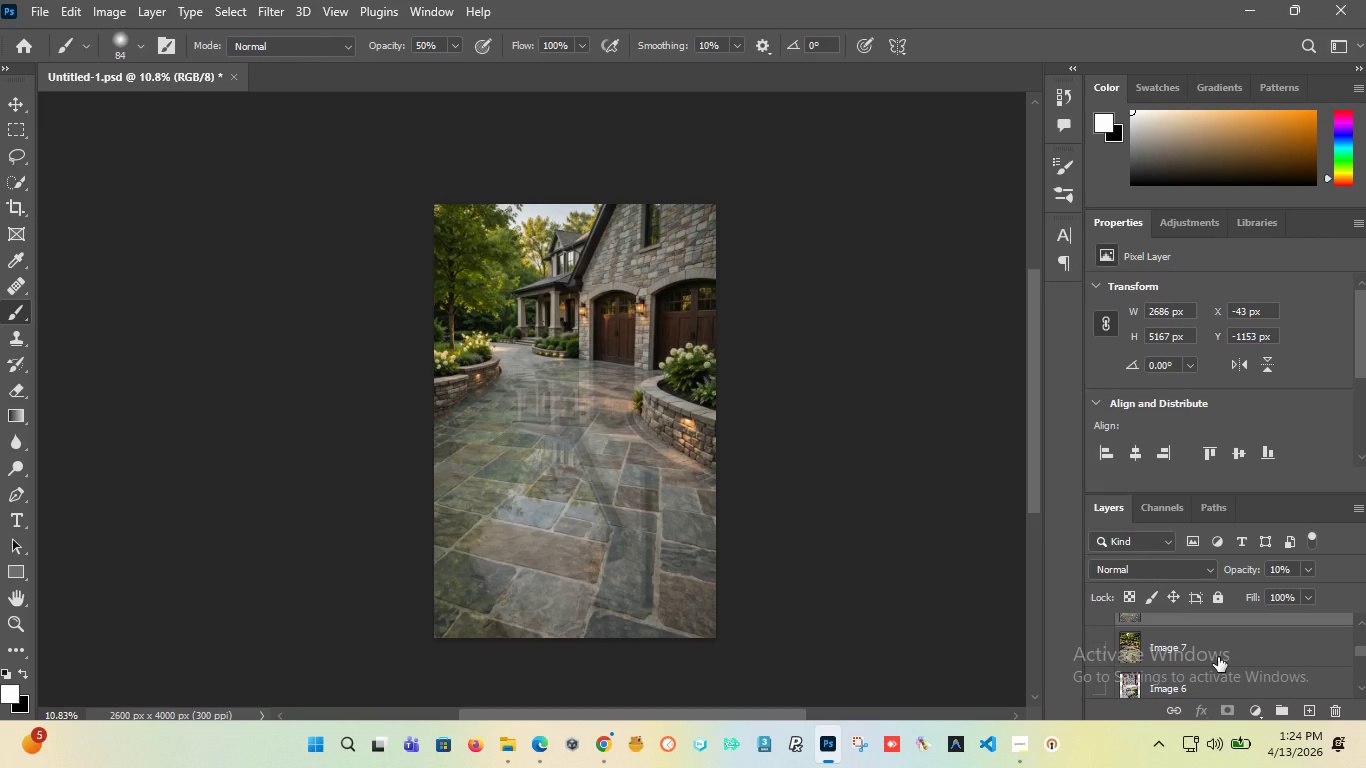 
scroll: coordinate [1218, 657], scroll_direction: up, amount: 2.0
 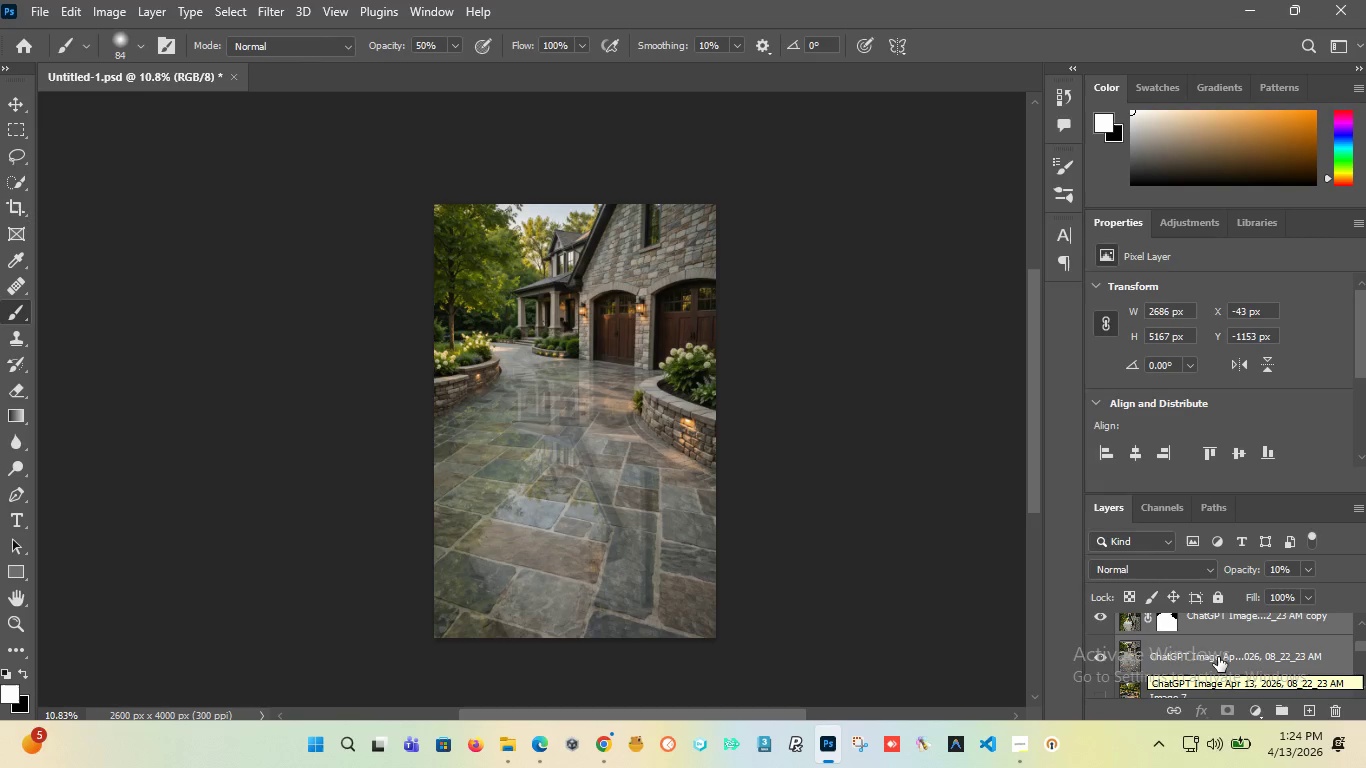 
key(Delete)
 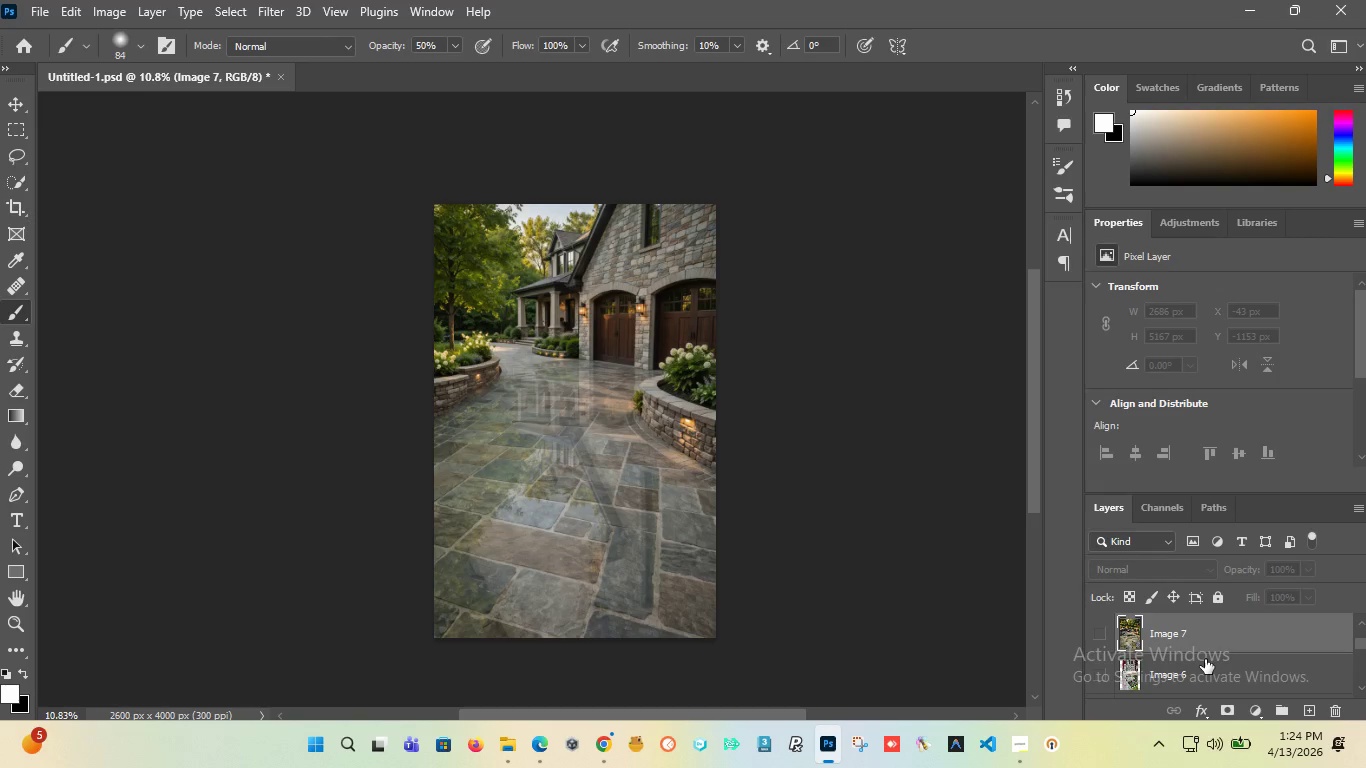 
scroll: coordinate [1205, 659], scroll_direction: up, amount: 3.0
 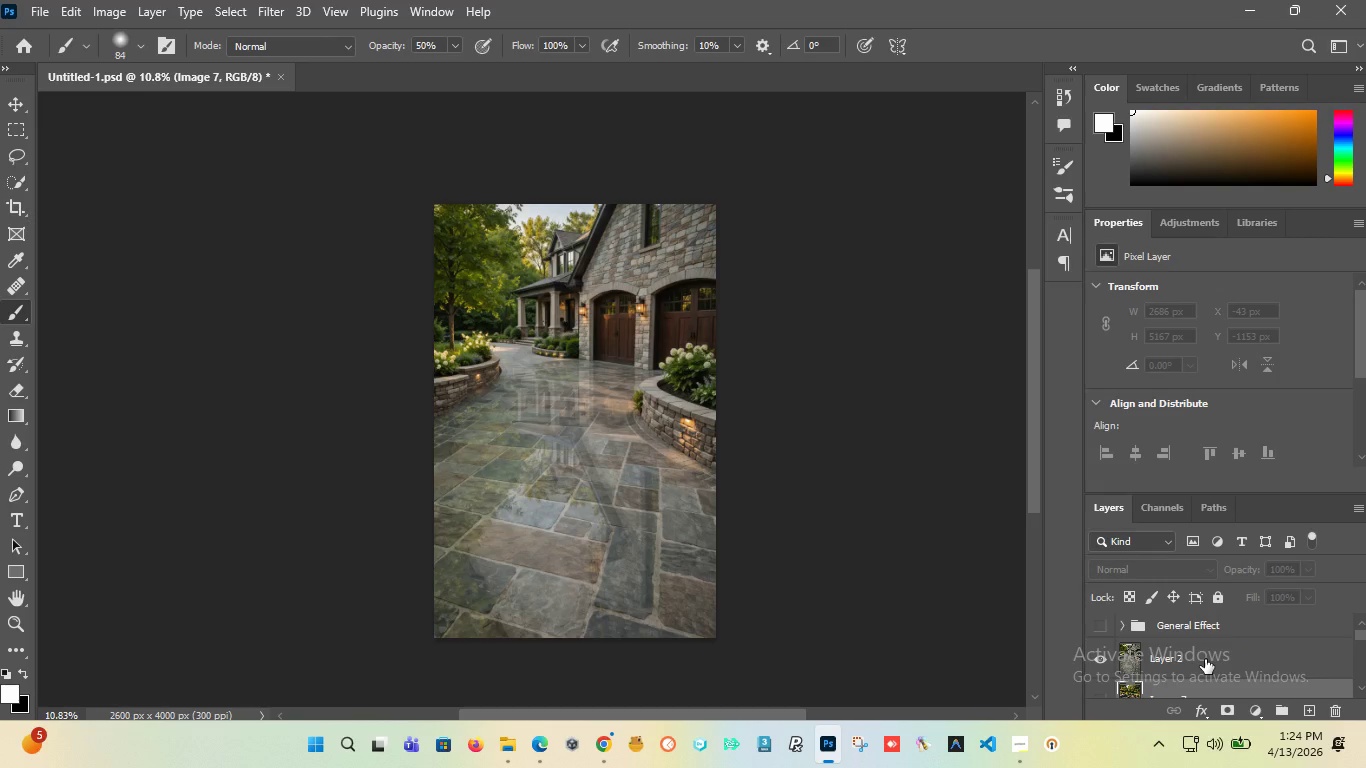 
scroll: coordinate [1205, 659], scroll_direction: down, amount: 1.0
 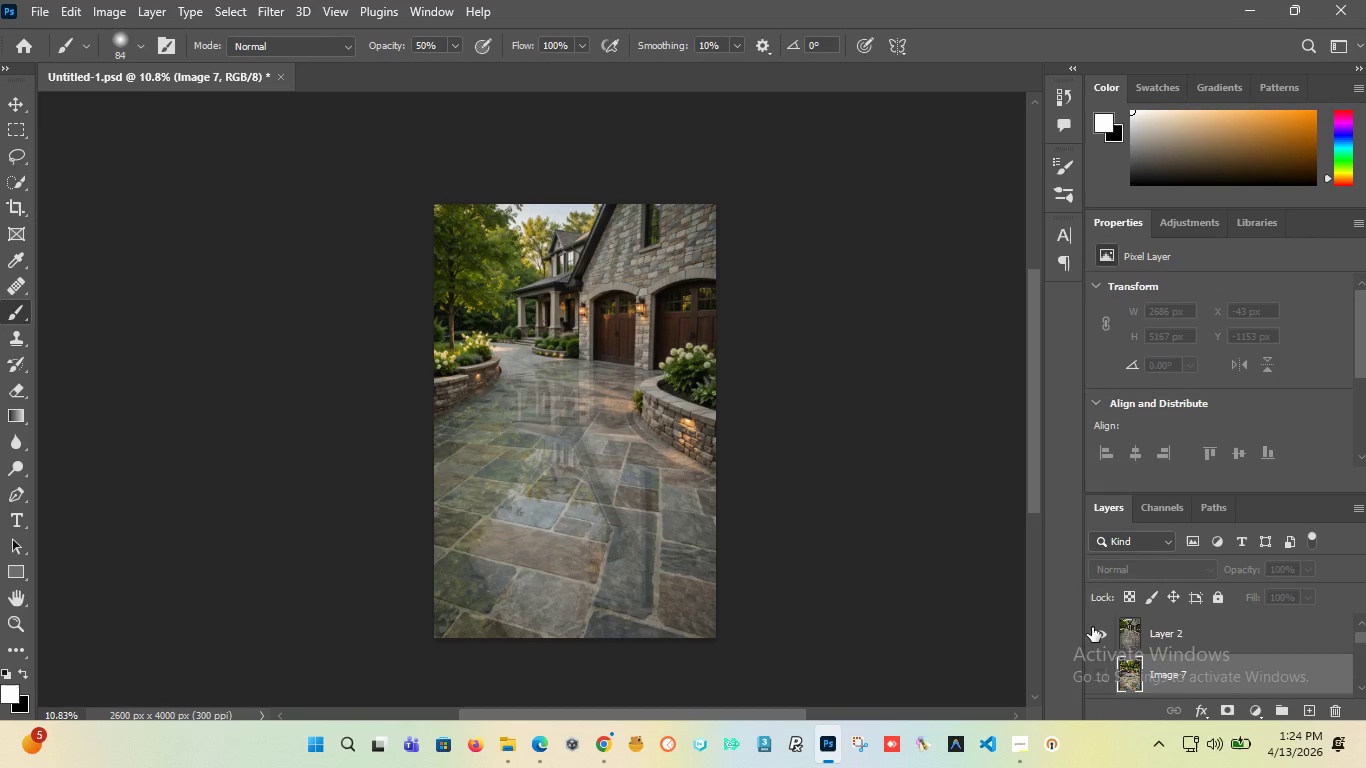 
left_click([1098, 627])
 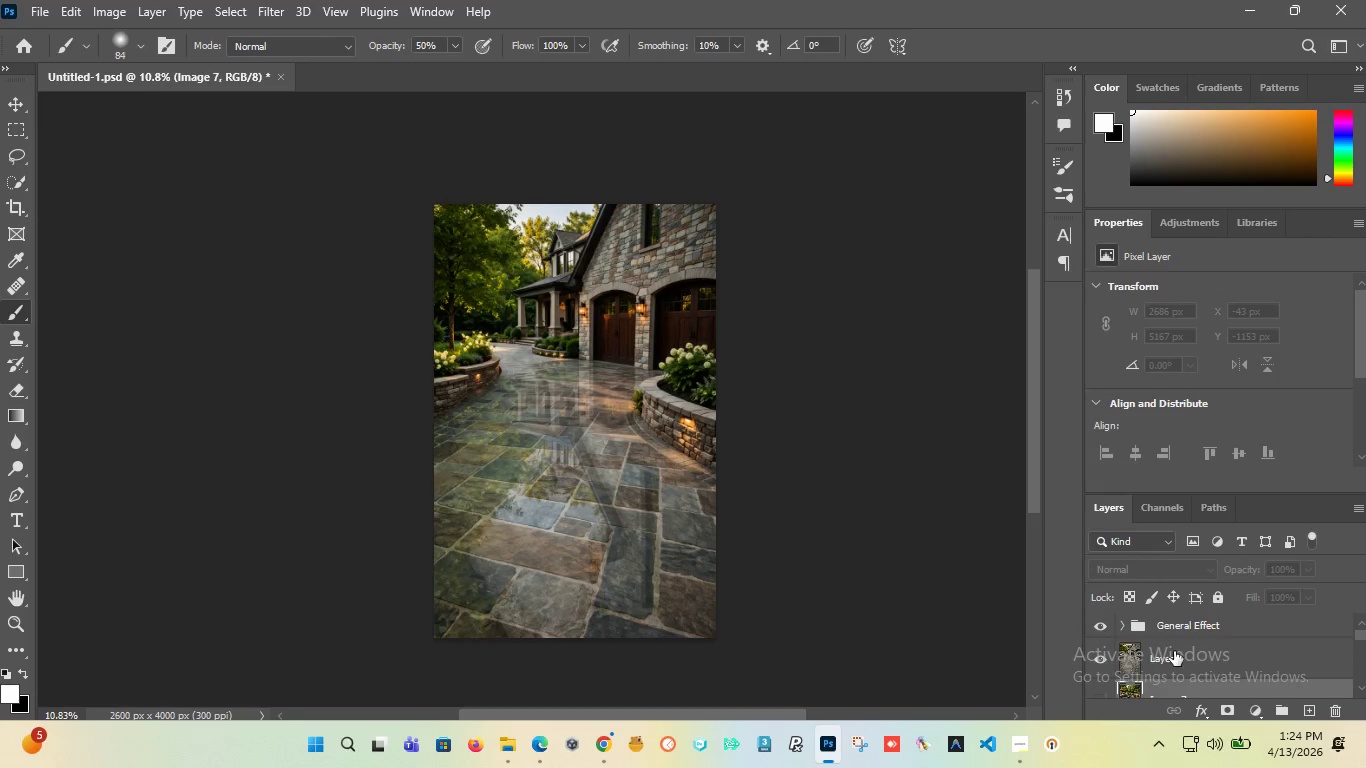 
scroll: coordinate [1092, 627], scroll_direction: up, amount: 2.0
 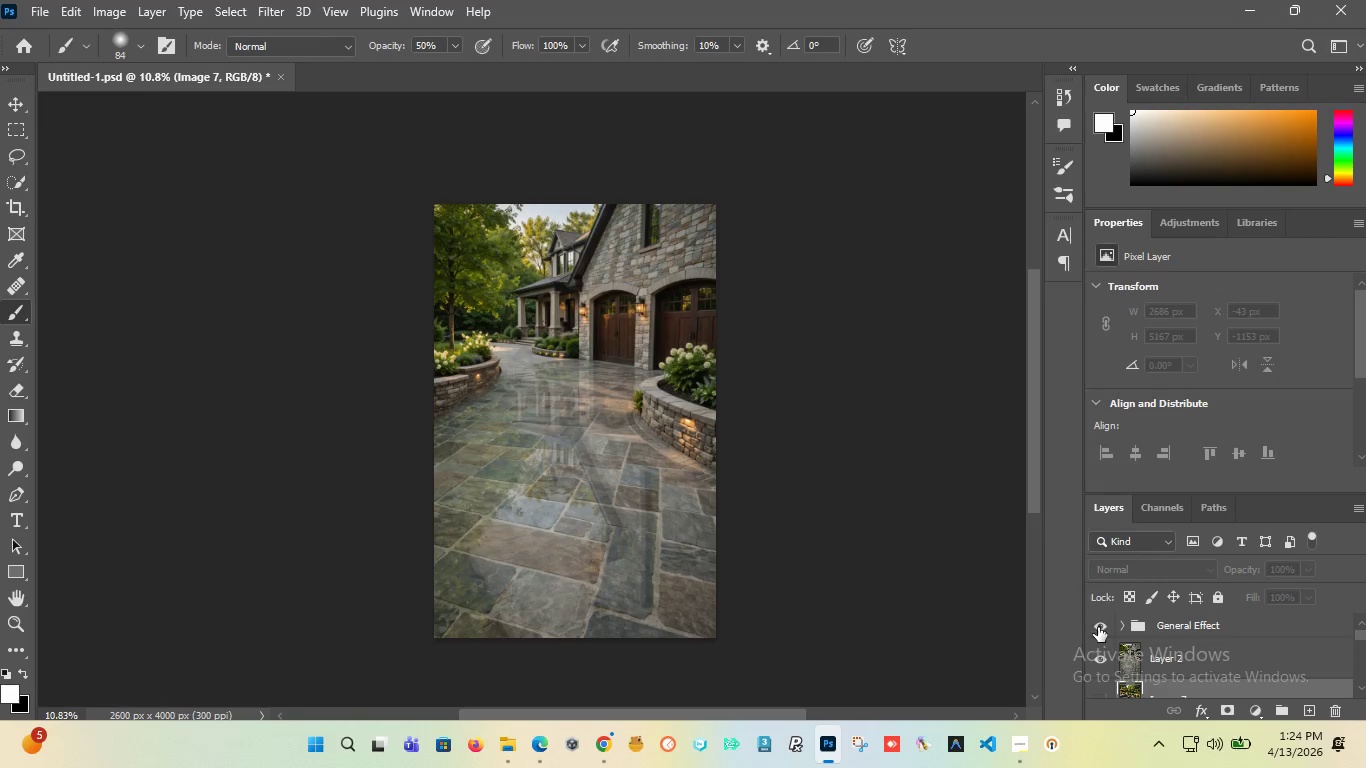 
double_click([1174, 651])
 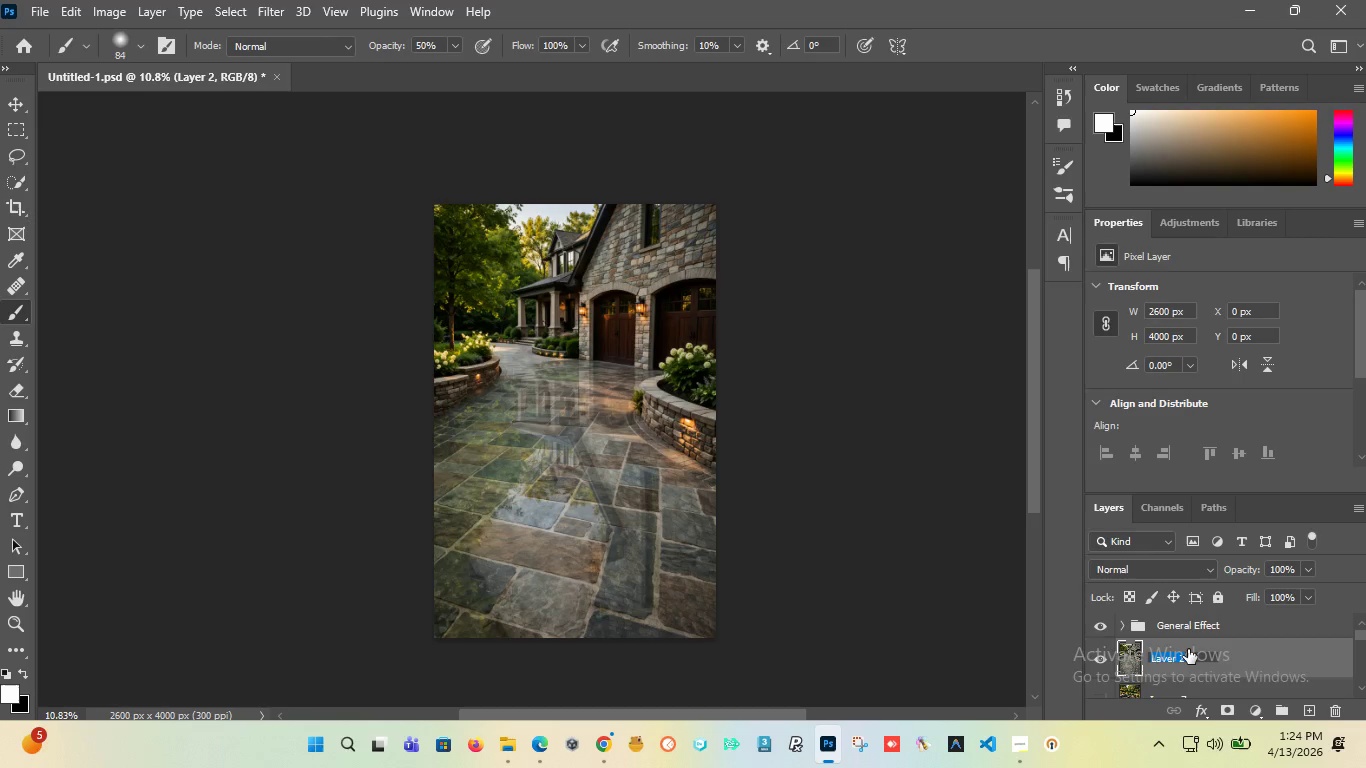 
type(Image 8)
 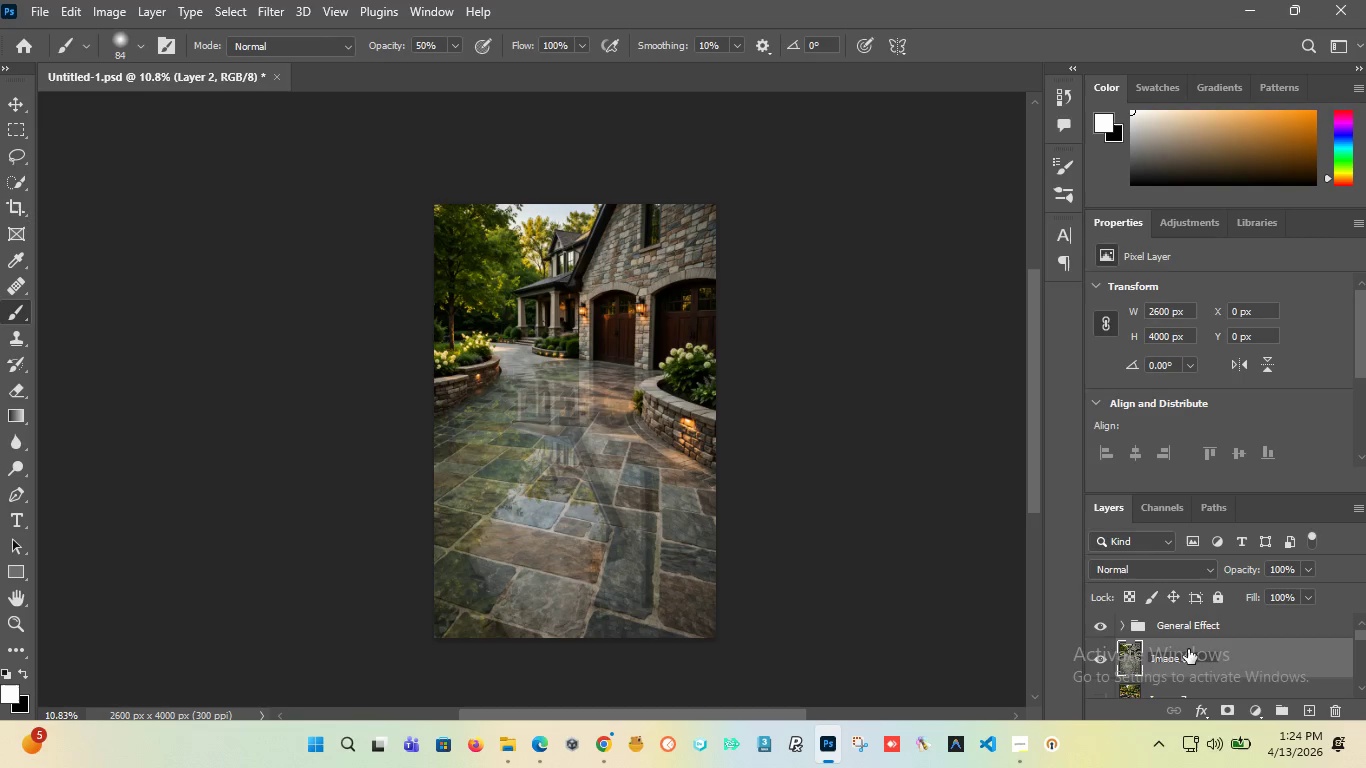 
key(Enter)
 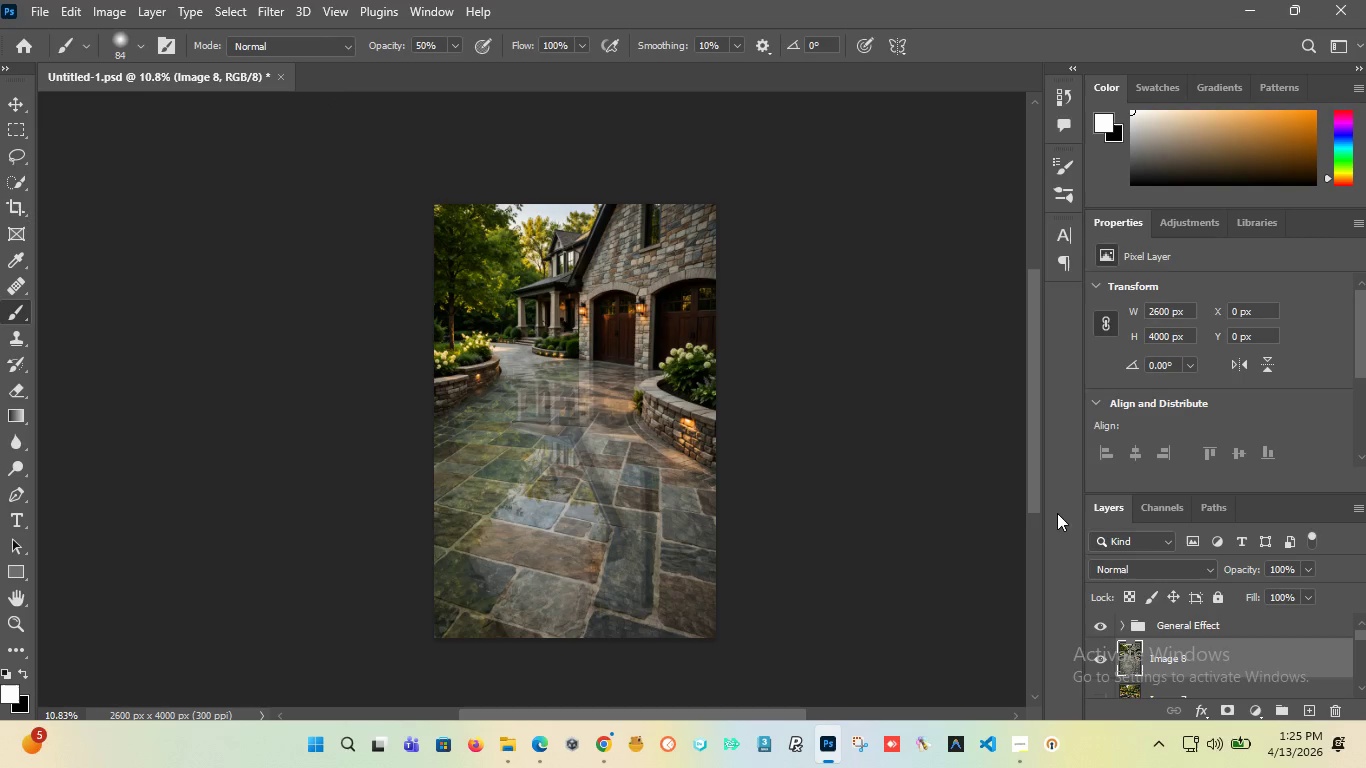 
wait(5.36)
 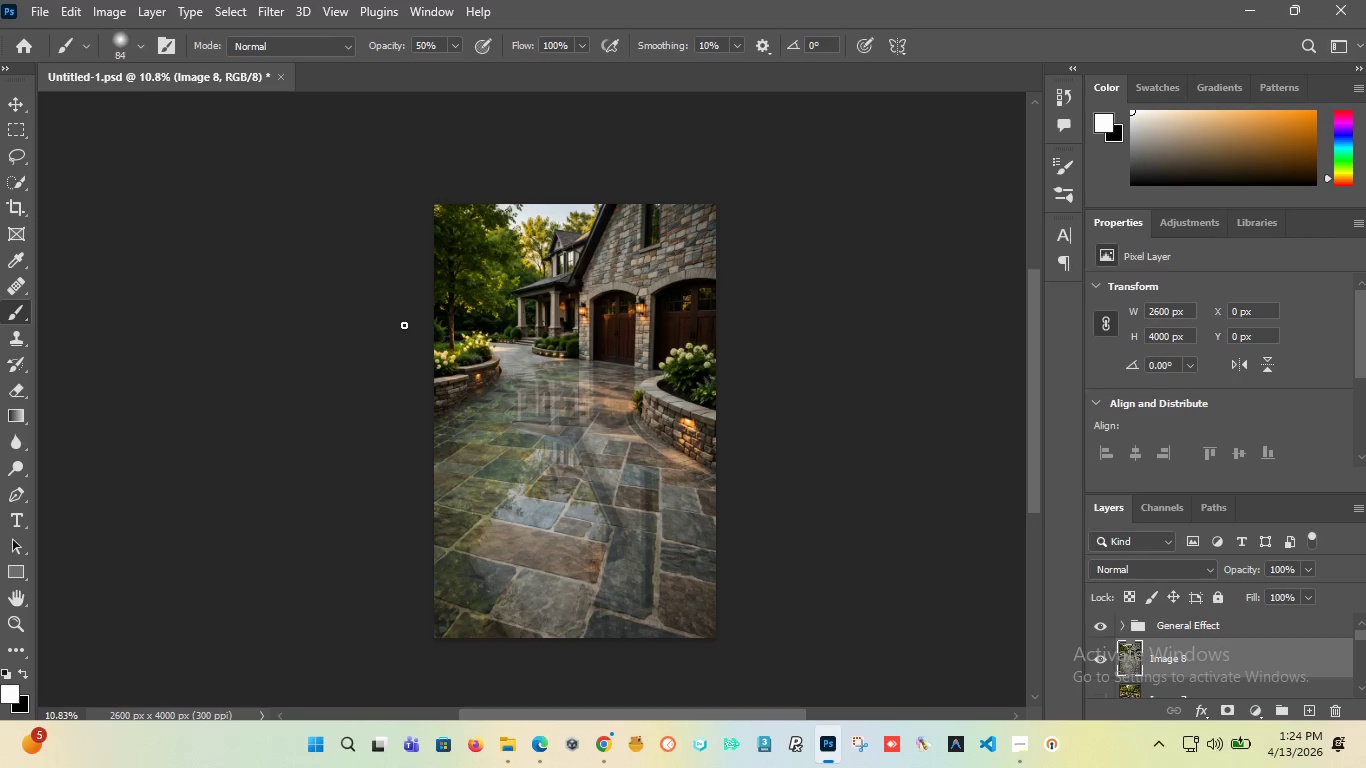 
left_click([39, 7])
 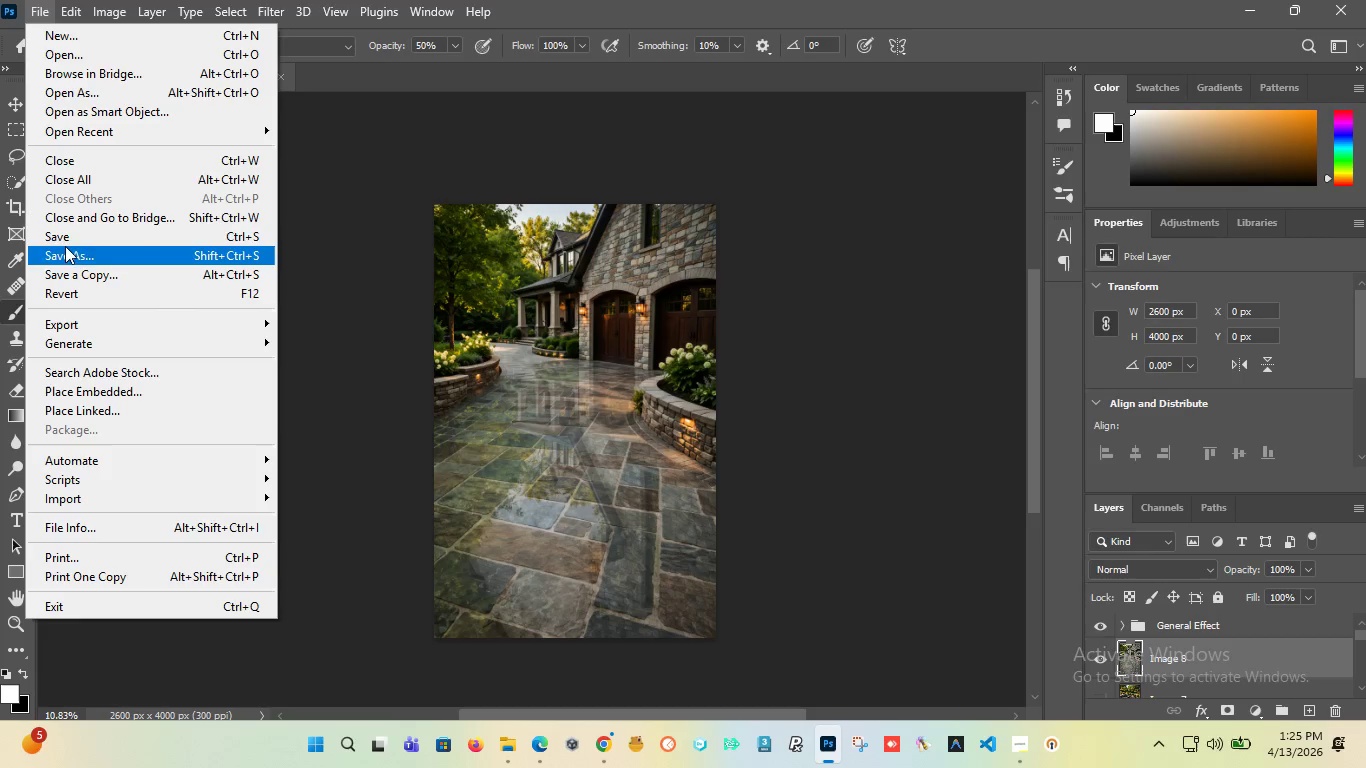 
left_click([64, 239])
 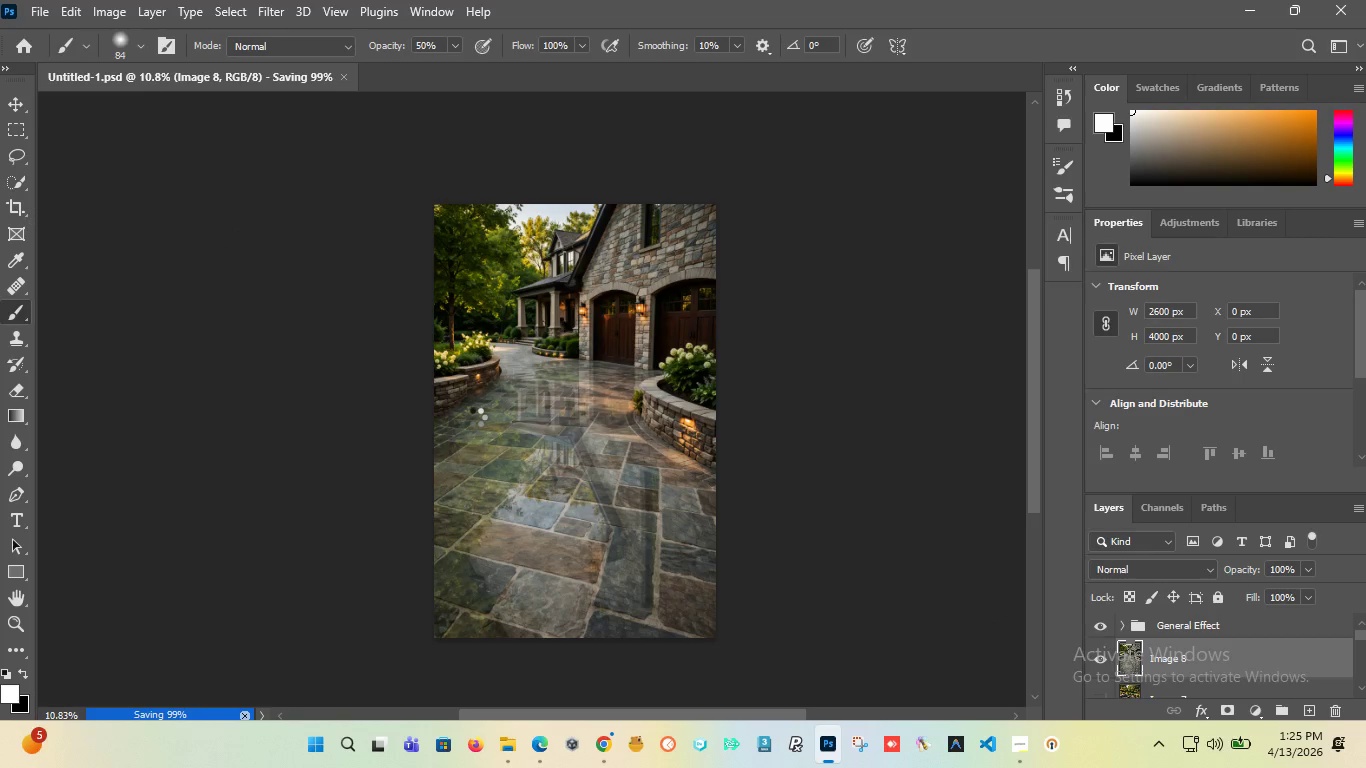 
wait(10.55)
 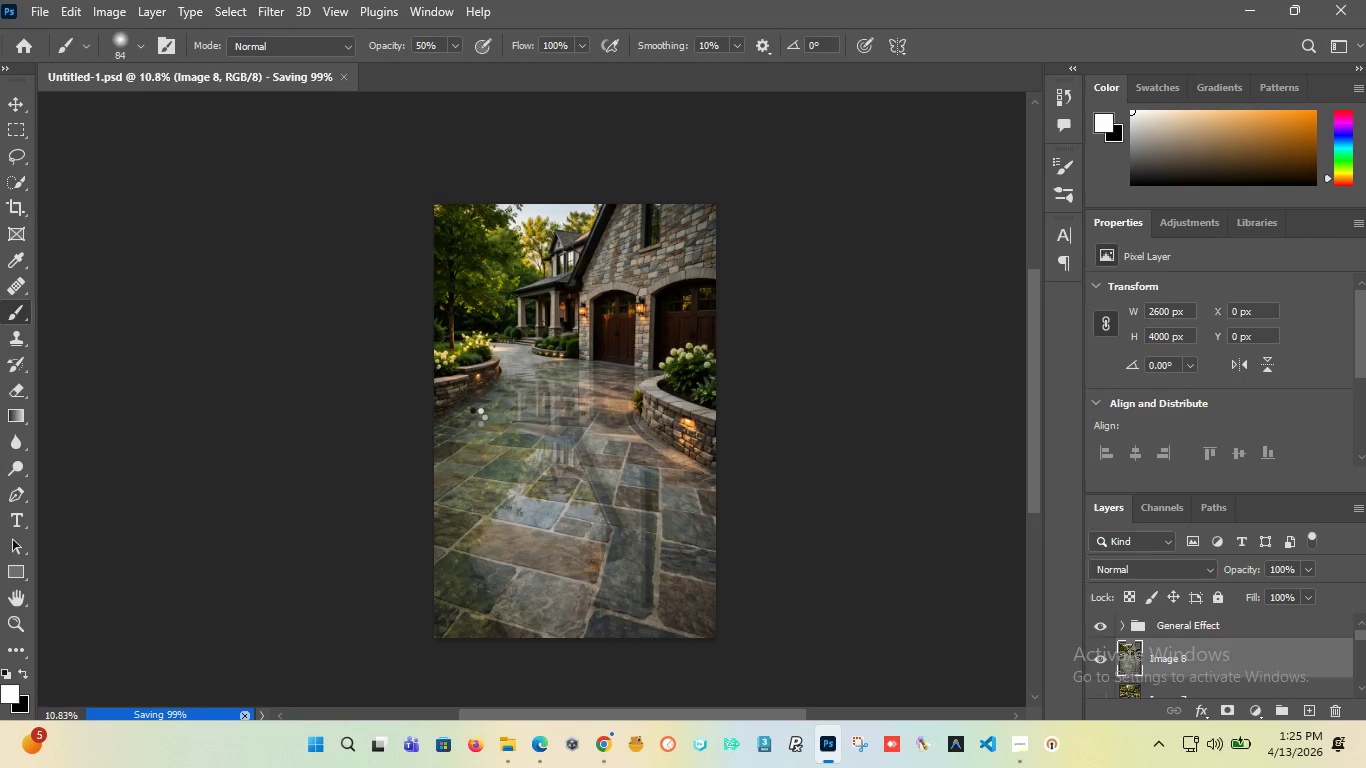 
left_click([1094, 654])
 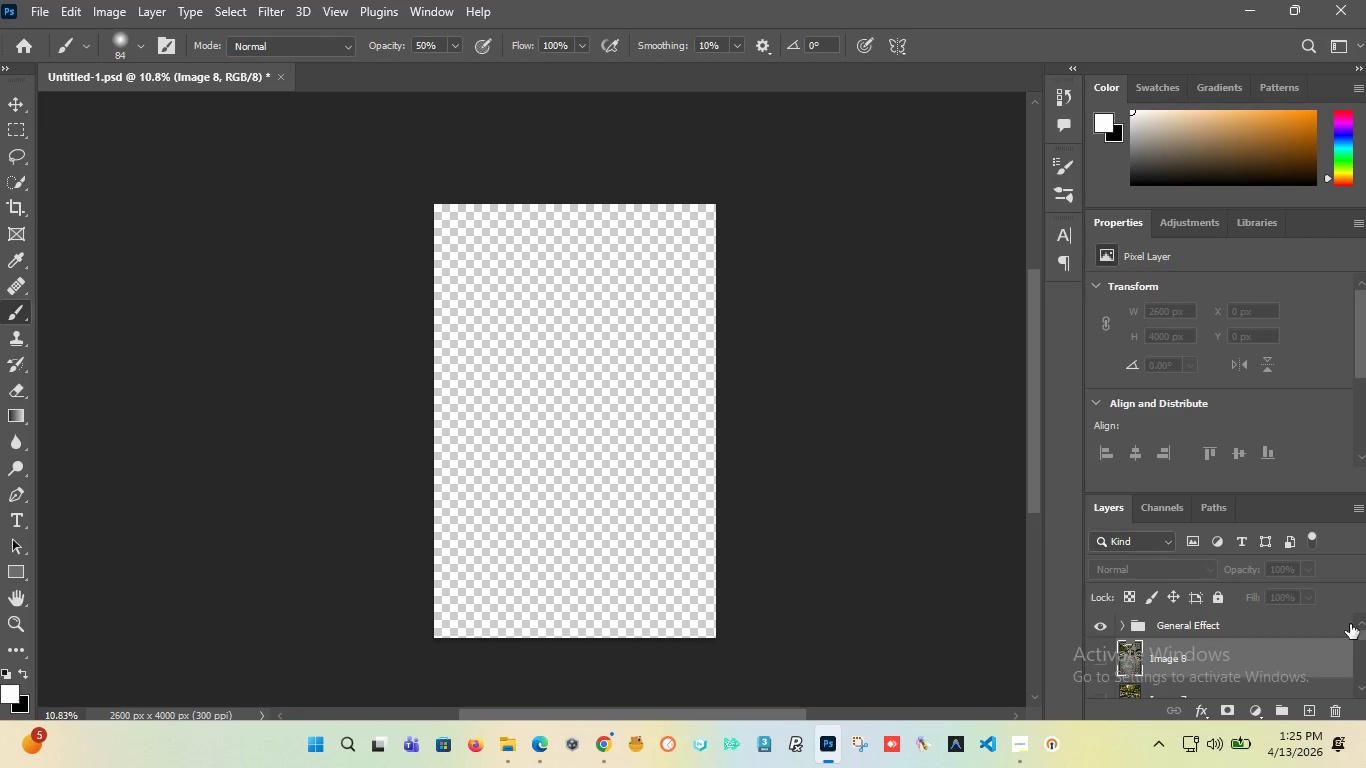 
wait(5.08)
 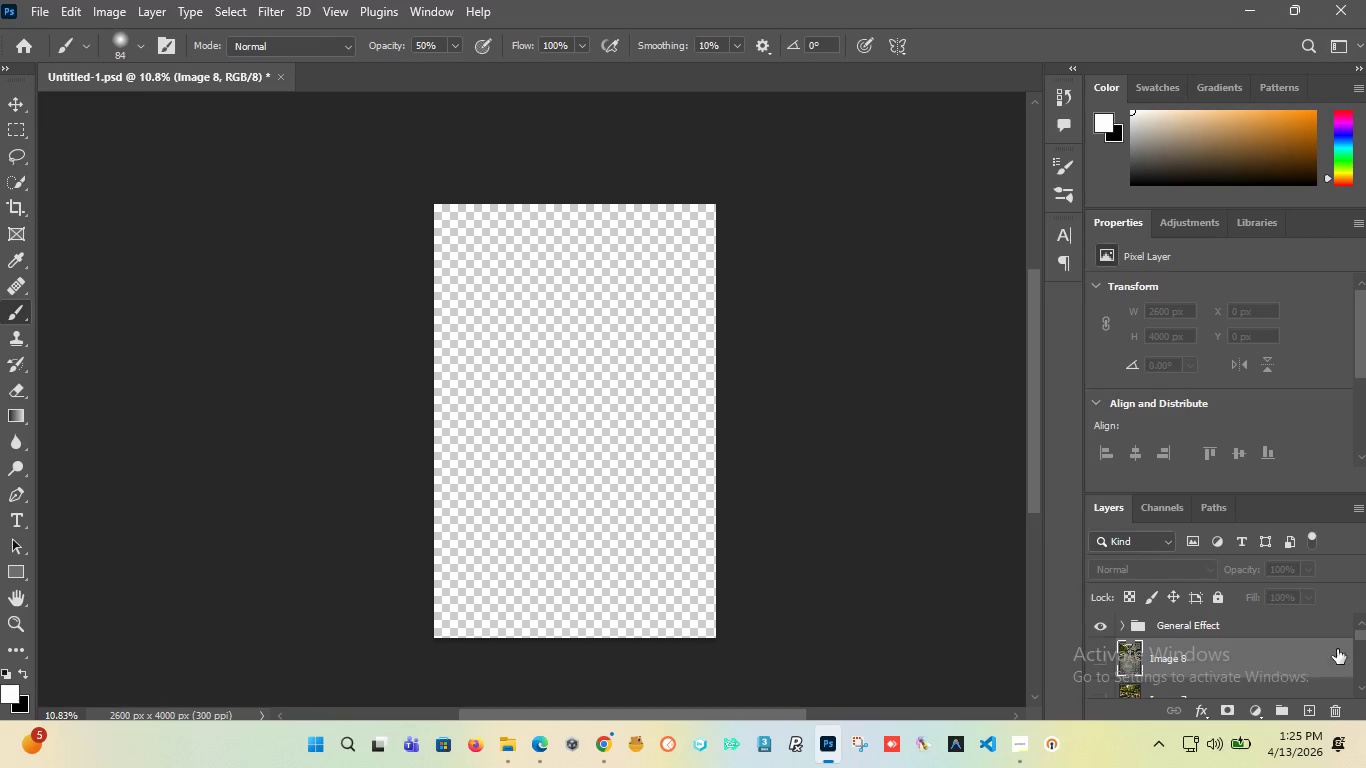 
left_click([44, 9])
 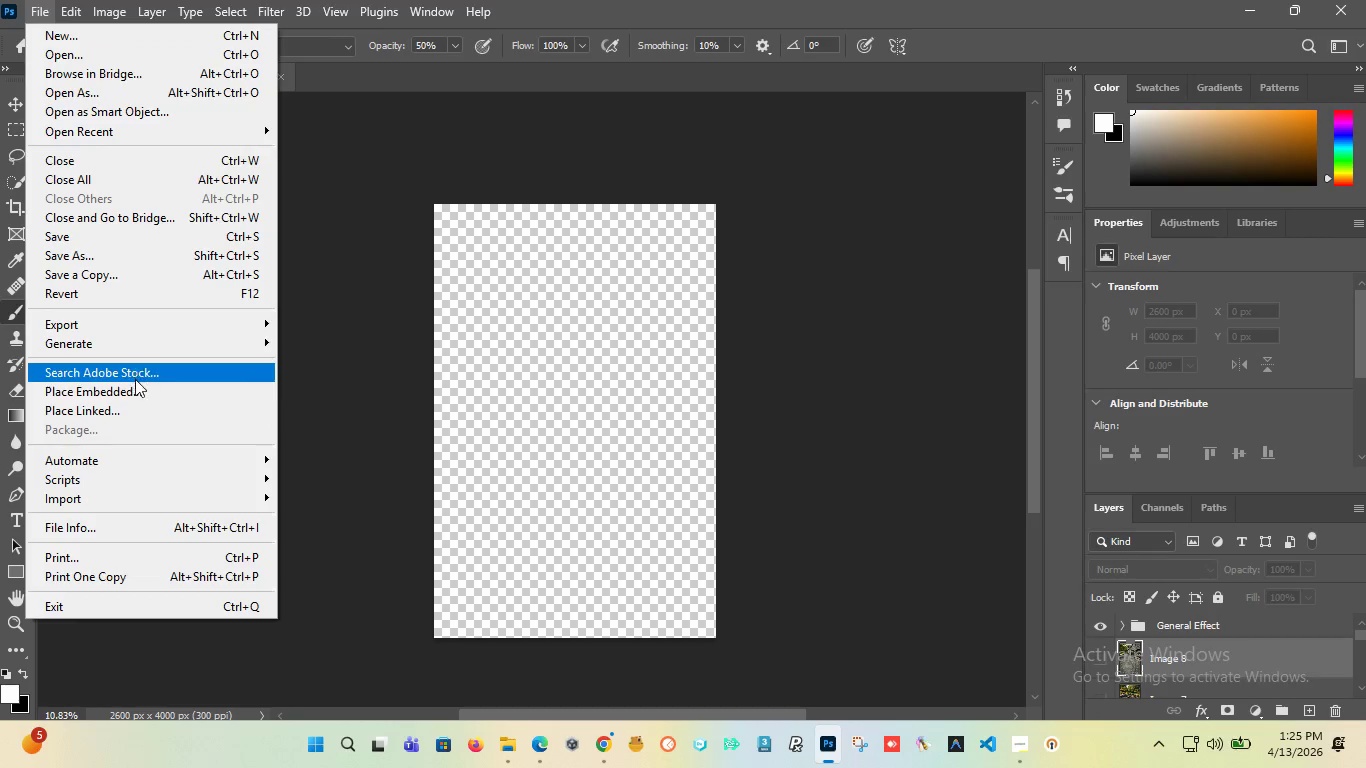 
left_click([135, 384])
 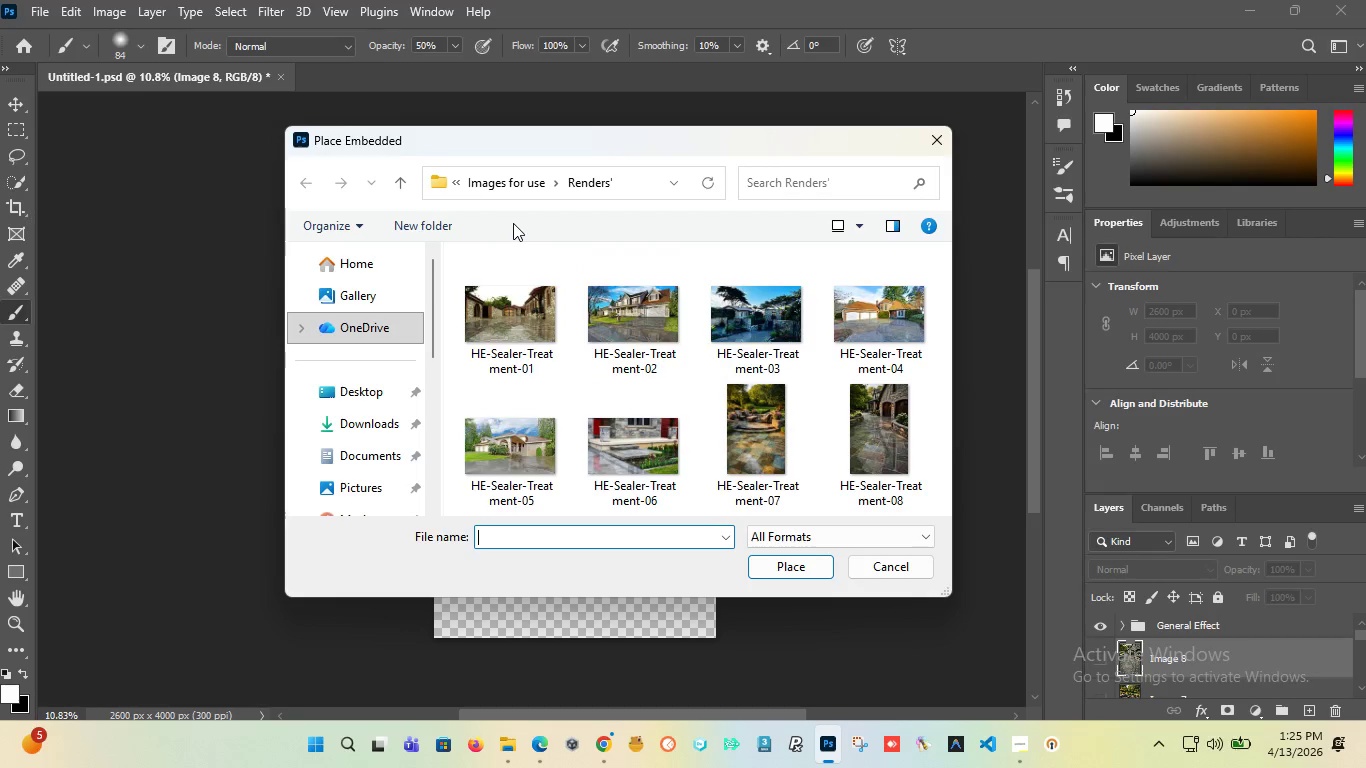 
left_click([515, 187])
 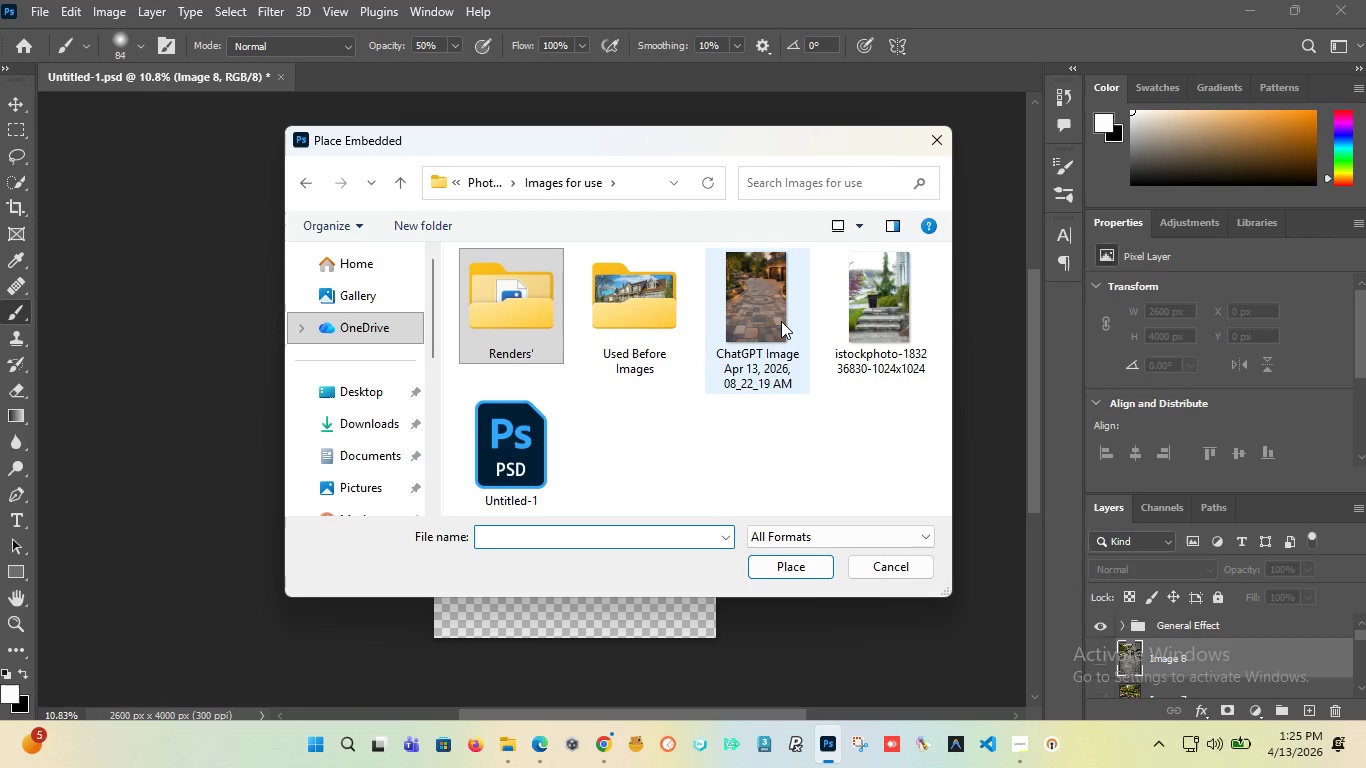 
left_click([781, 321])
 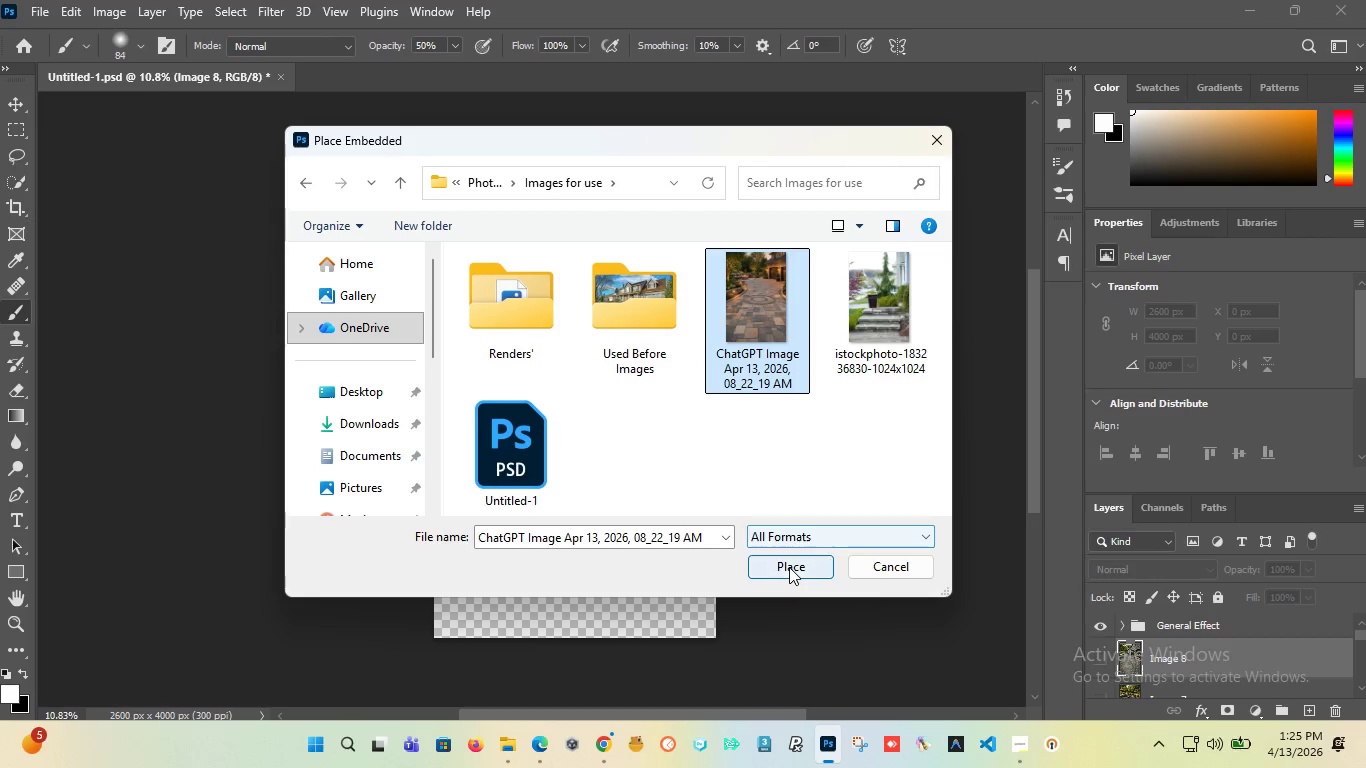 
left_click([789, 567])
 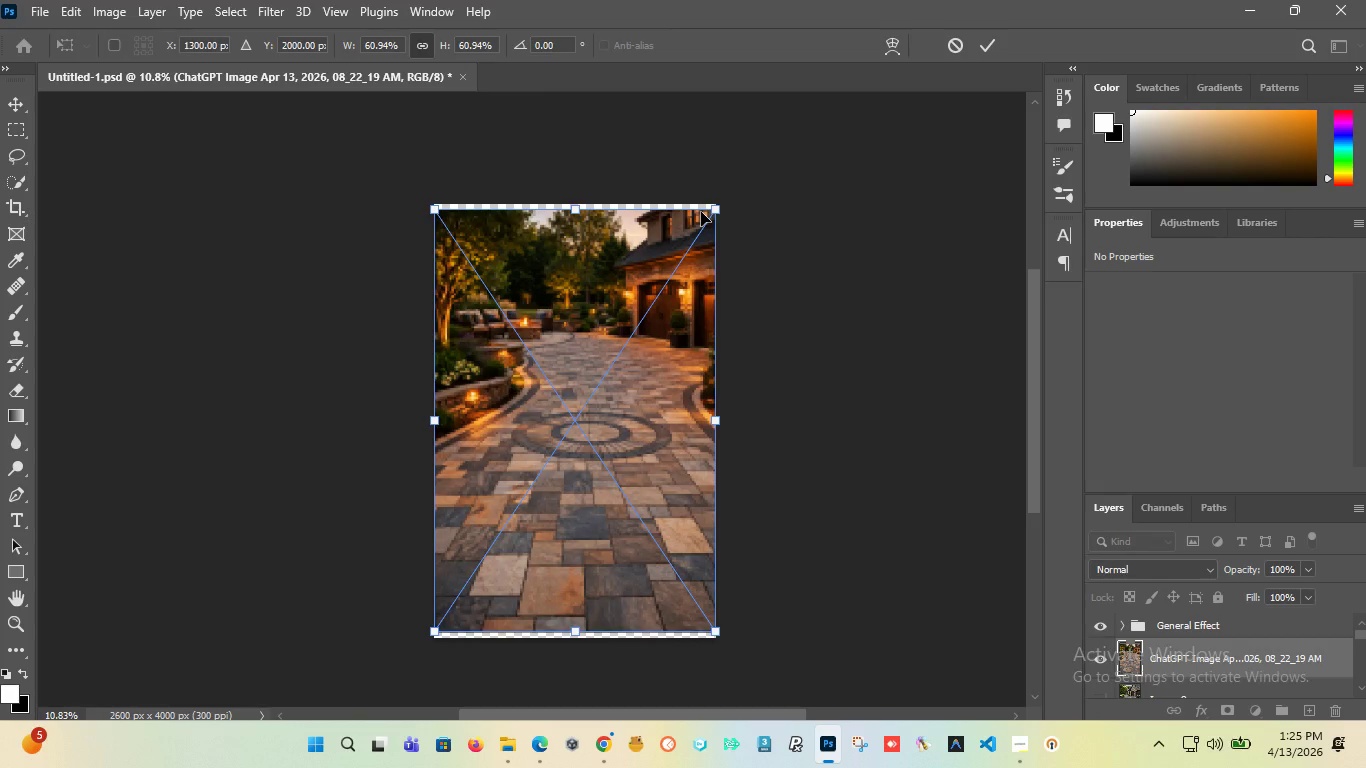 
hold_key(key=AltLeft, duration=1.49)
scroll: coordinate [728, 201], scroll_direction: up, amount: 12.0
 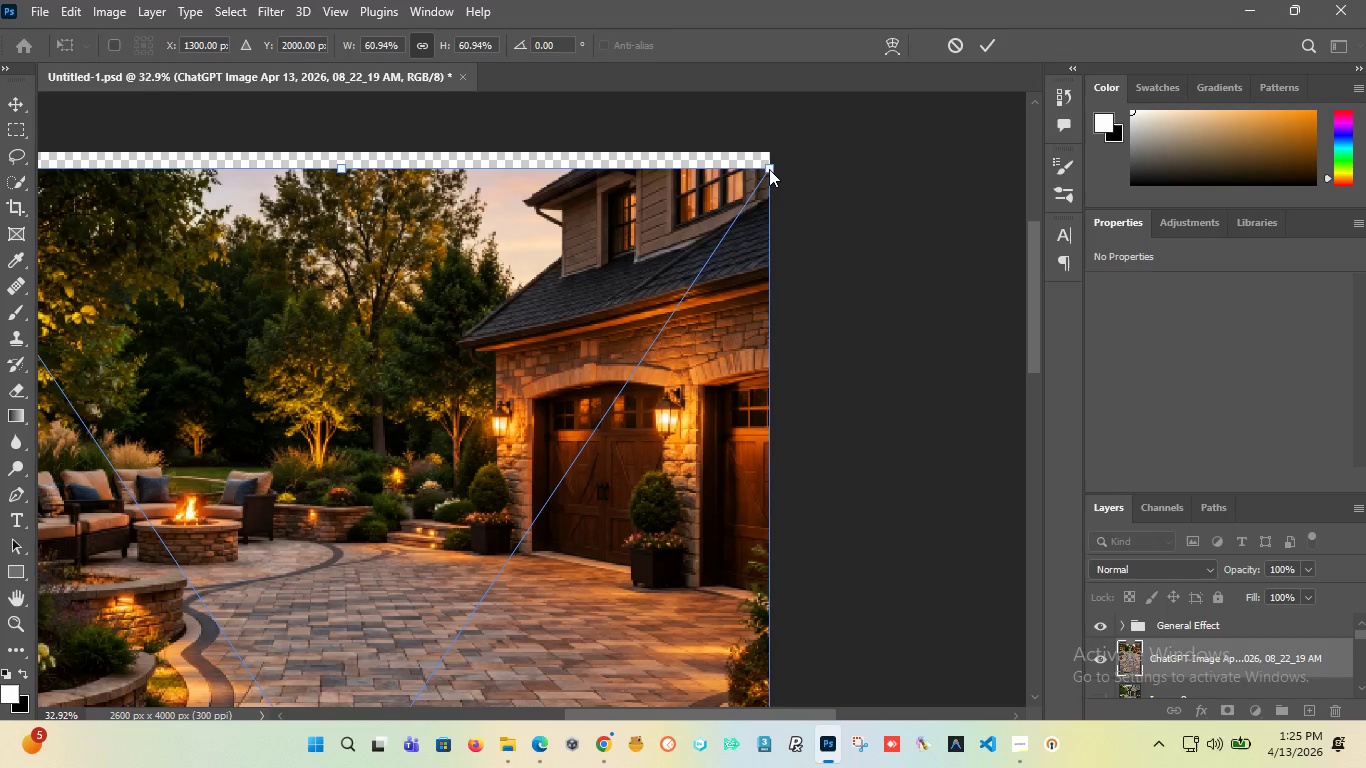 
hold_key(key=AltLeft, duration=1.5)
left_click_drag(start_coordinate=[769, 169], to_coordinate=[797, 125])
 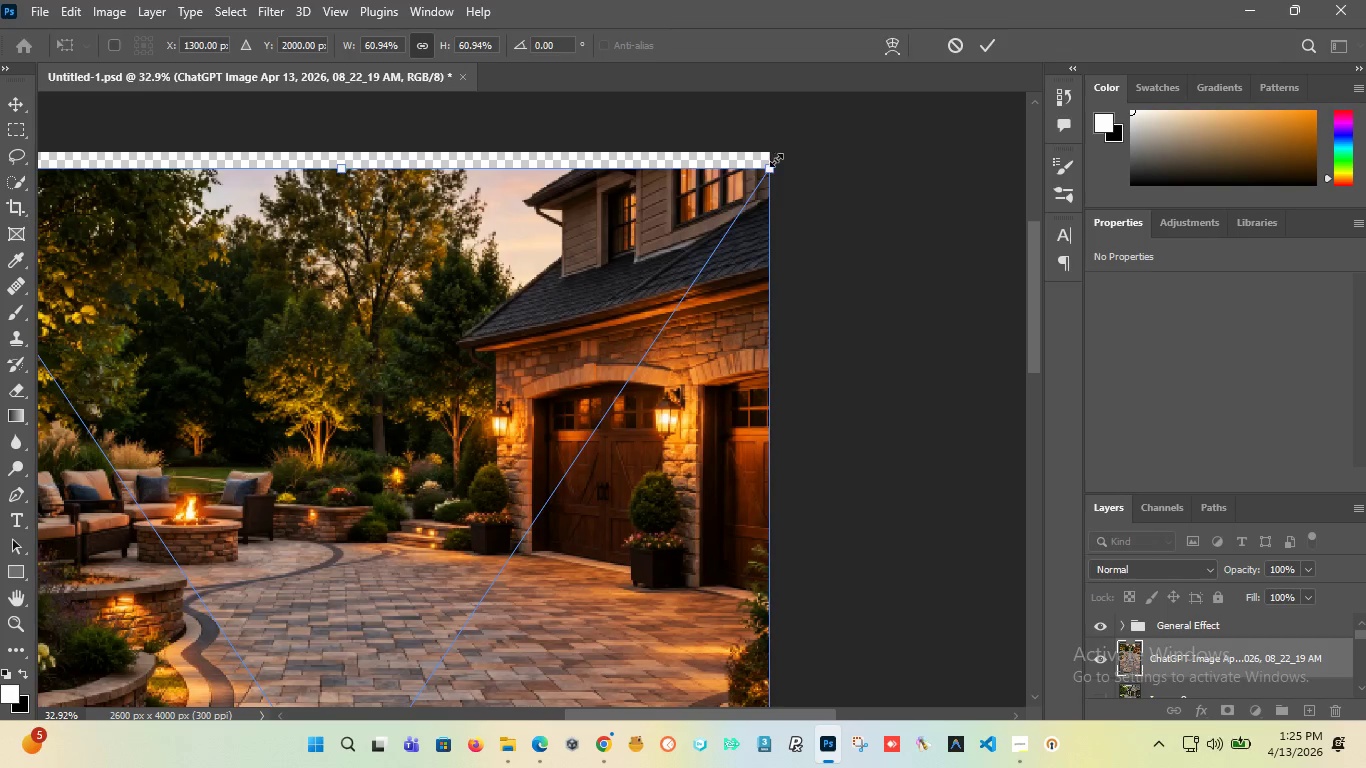 
hold_key(key=AltLeft, duration=0.91)
 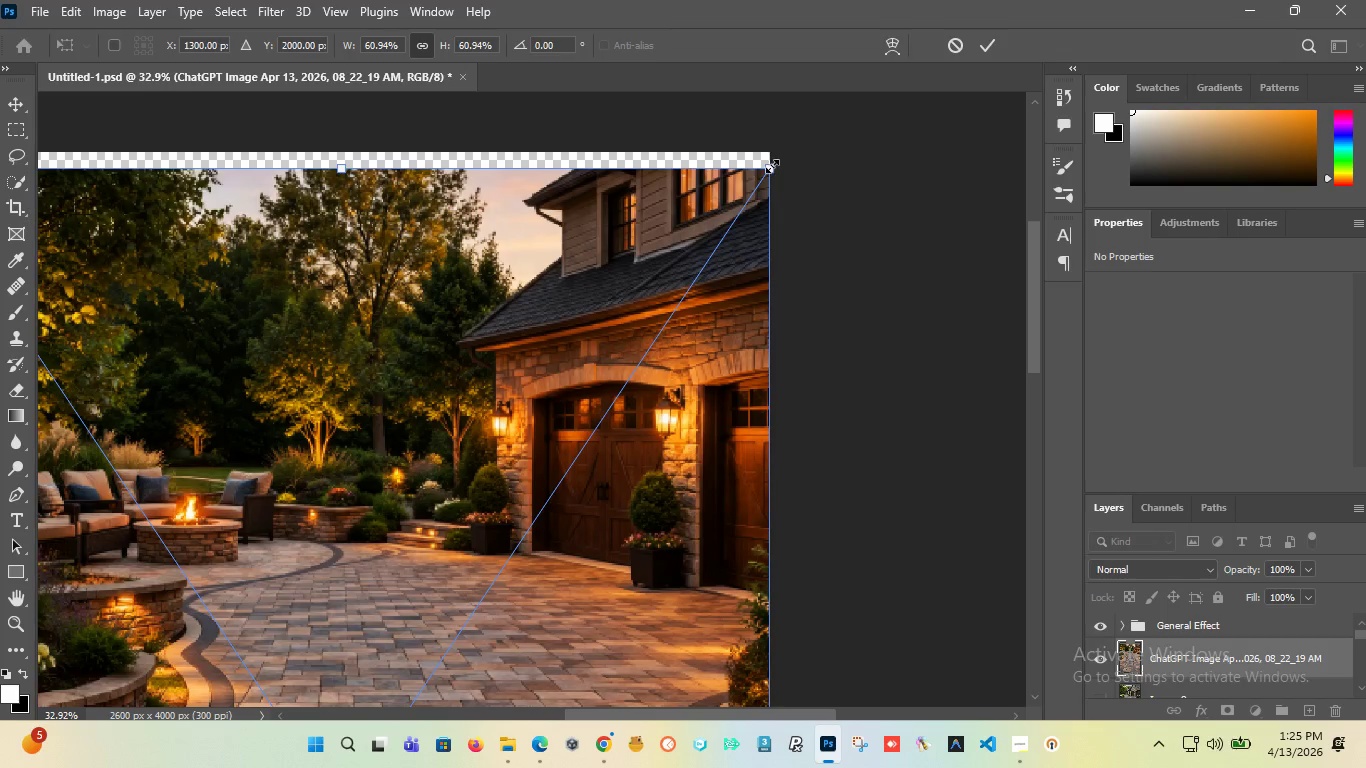 
hold_key(key=AltLeft, duration=1.47)
left_click_drag(start_coordinate=[772, 166], to_coordinate=[792, 154])
 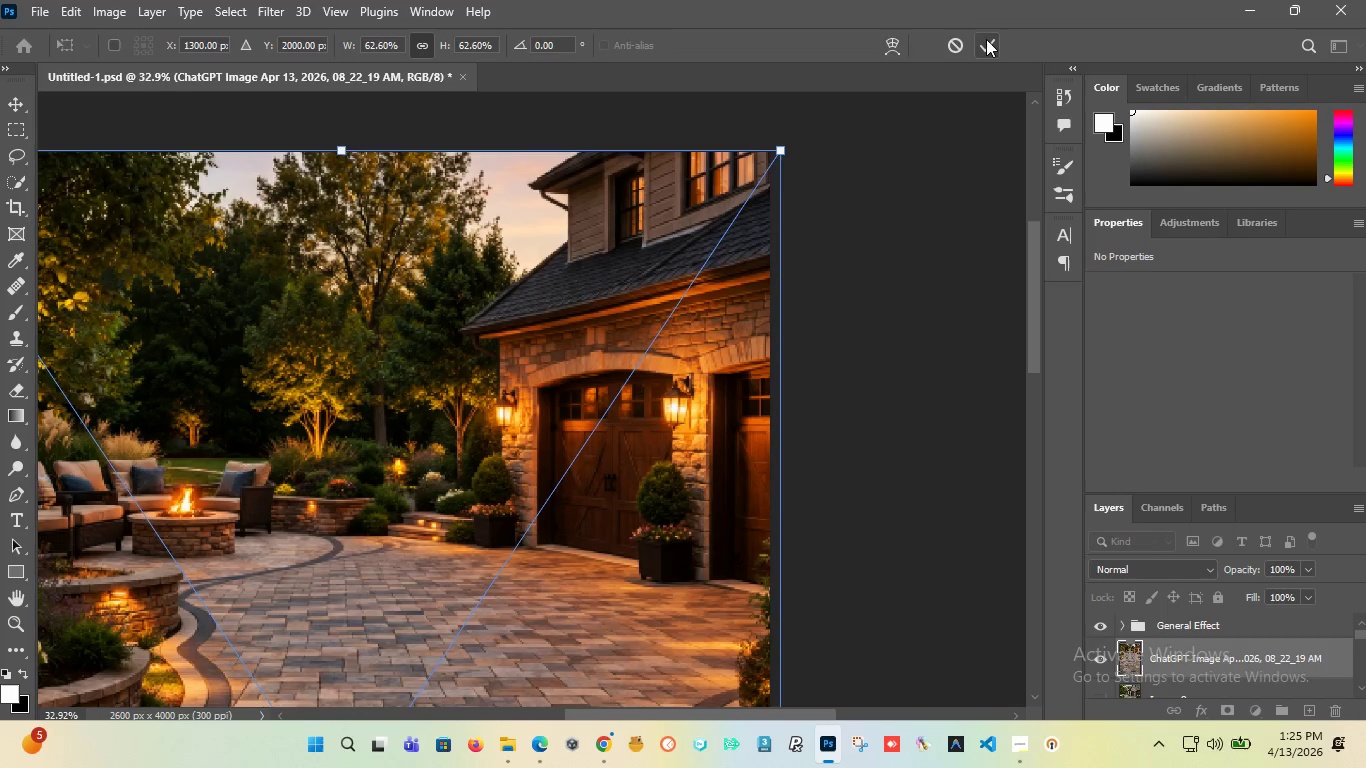 
left_click([987, 40])
 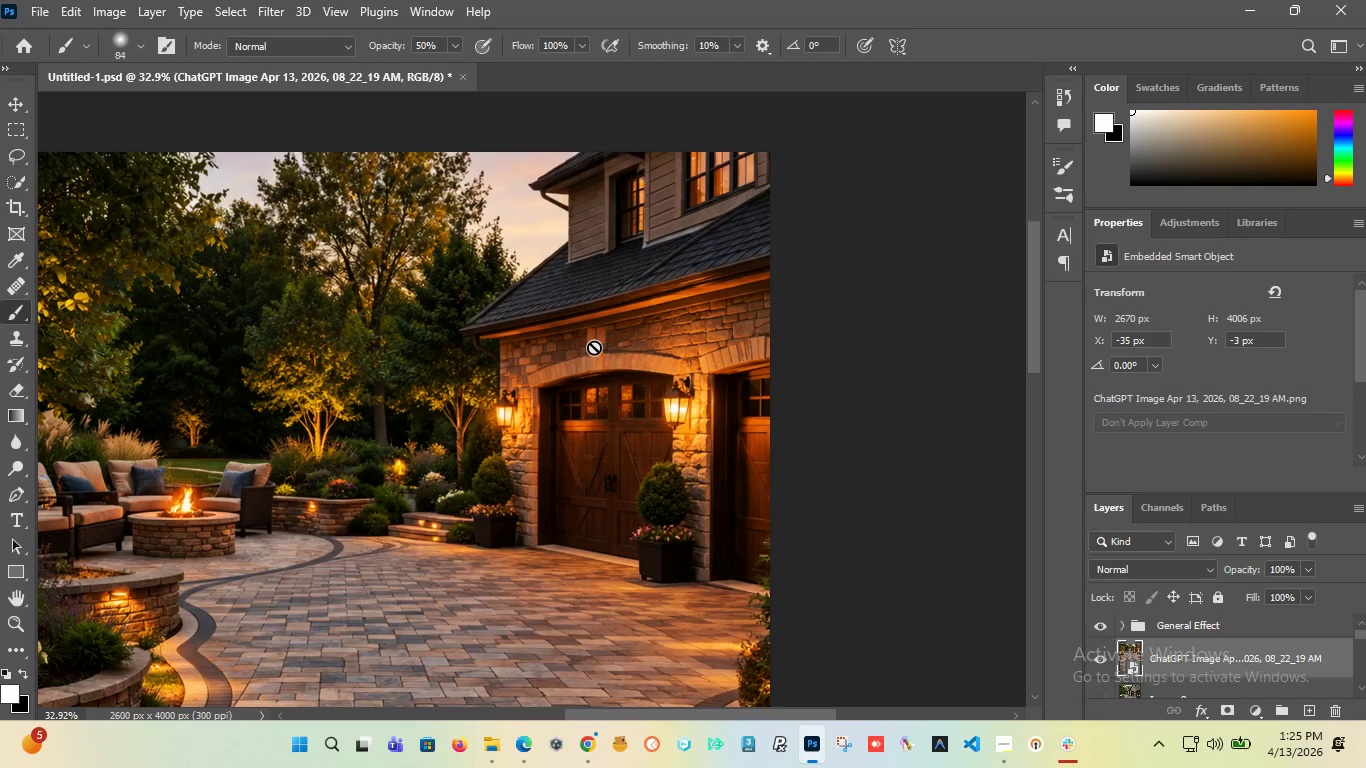 
hold_key(key=AltLeft, duration=1.51)
scroll: coordinate [417, 399], scroll_direction: down, amount: 5.0
 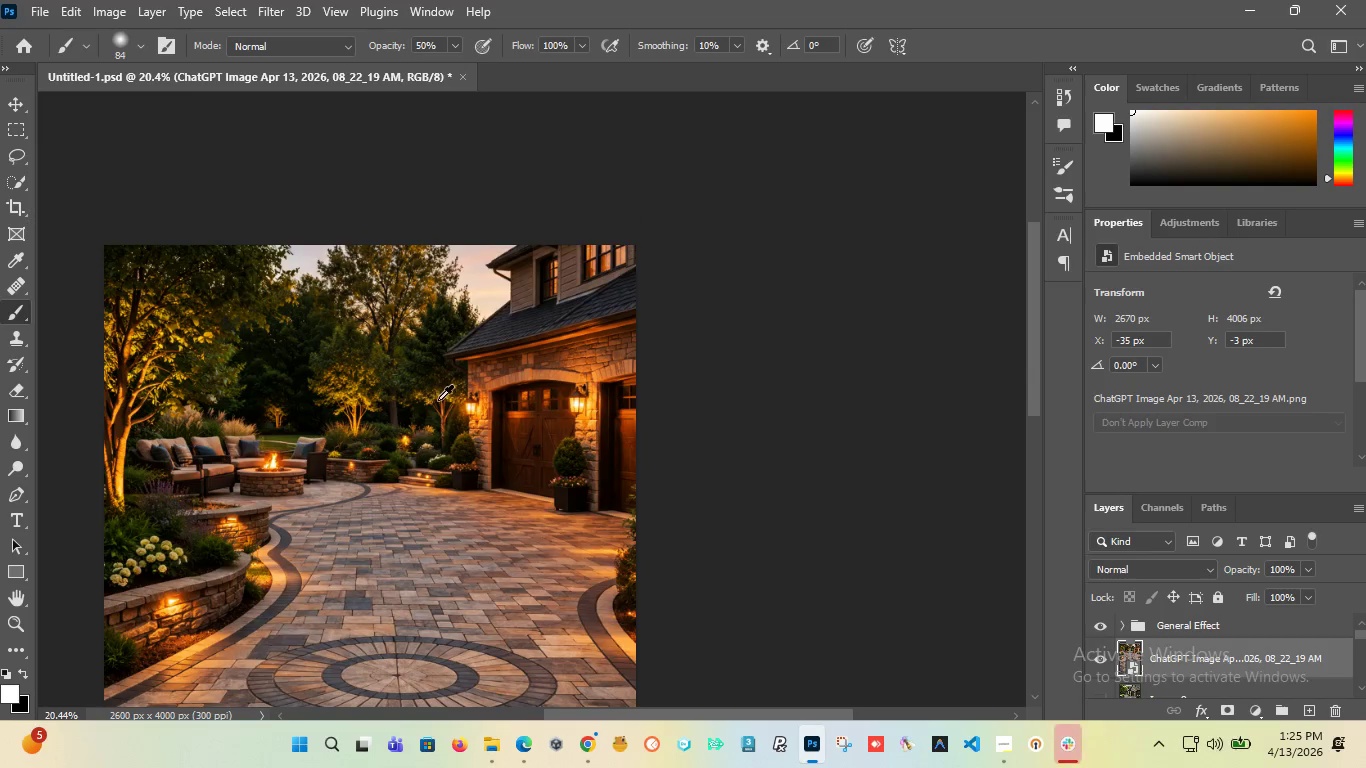 
hold_key(key=AltLeft, duration=1.52)
 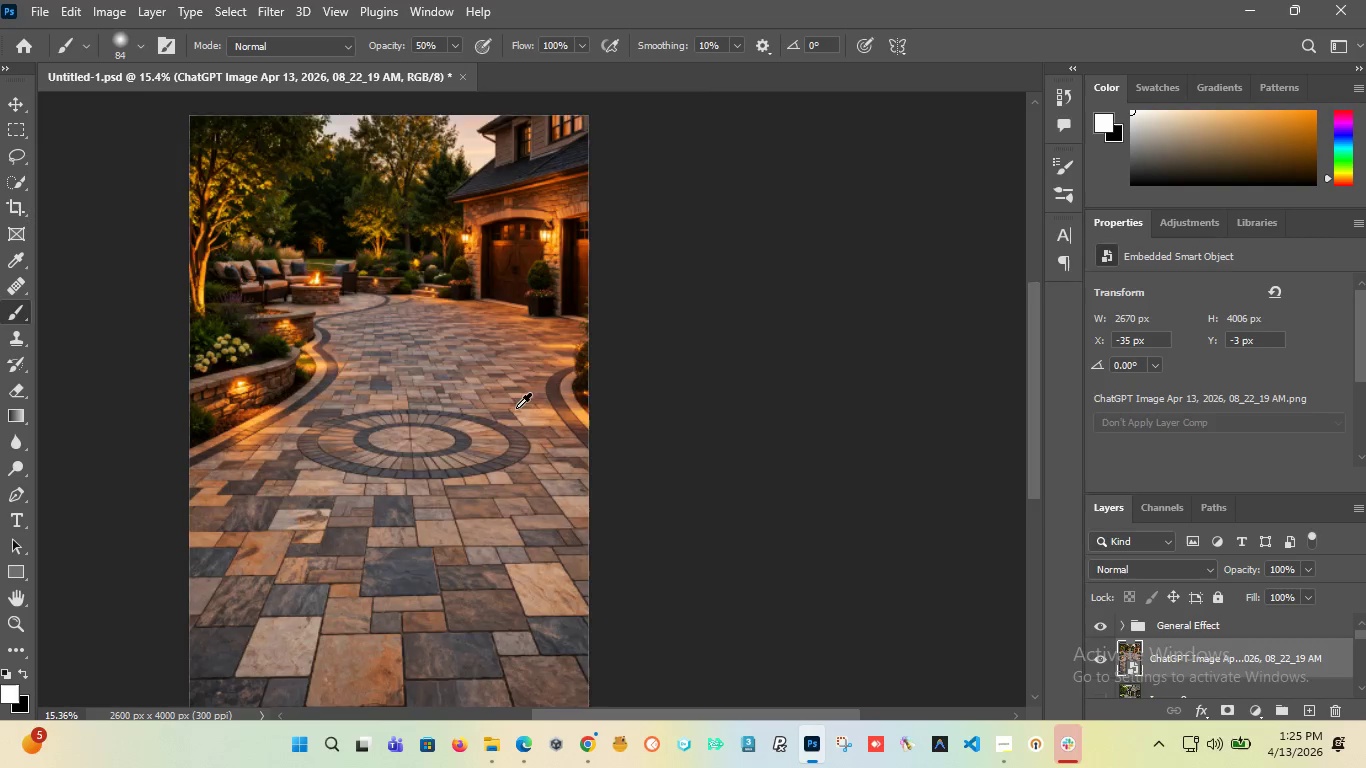 
scroll: coordinate [440, 400], scroll_direction: down, amount: 6.0
 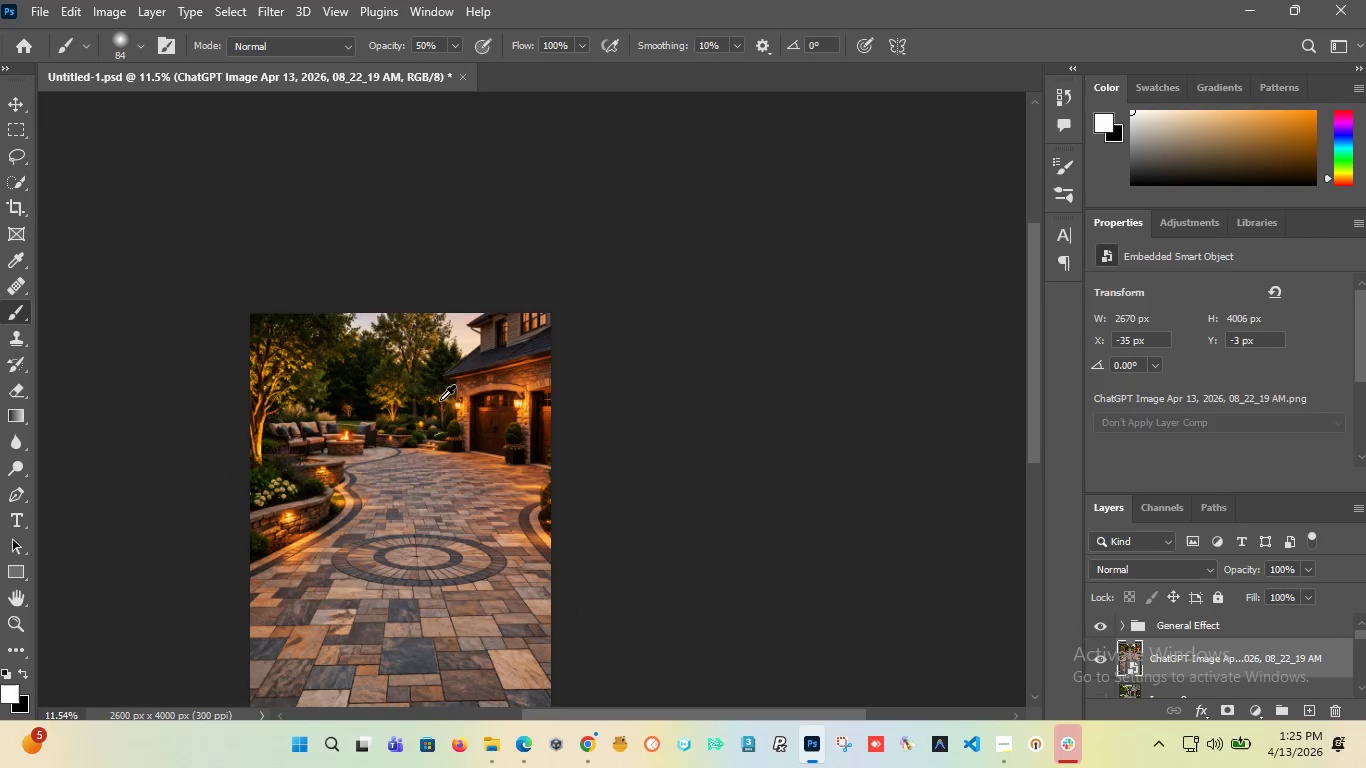 
hold_key(key=AltLeft, duration=1.5)
 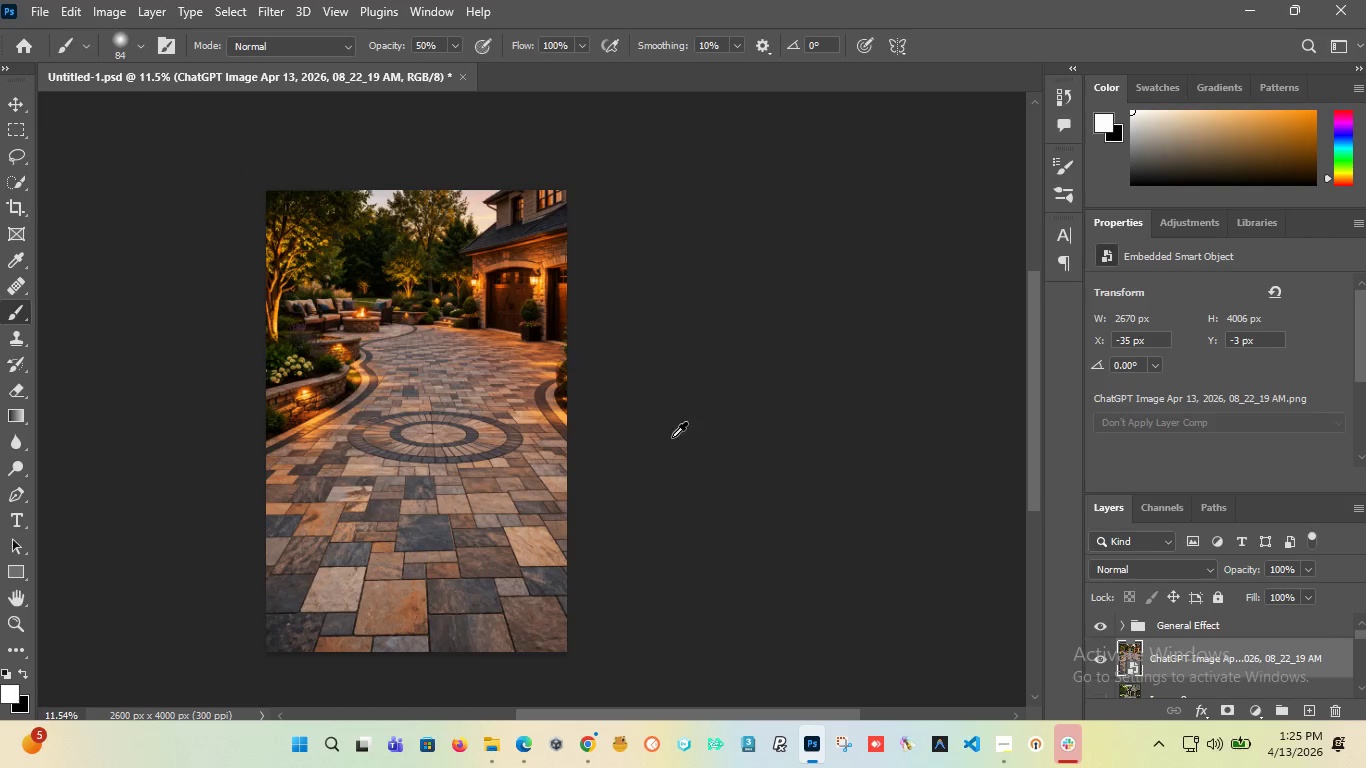 
scroll: coordinate [398, 665], scroll_direction: up, amount: 3.0
 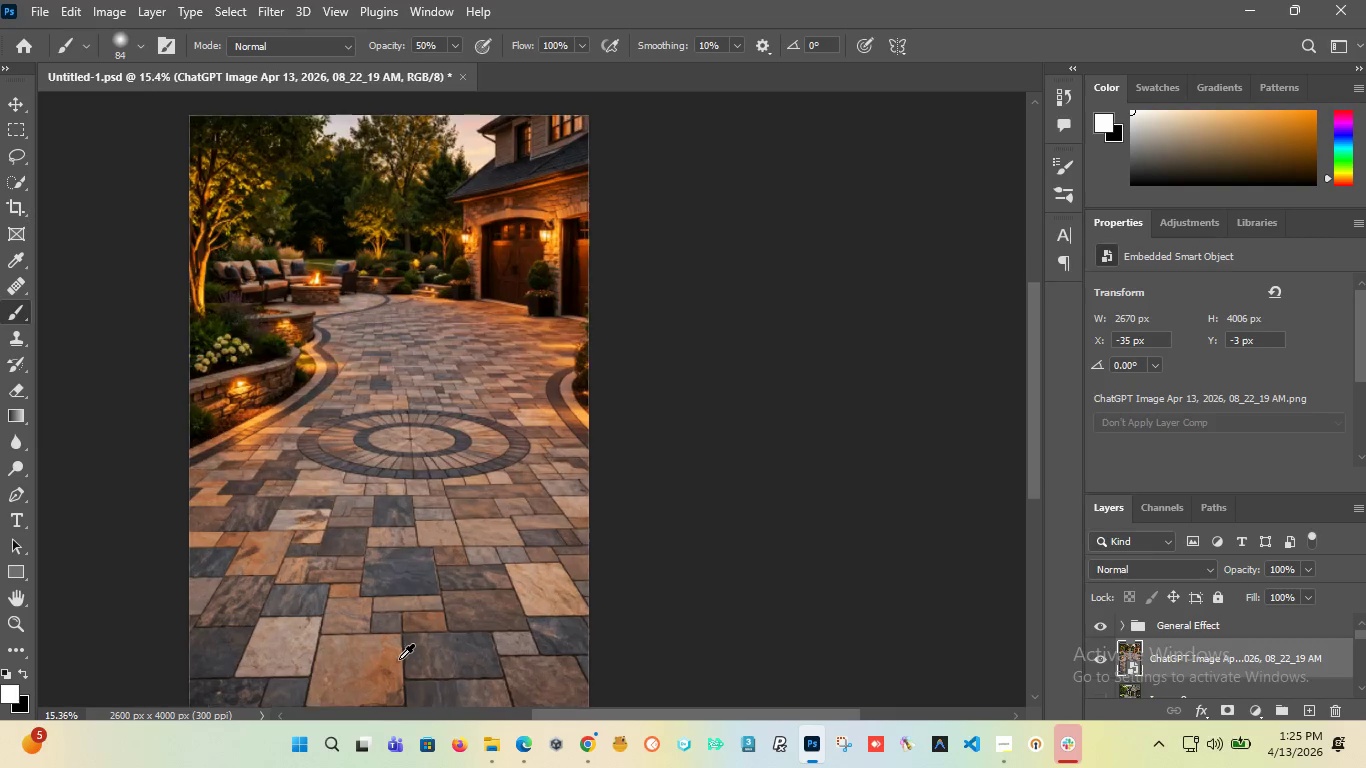 
scroll: coordinate [518, 406], scroll_direction: down, amount: 6.0
 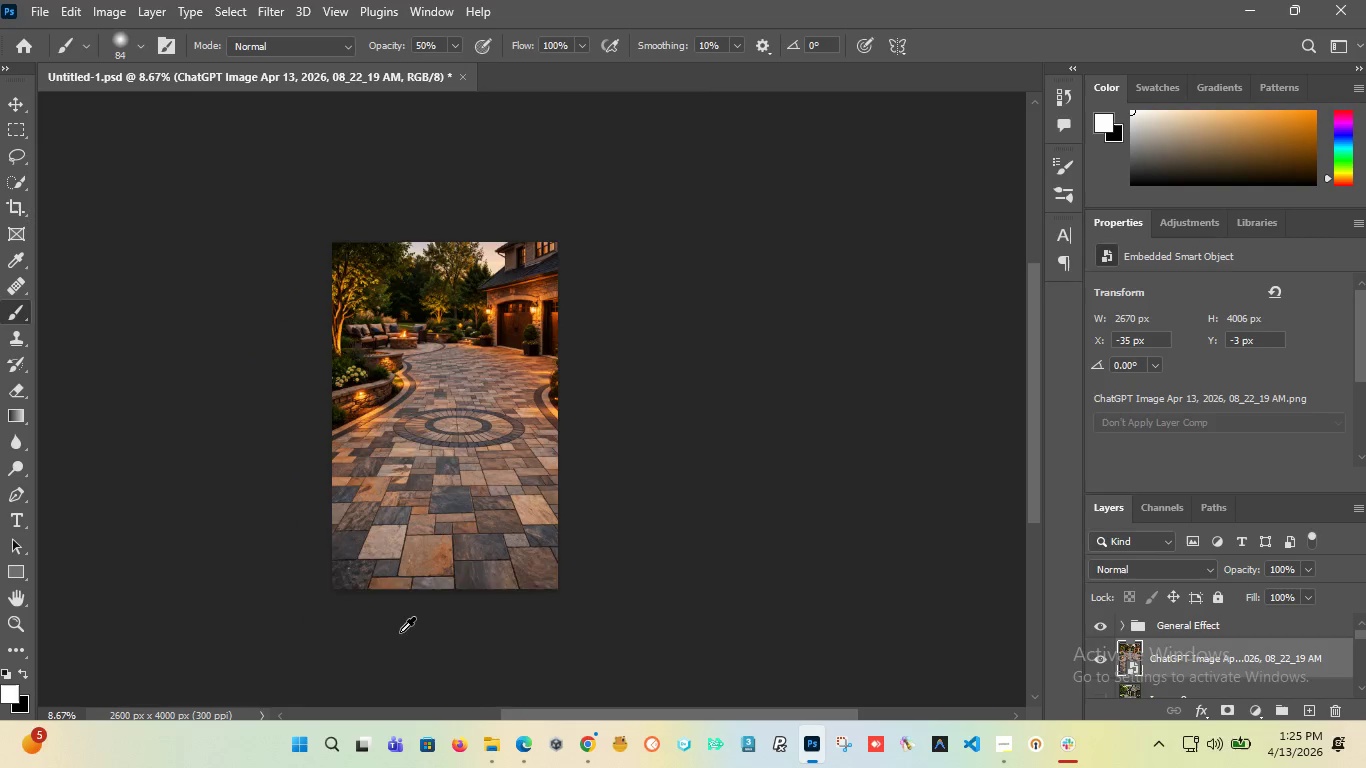 
hold_key(key=AltLeft, duration=0.69)
 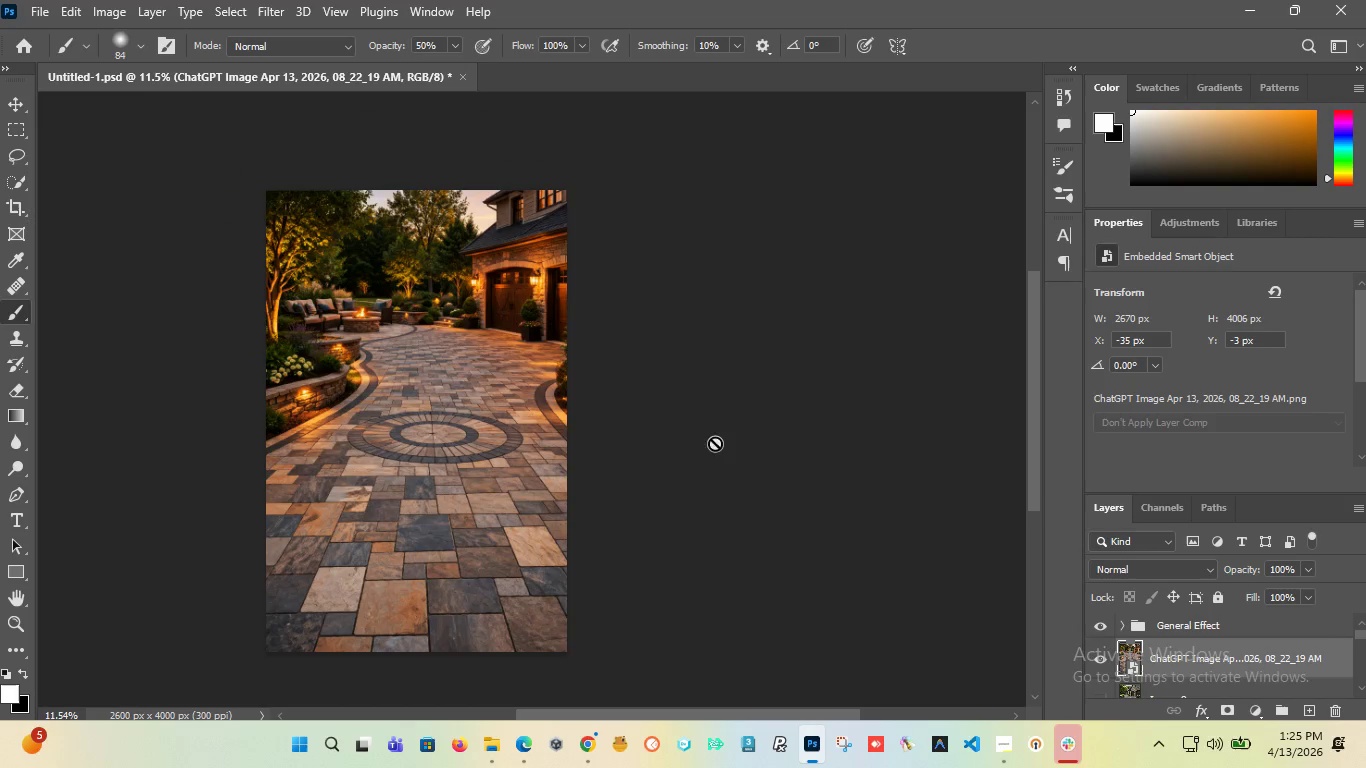 
scroll: coordinate [400, 632], scroll_direction: up, amount: 3.0
 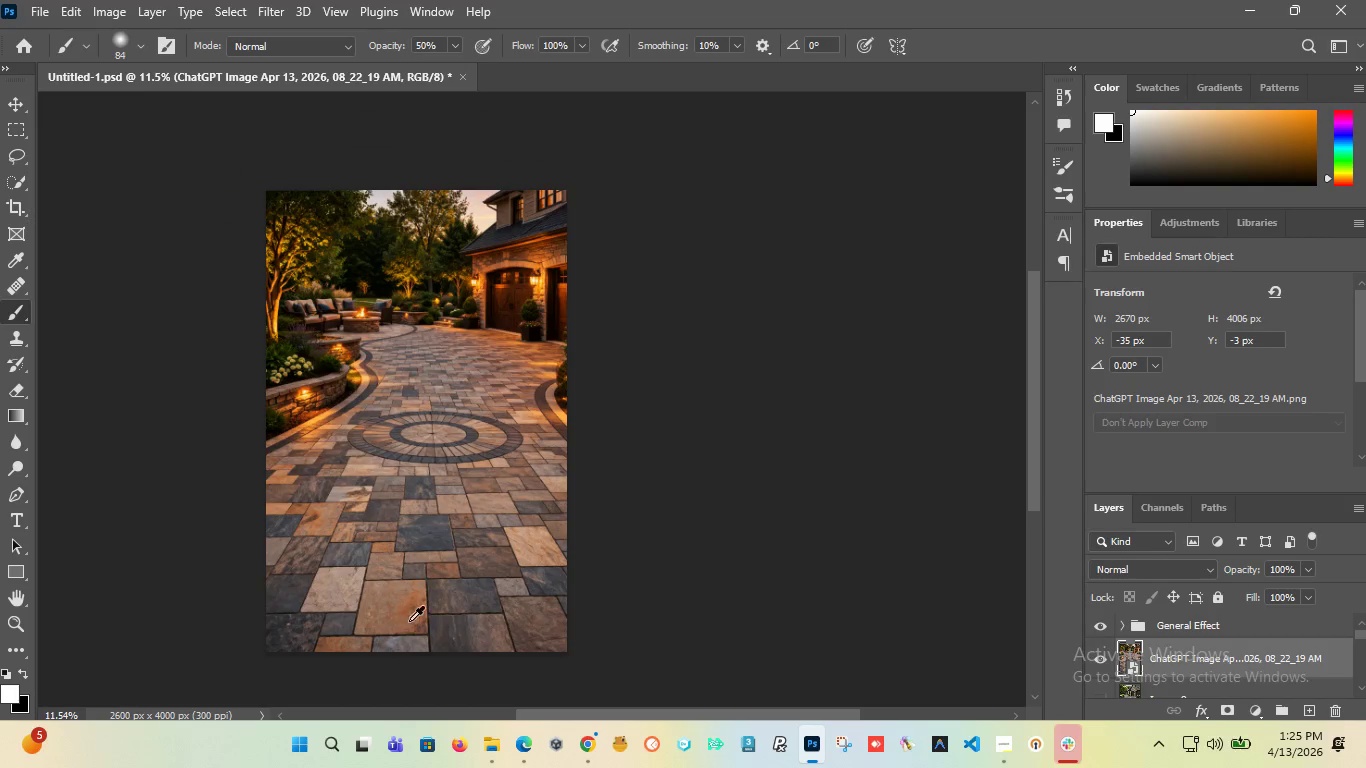 
hold_key(key=AltLeft, duration=1.52)
 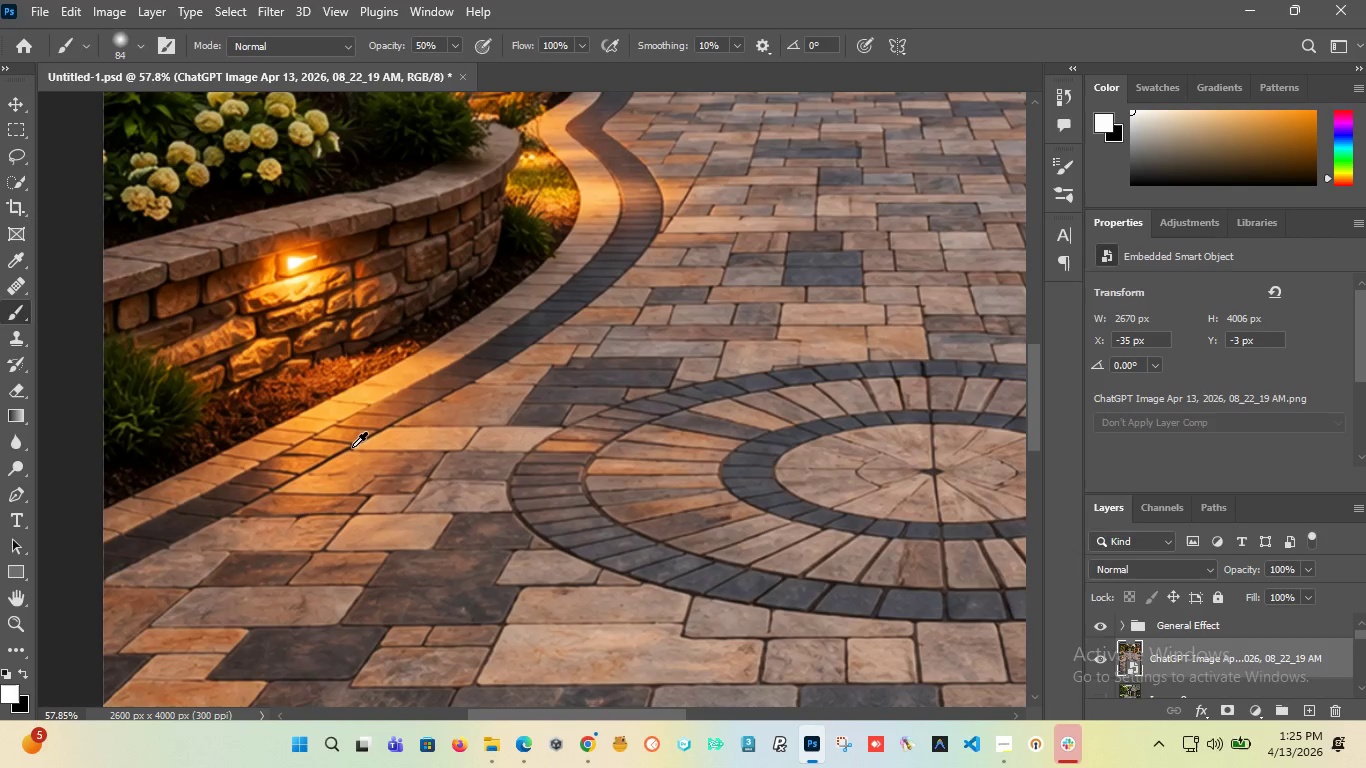 
hold_key(key=AltLeft, duration=1.5)
 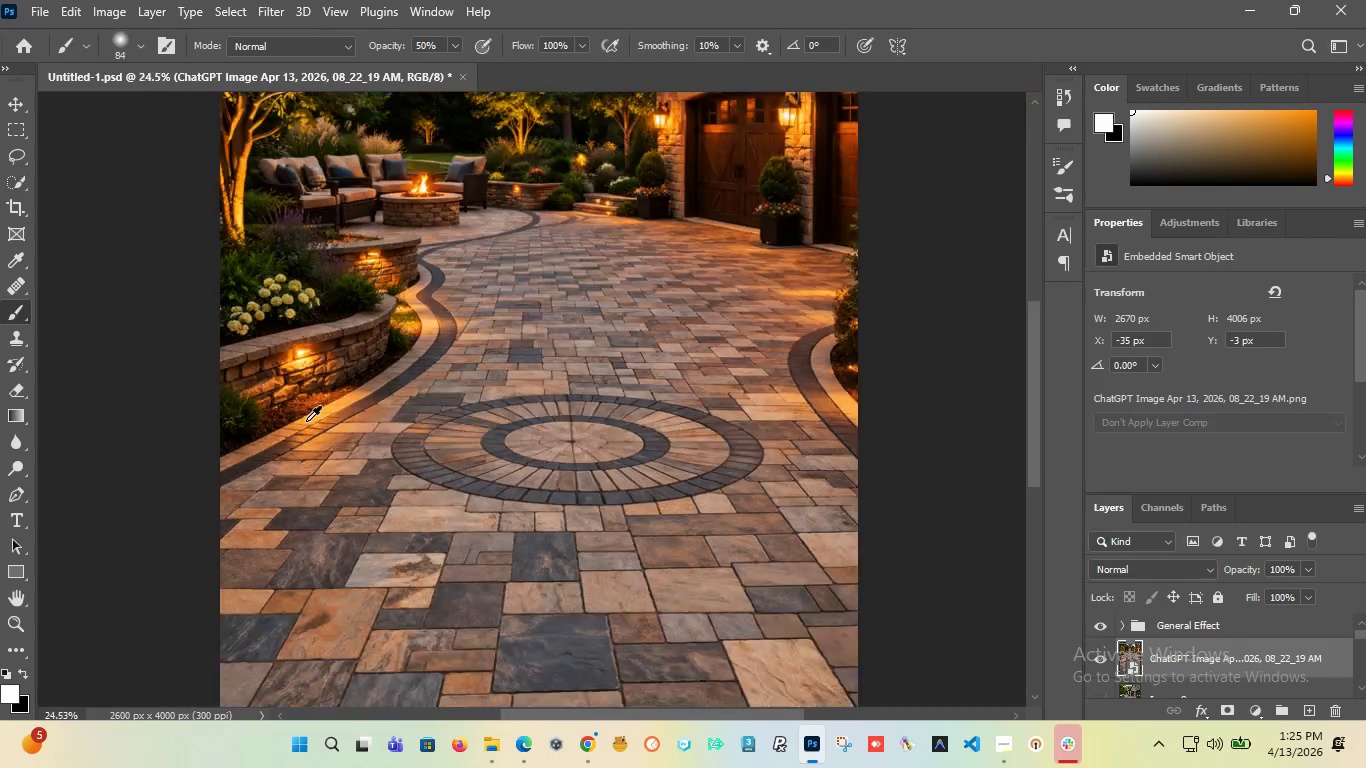 
scroll: coordinate [350, 447], scroll_direction: up, amount: 17.0
 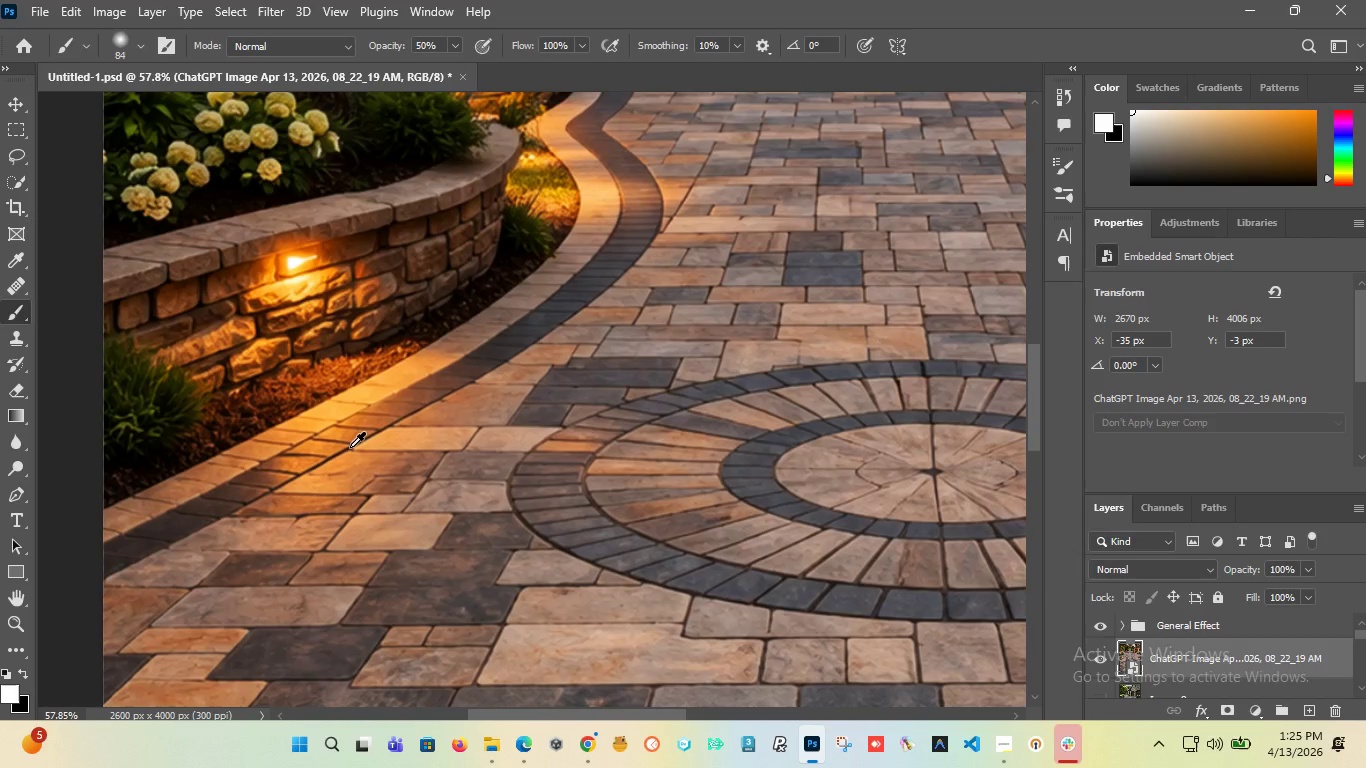 
hold_key(key=AltLeft, duration=1.5)
 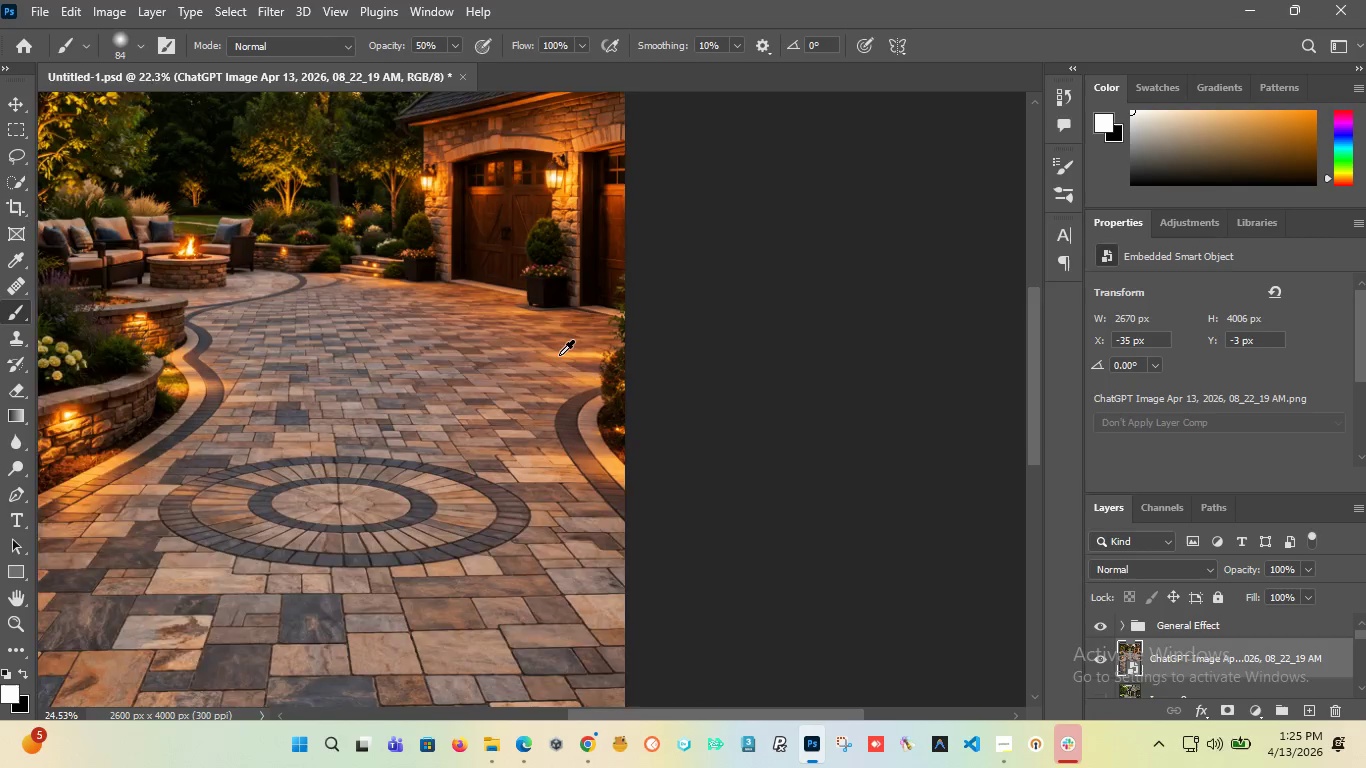 
hold_key(key=AltLeft, duration=1.52)
 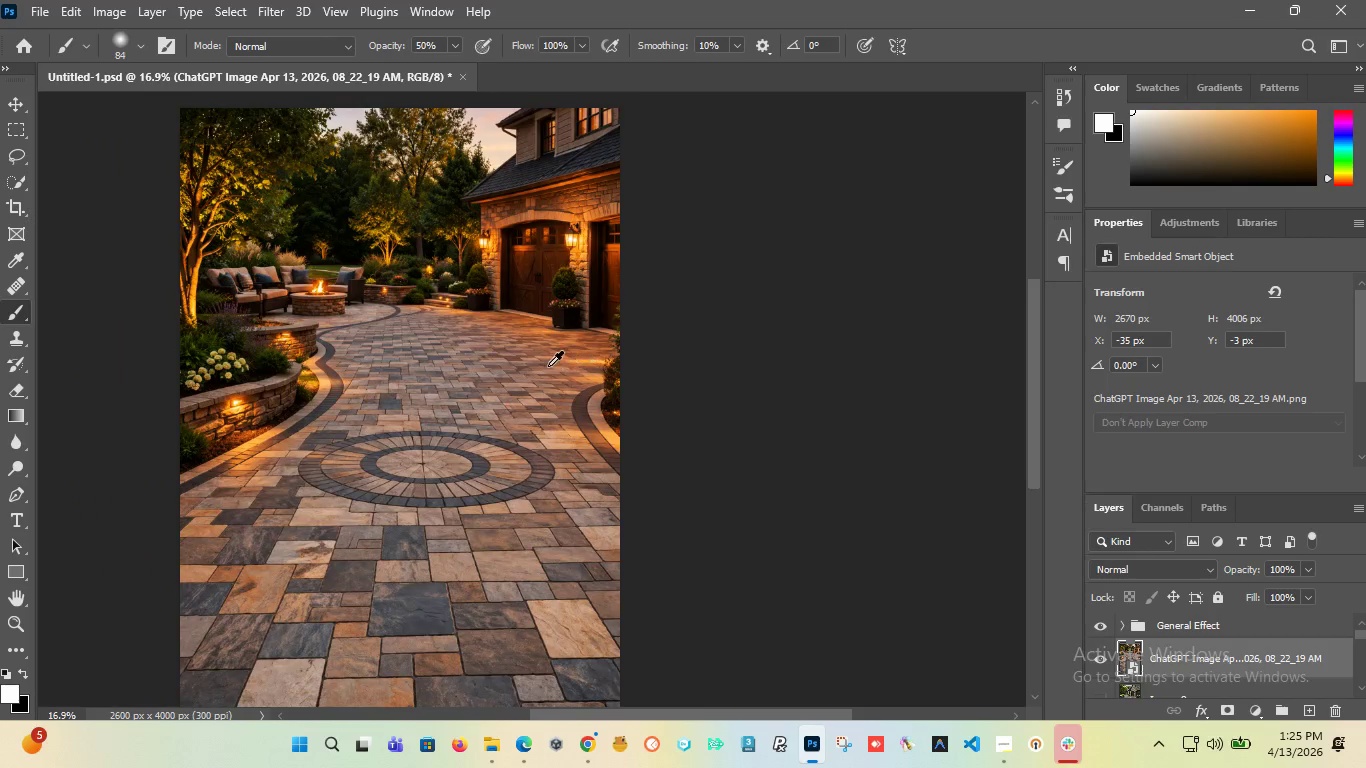 
scroll: coordinate [306, 421], scroll_direction: down, amount: 16.0
 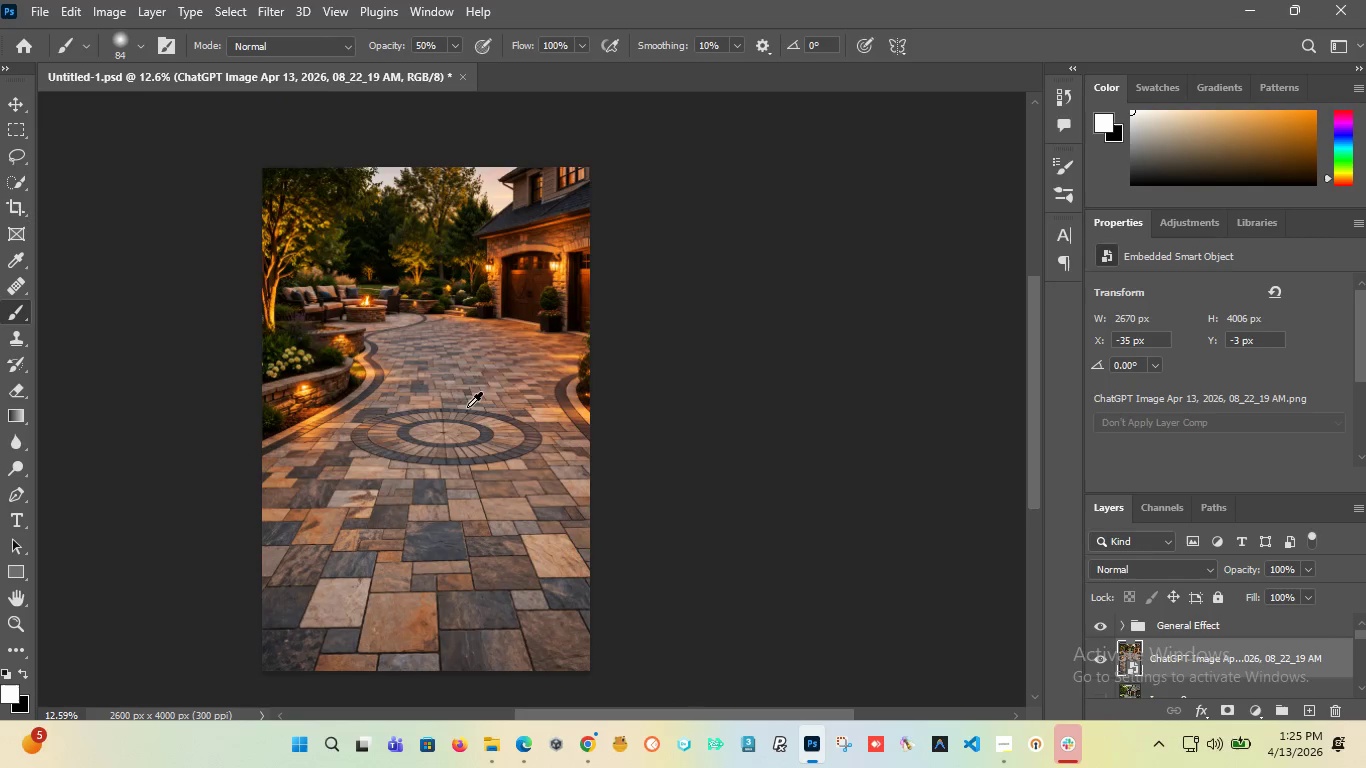 
scroll: coordinate [578, 362], scroll_direction: up, amount: 13.0
 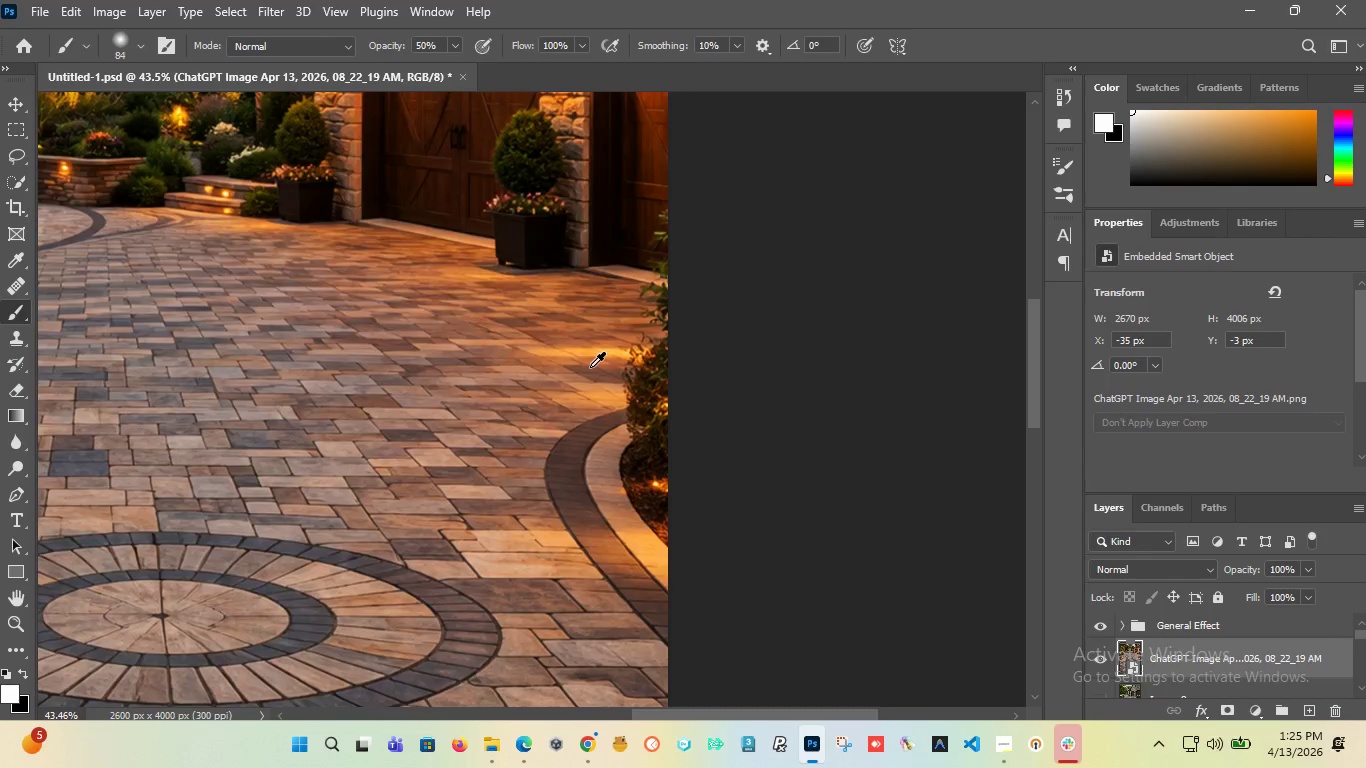 
hold_key(key=AltLeft, duration=1.5)
hold_key(key=AltLeft, duration=1.5)
scroll: coordinate [548, 366], scroll_direction: down, amount: 11.0
 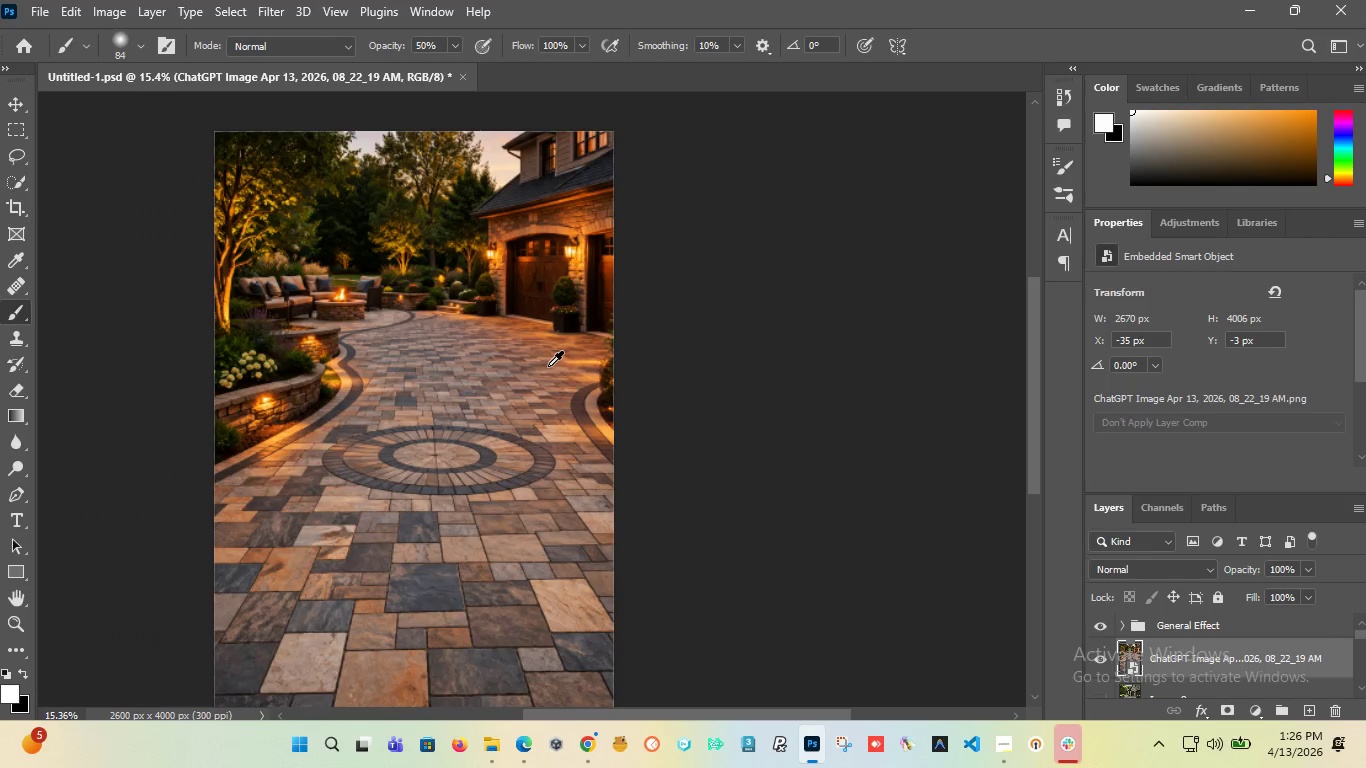 
key(Alt+AltLeft)
 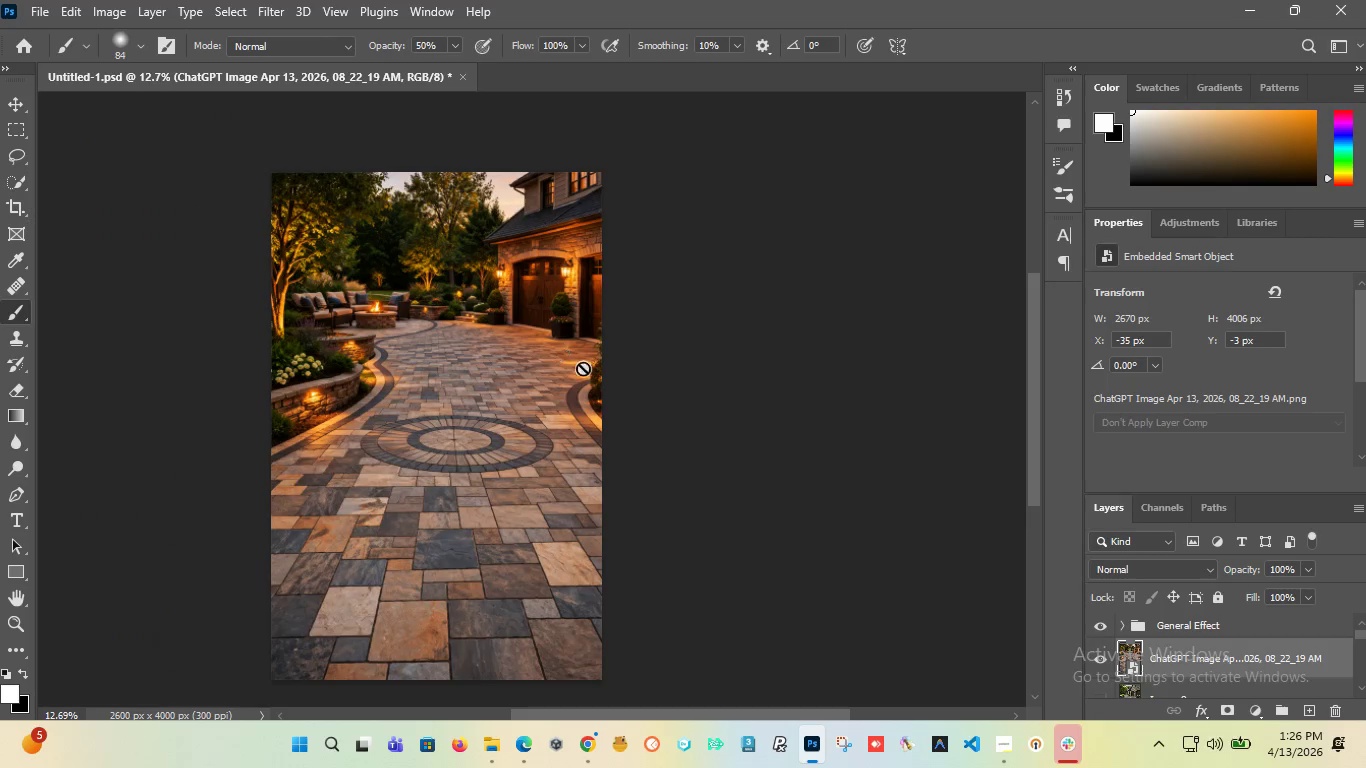 
key(Alt+AltLeft)
 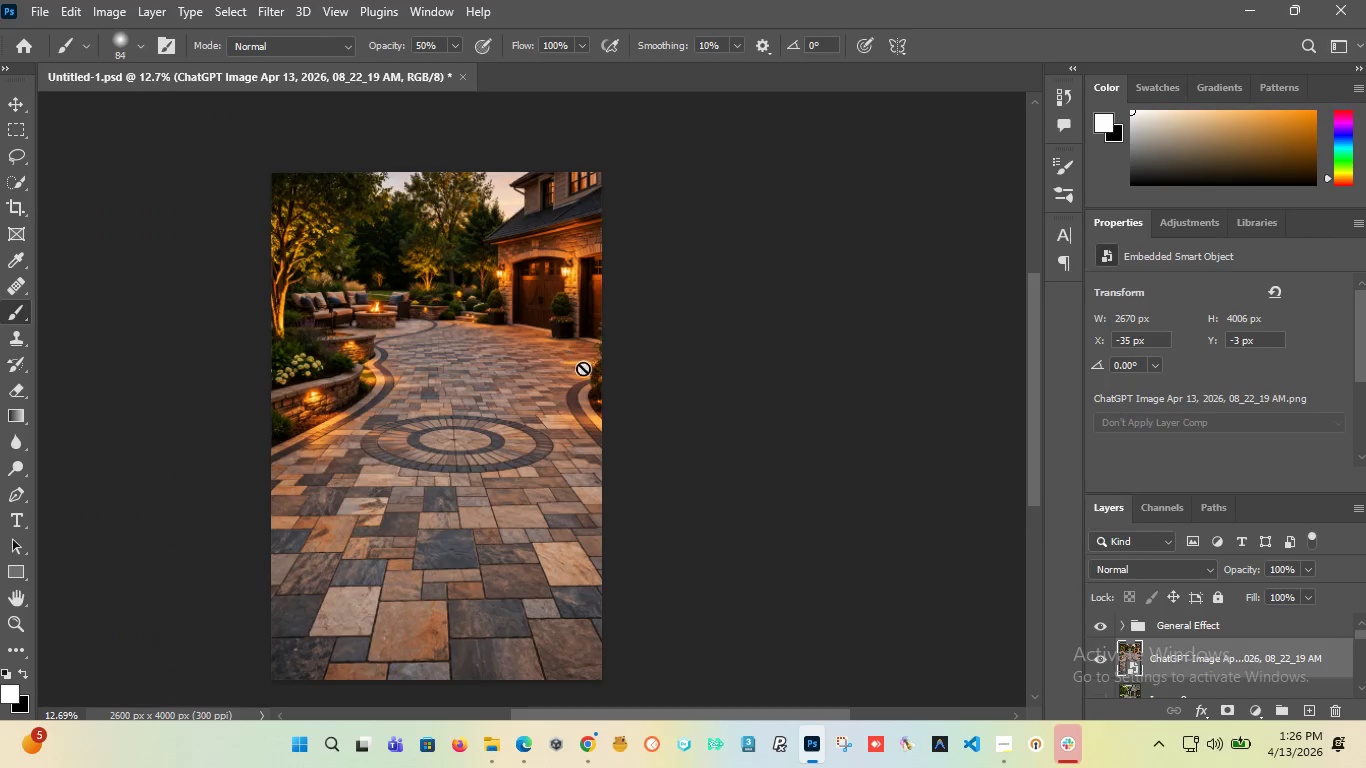 
key(Alt+AltLeft)
 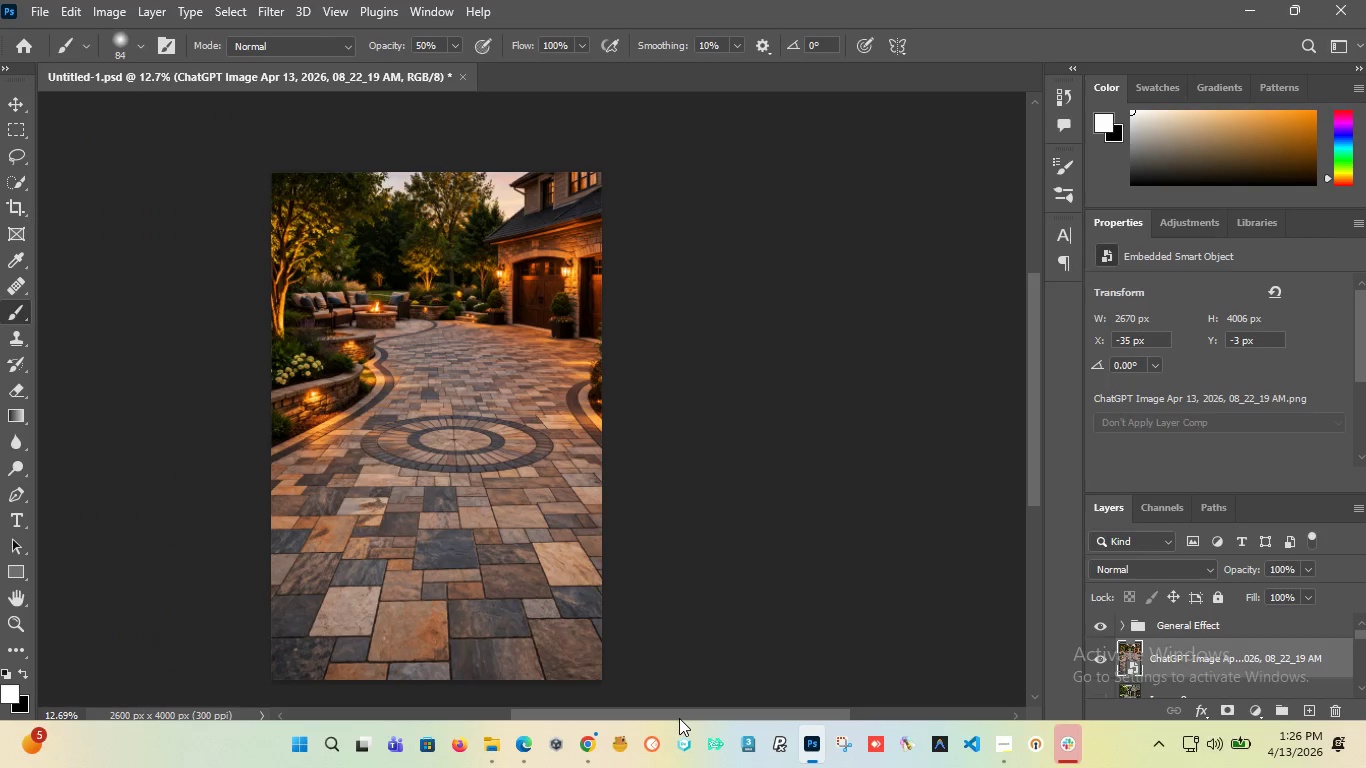 
left_click_drag(start_coordinate=[679, 712], to_coordinate=[656, 713])
 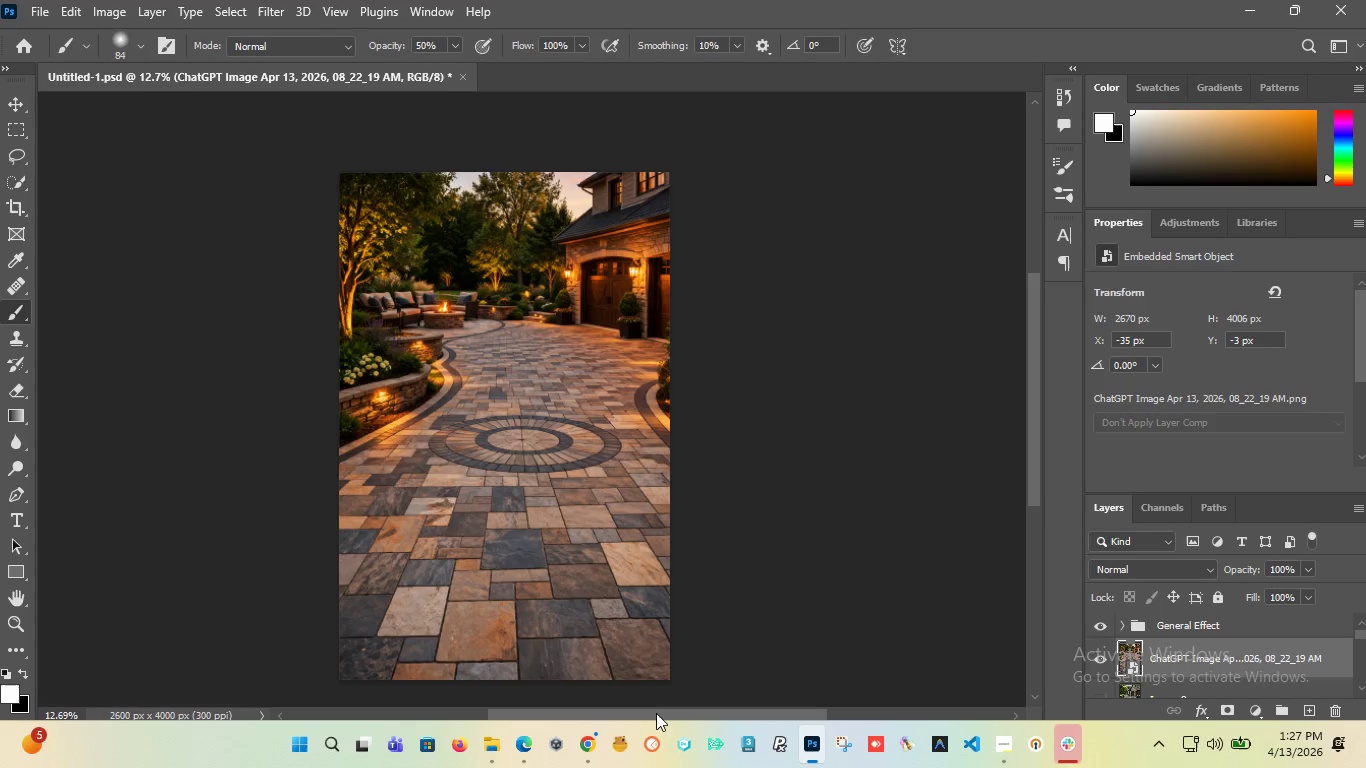 
wait(76.06)
 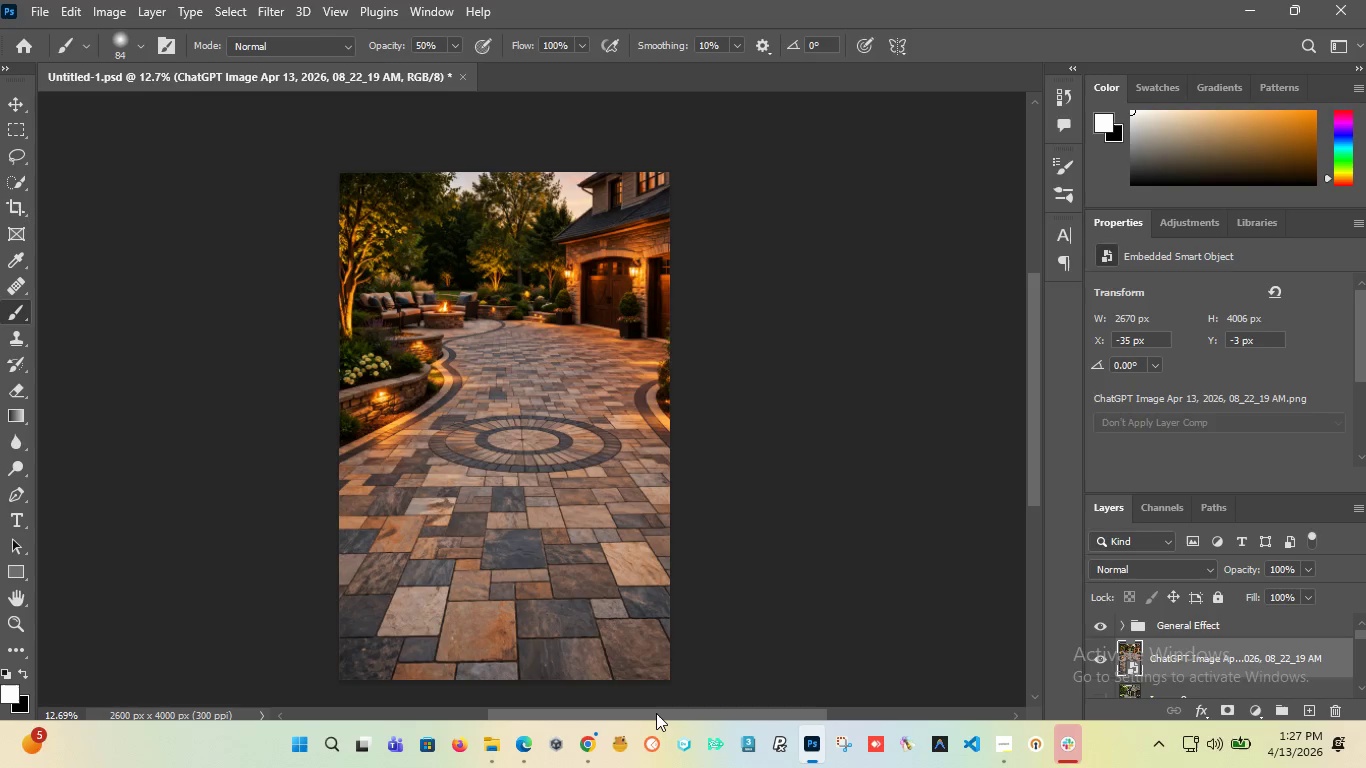 
scroll: coordinate [522, 490], scroll_direction: down, amount: 3.0
 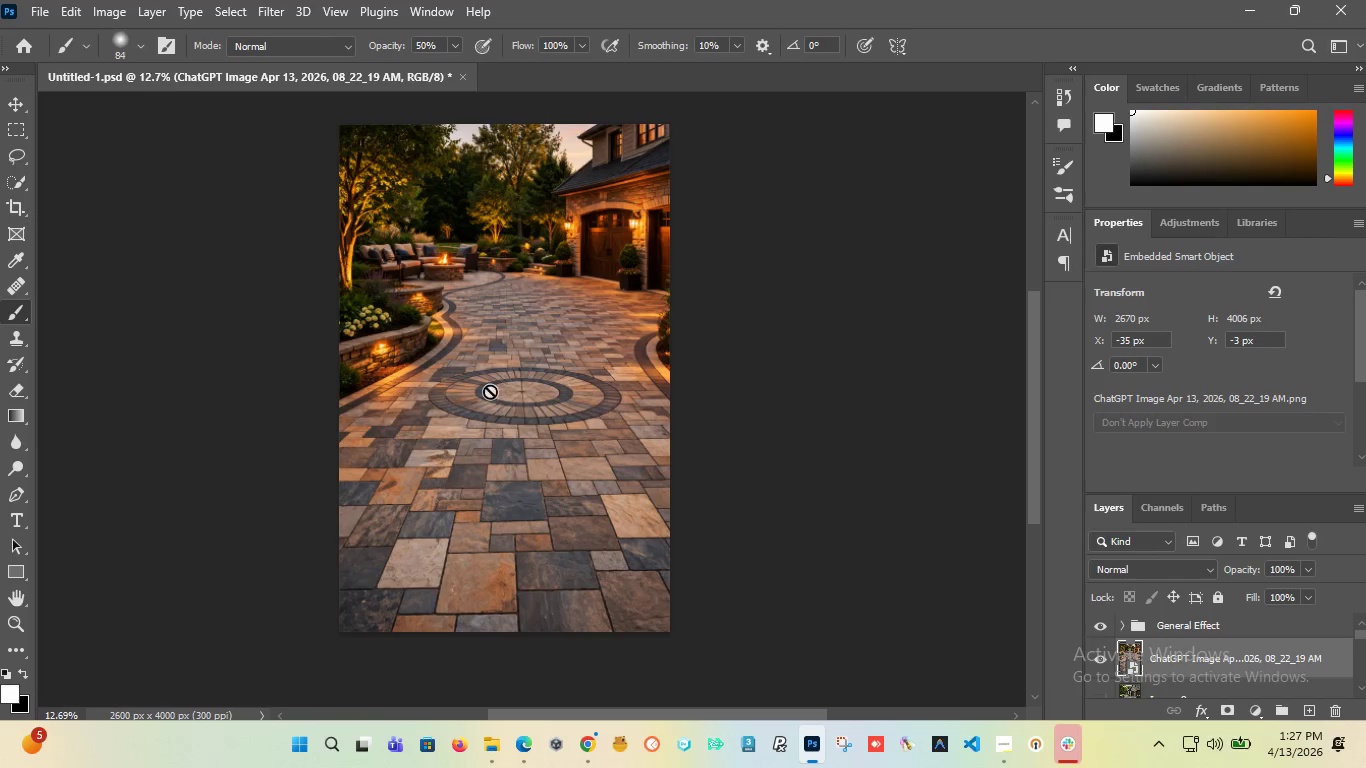 
scroll: coordinate [490, 391], scroll_direction: up, amount: 2.0
 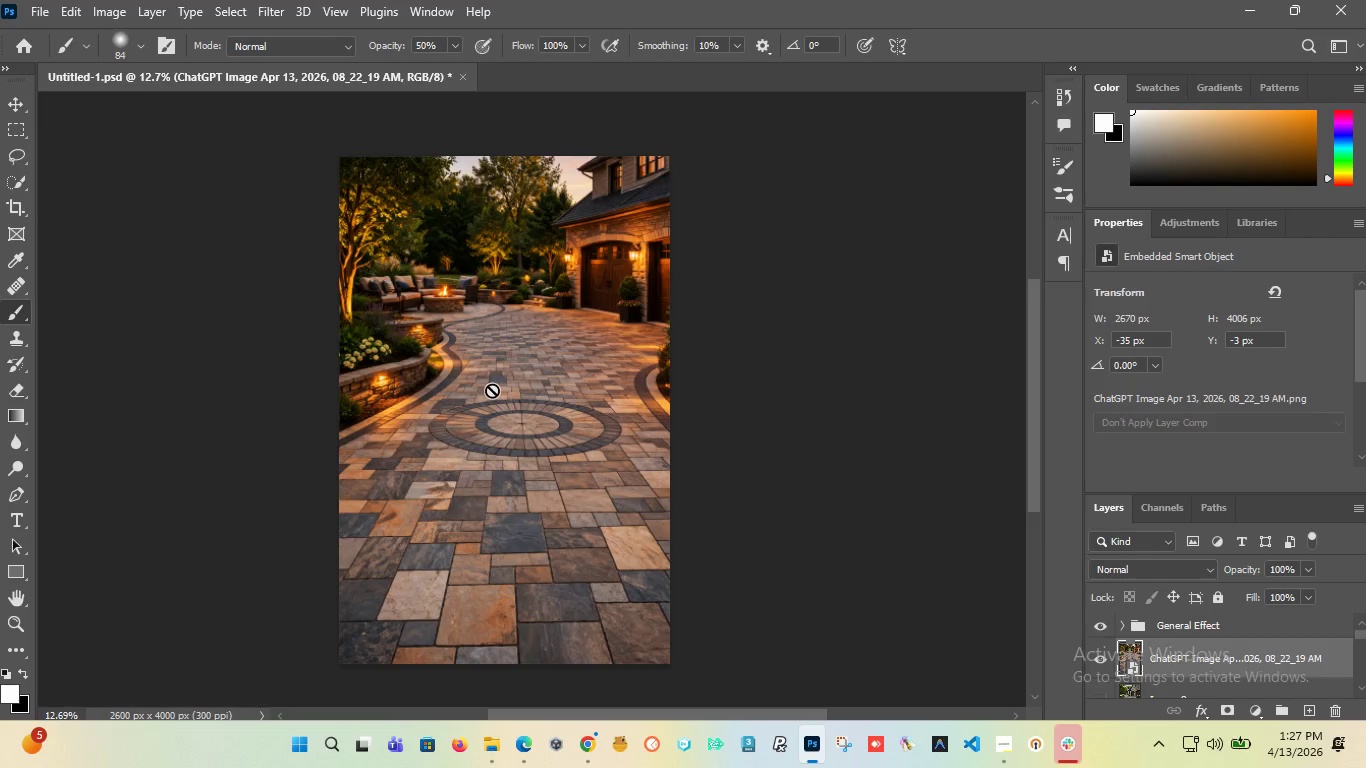 
wait(29.5)
 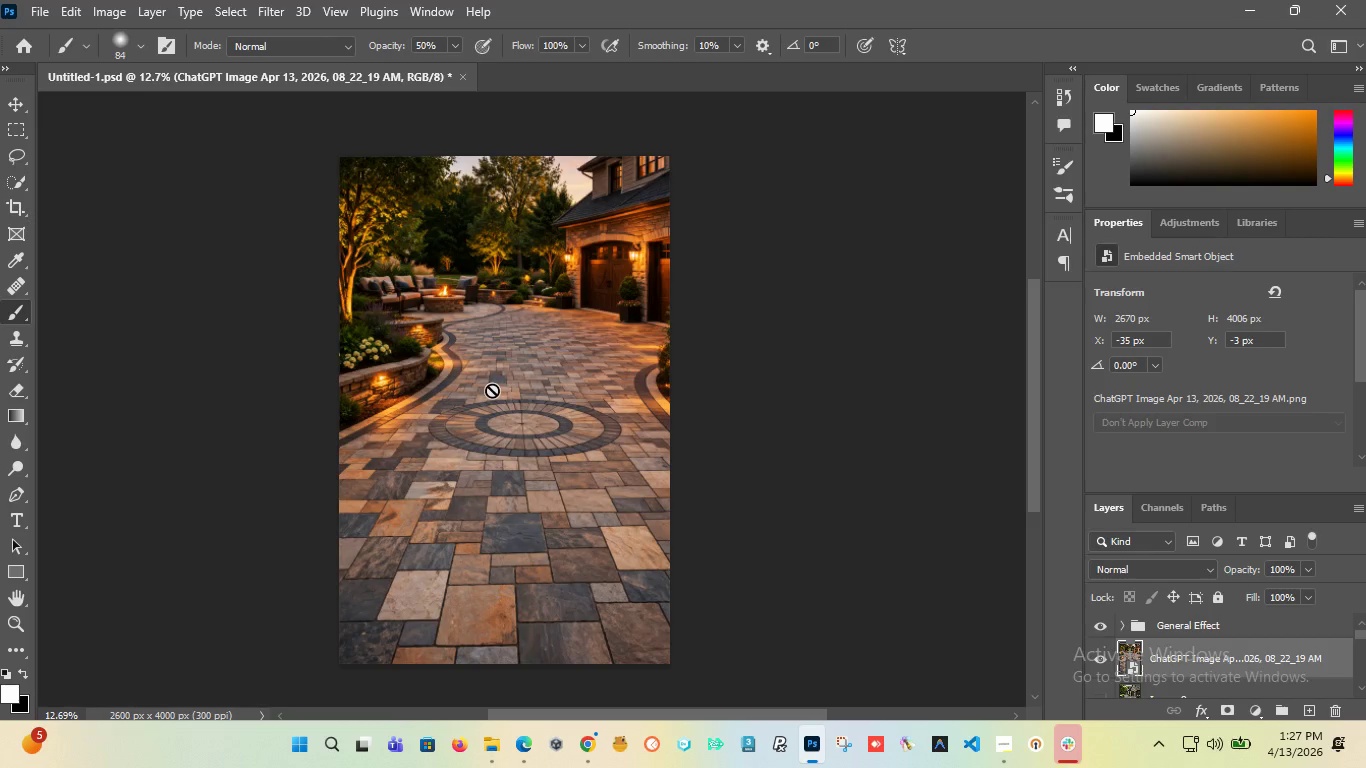 
scroll: coordinate [494, 390], scroll_direction: down, amount: 1.0
 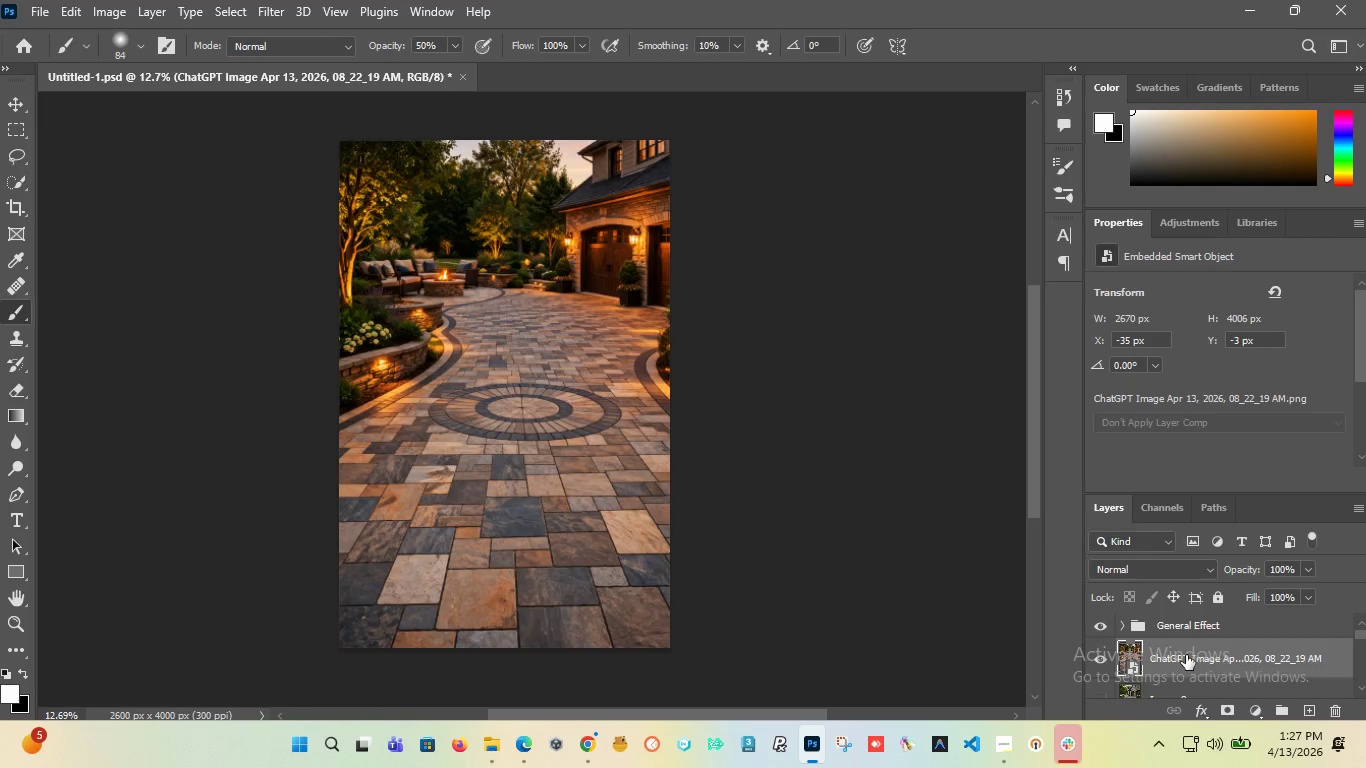 
hold_key(key=ControlLeft, duration=1.52)
 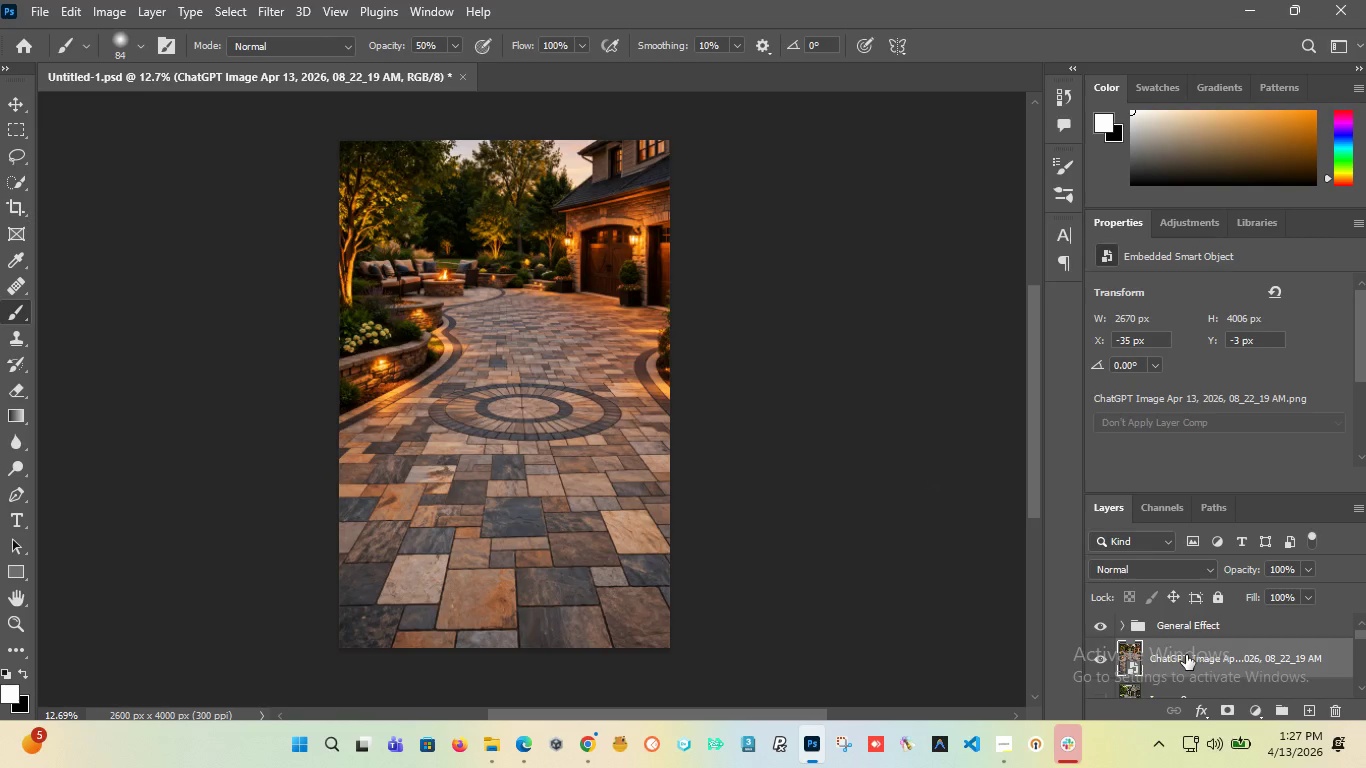 
hold_key(key=ControlLeft, duration=0.8)
 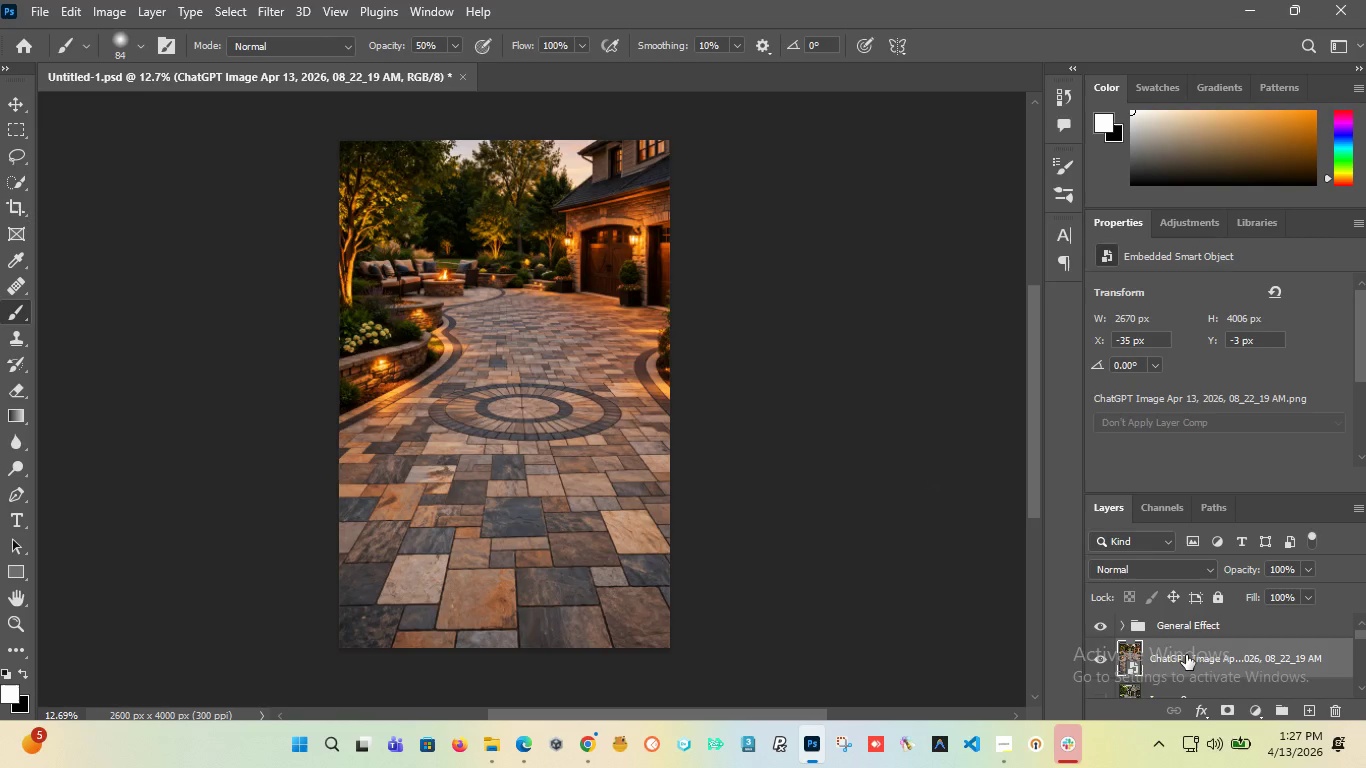 
key(Shift+J)
 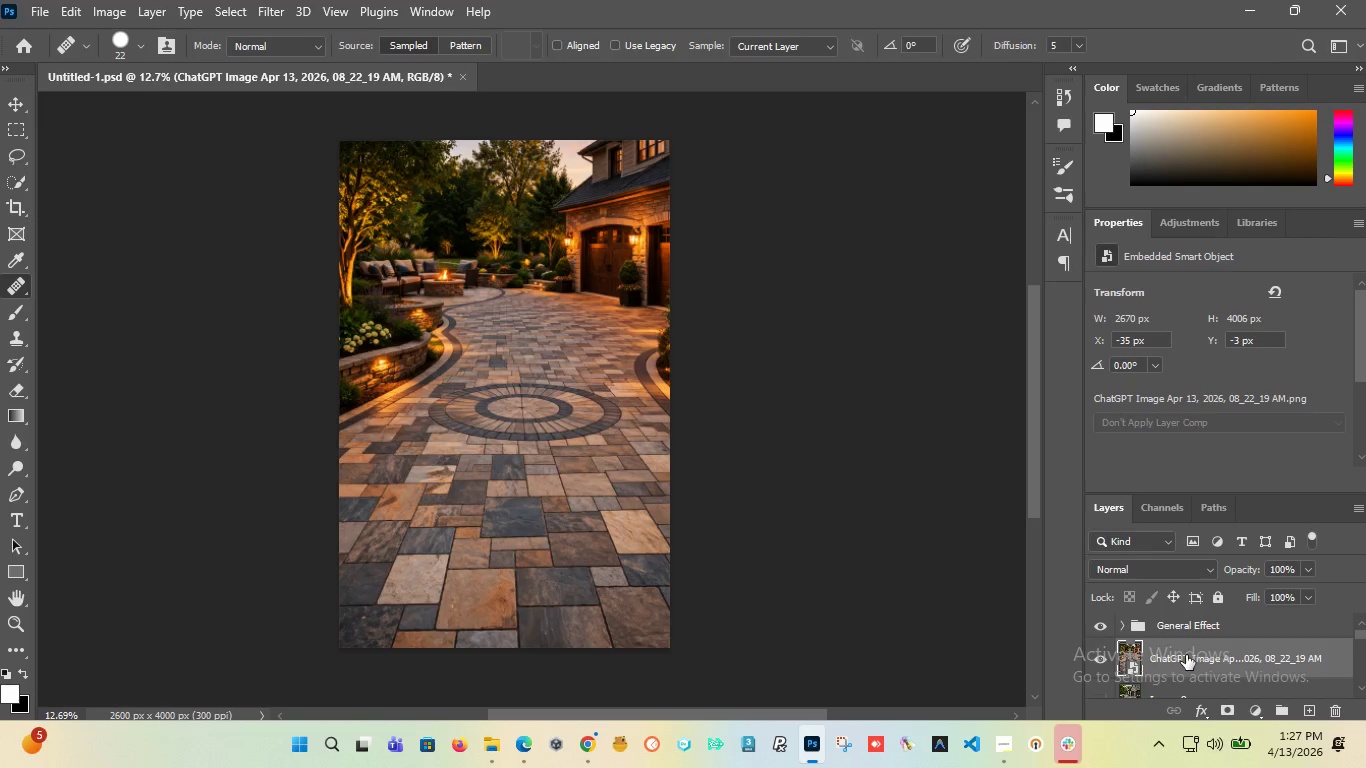 
scroll: coordinate [1187, 655], scroll_direction: down, amount: 2.0
 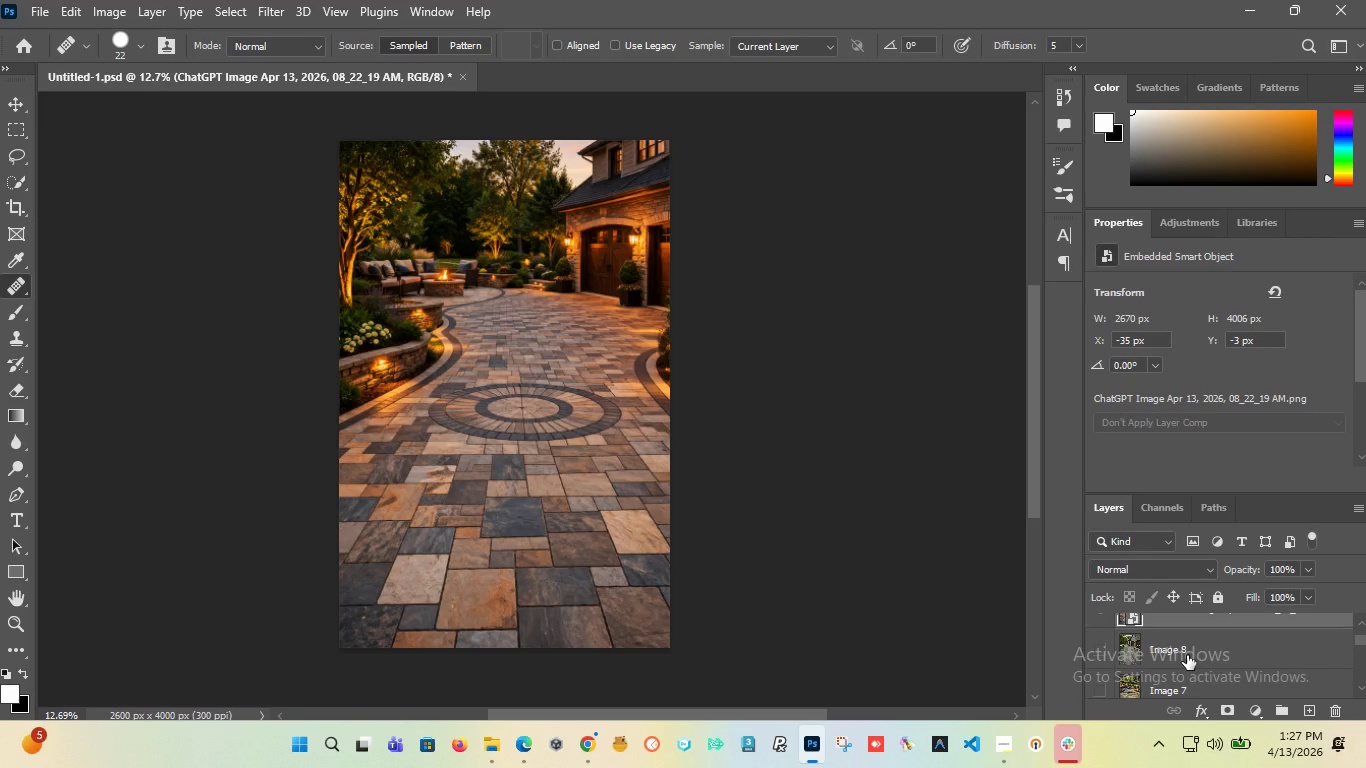 
scroll: coordinate [1187, 655], scroll_direction: up, amount: 2.0
 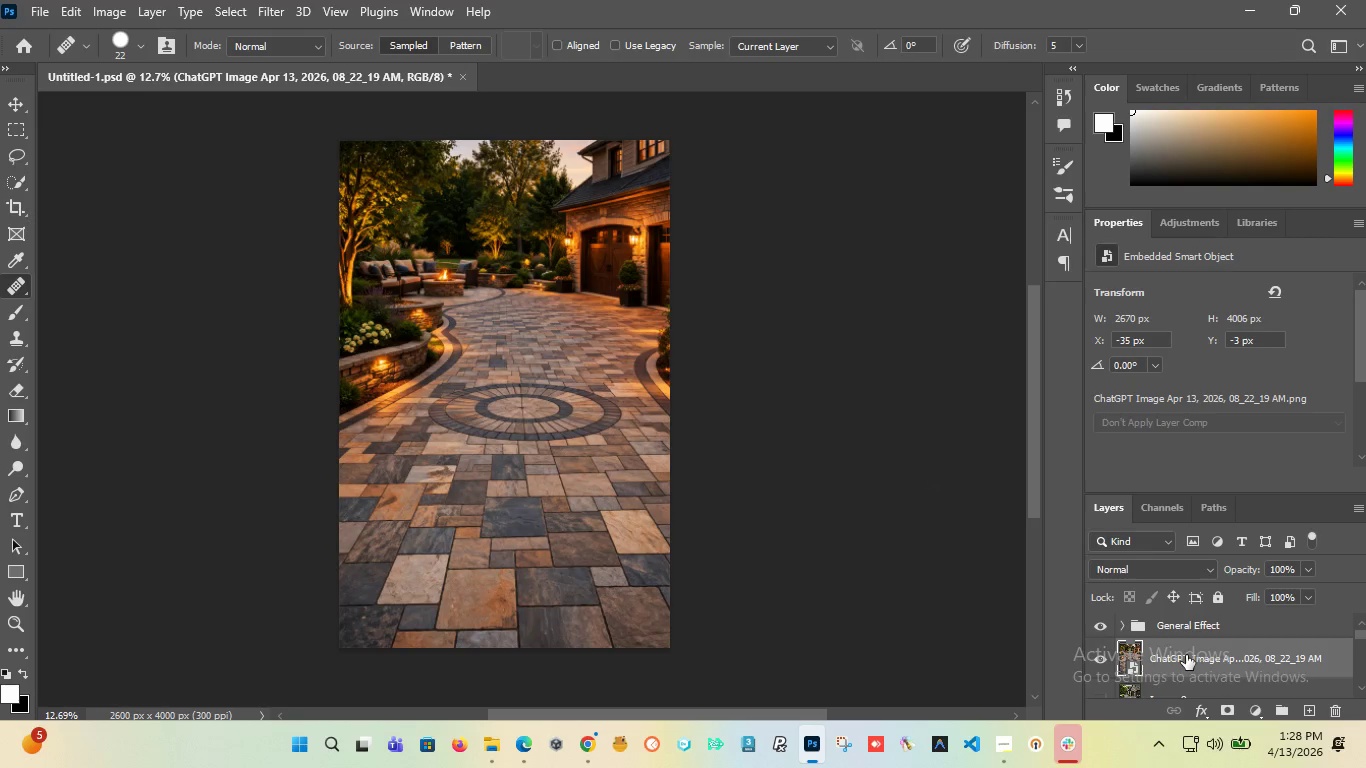 
key(Control+J)
 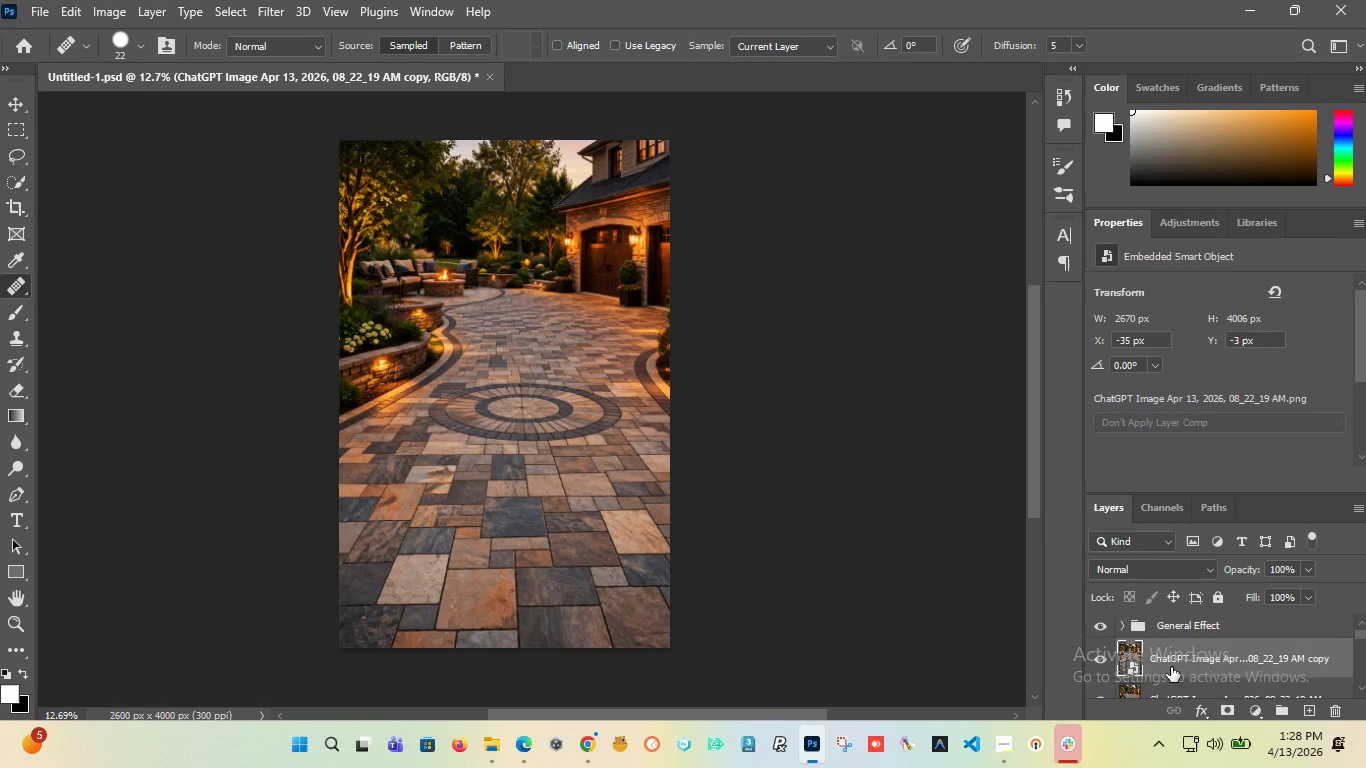 
scroll: coordinate [1188, 693], scroll_direction: down, amount: 2.0
 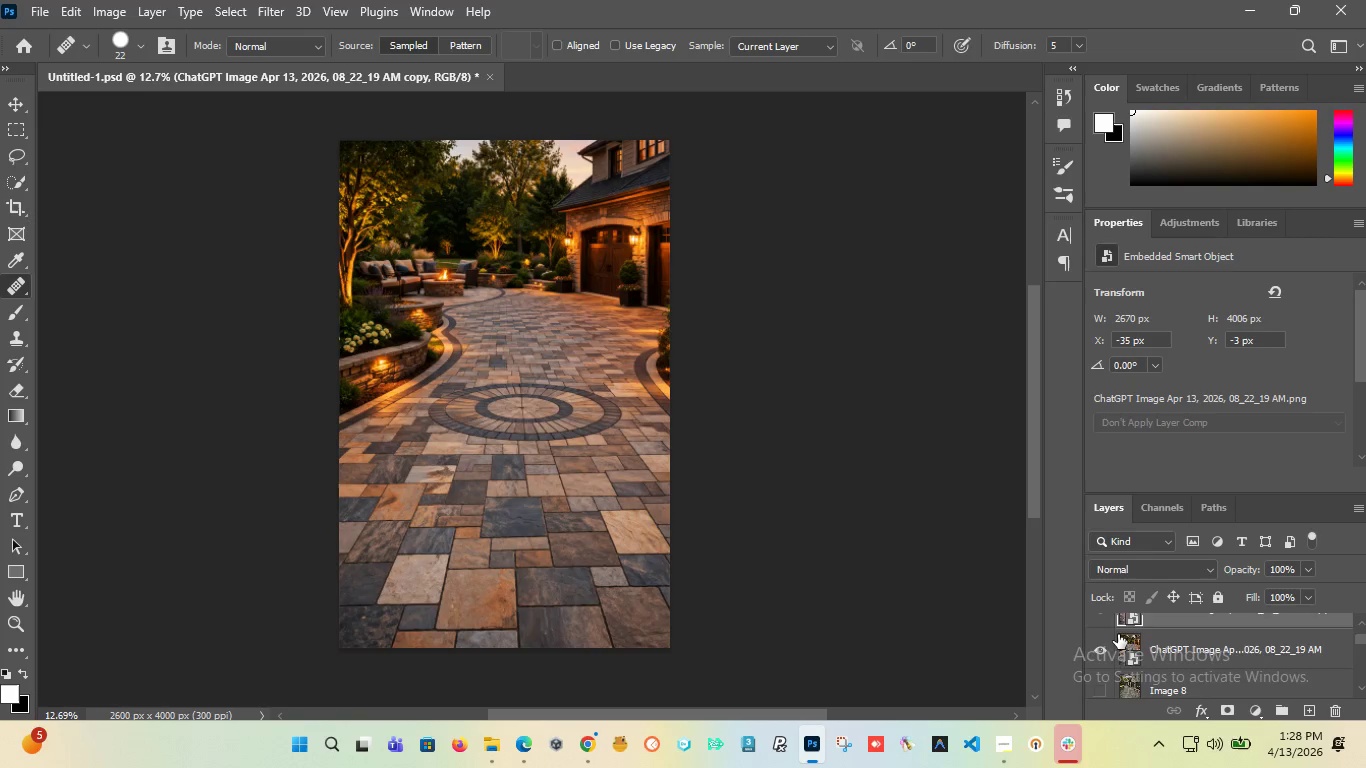 
scroll: coordinate [1113, 634], scroll_direction: up, amount: 2.0
 